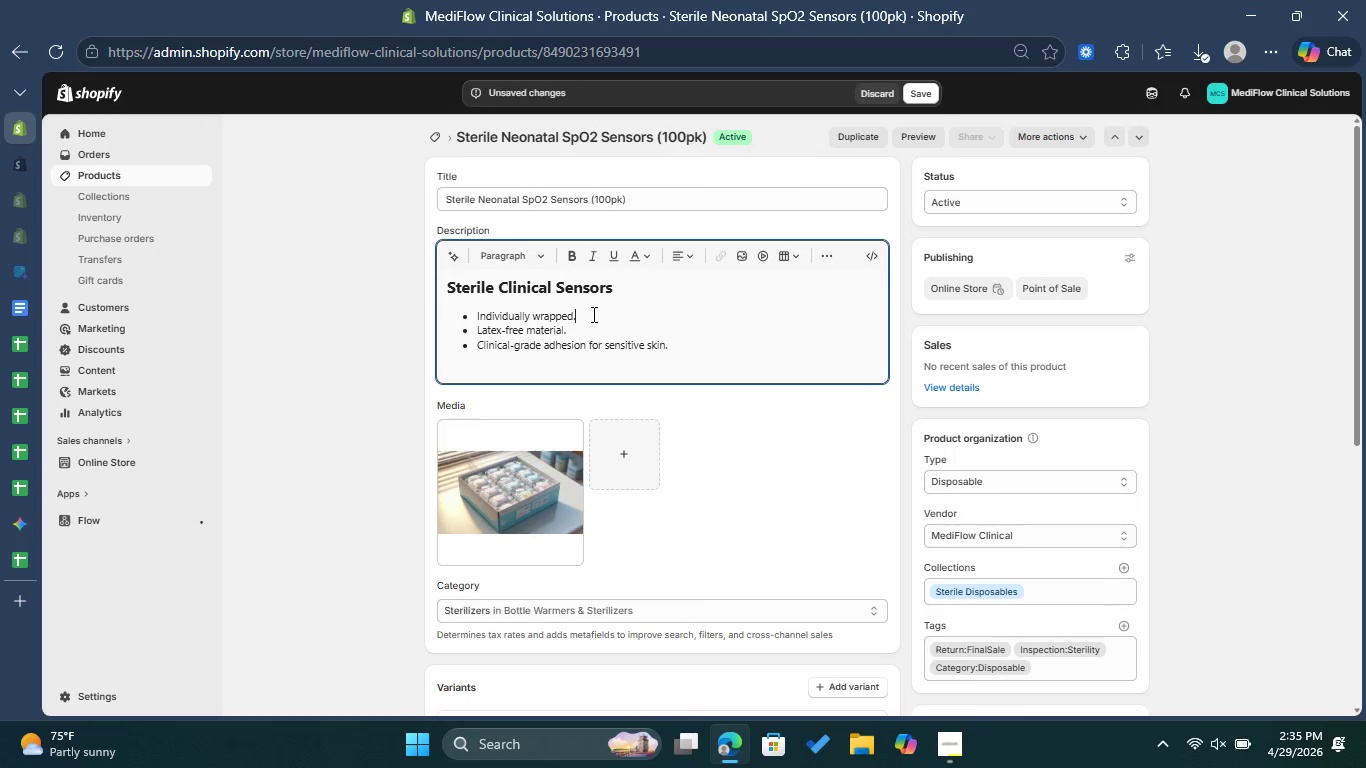 
left_click_drag(start_coordinate=[592, 314], to_coordinate=[472, 307])
 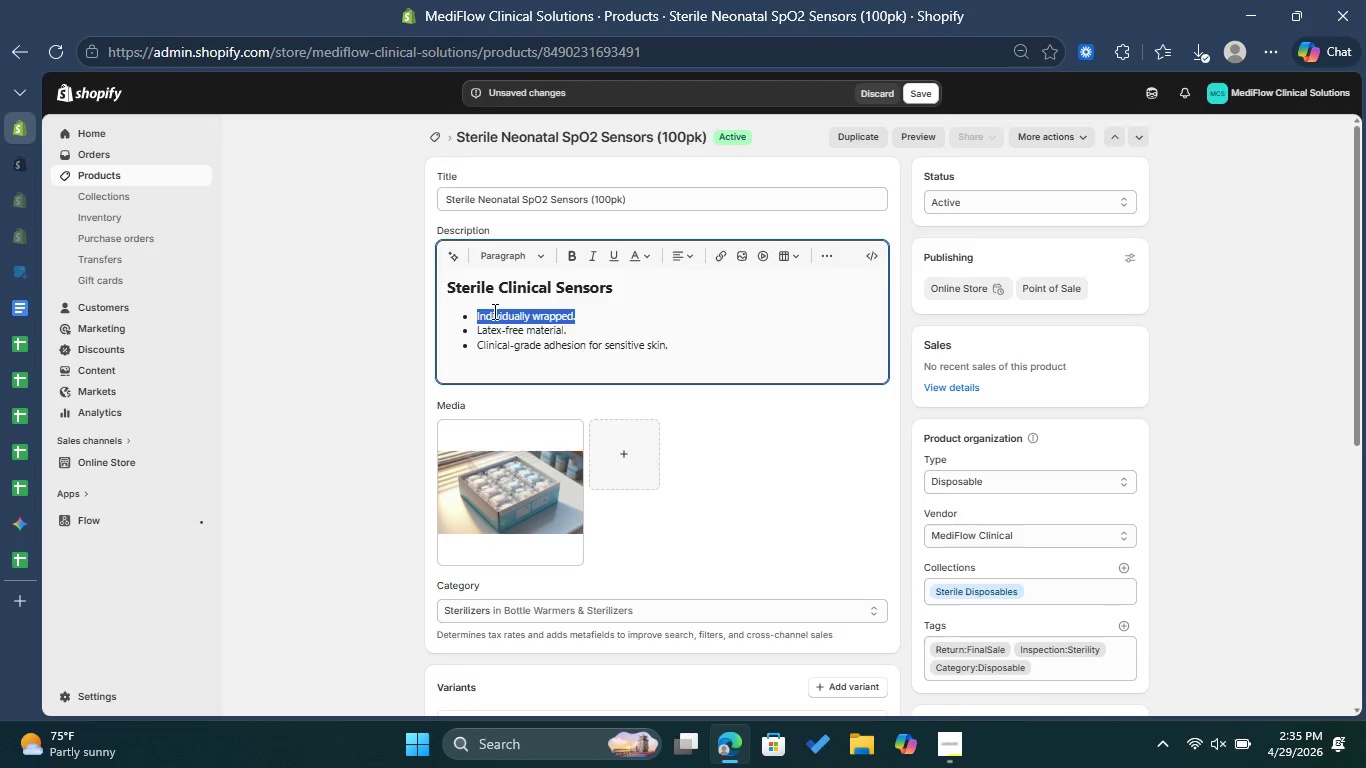 
right_click([493, 311])
 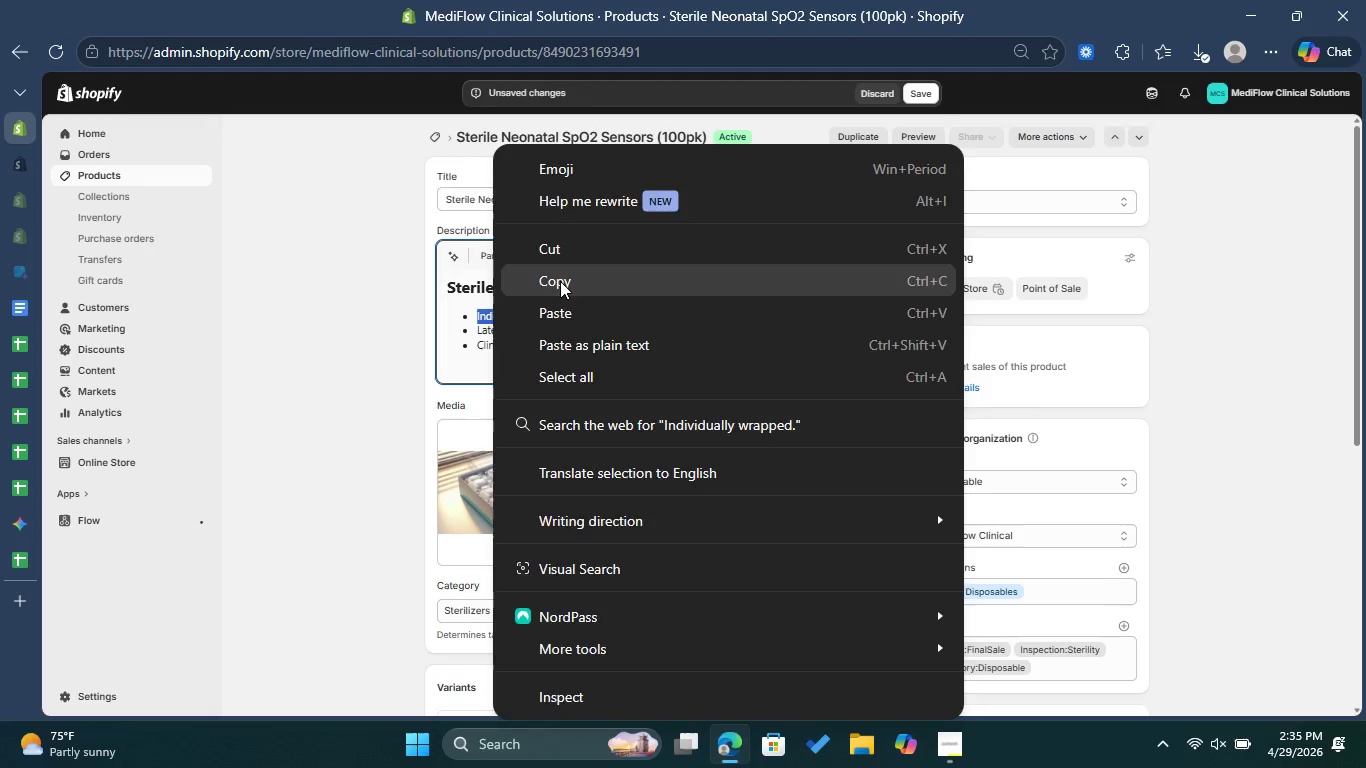 
left_click([560, 281])
 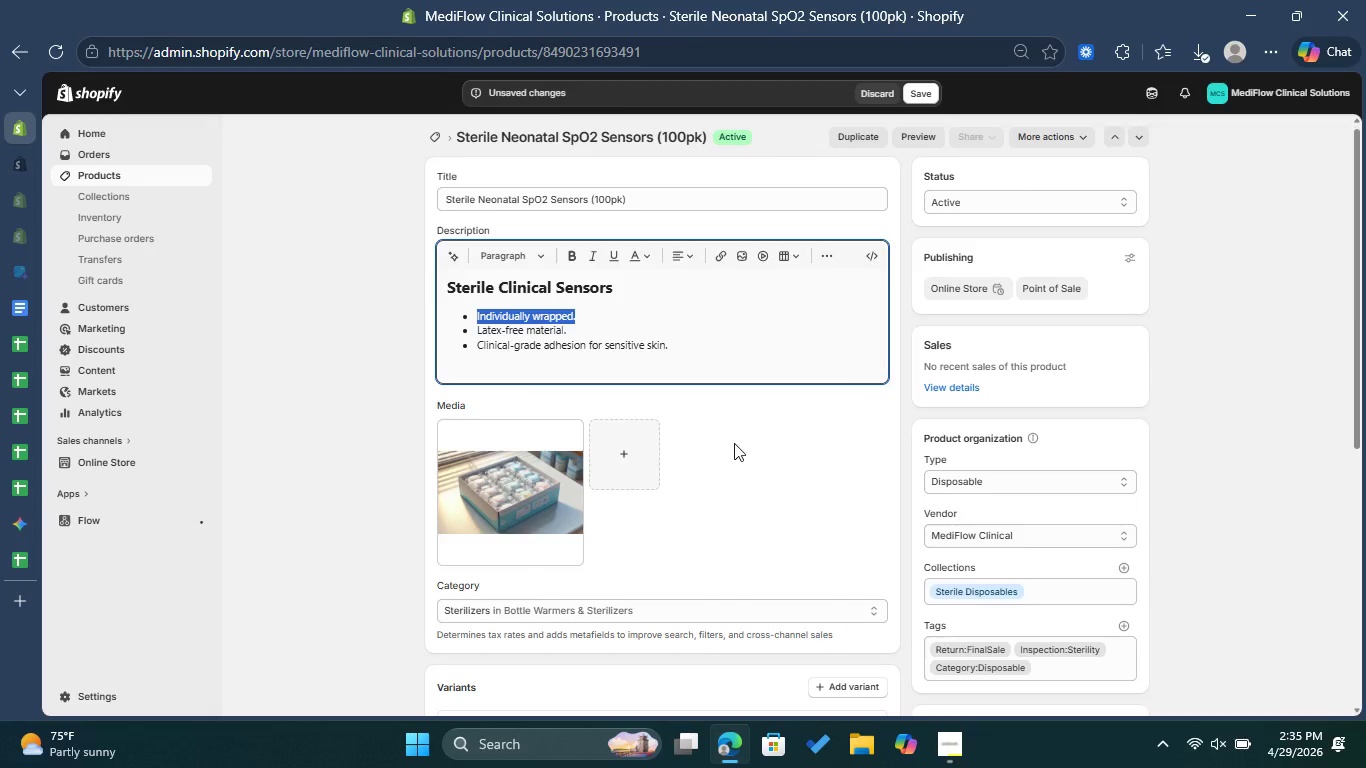 
scroll: coordinate [770, 451], scroll_direction: down, amount: 13.0
 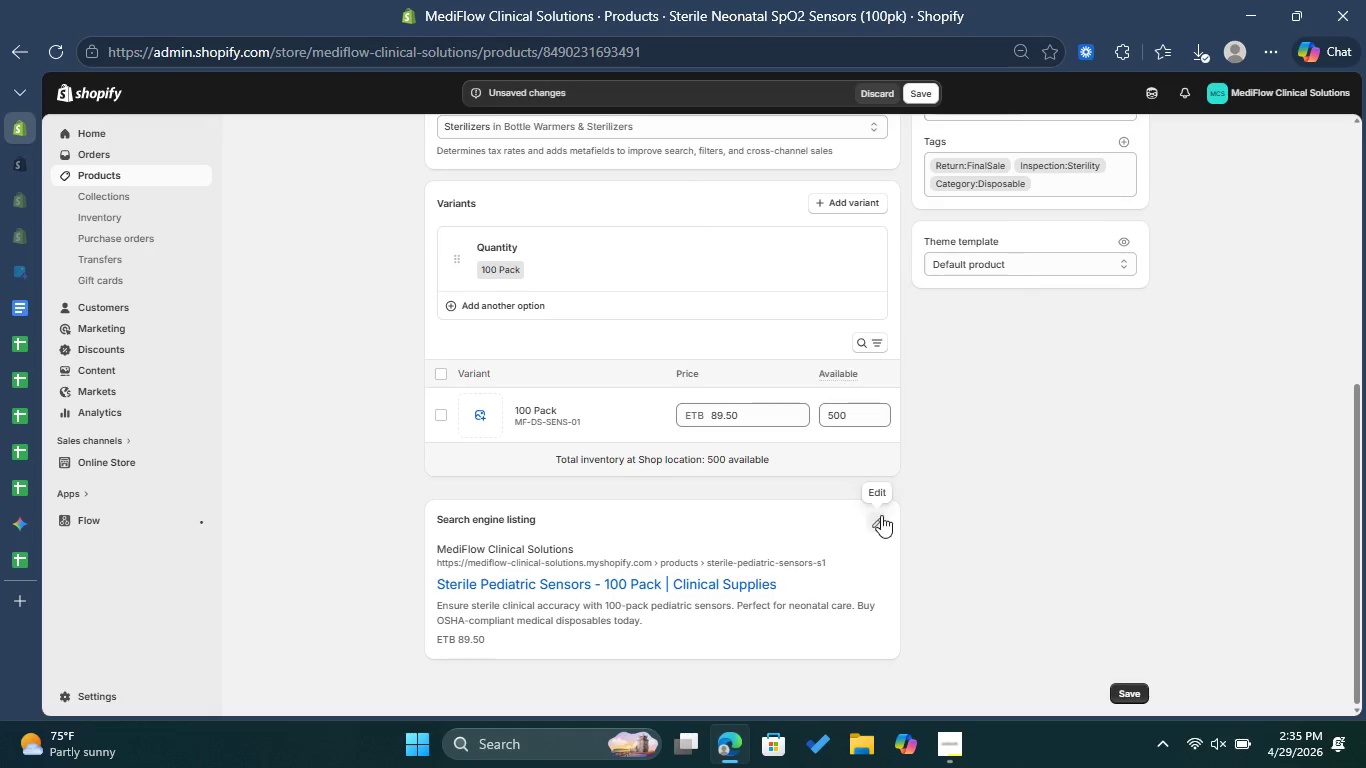 
left_click([881, 515])
 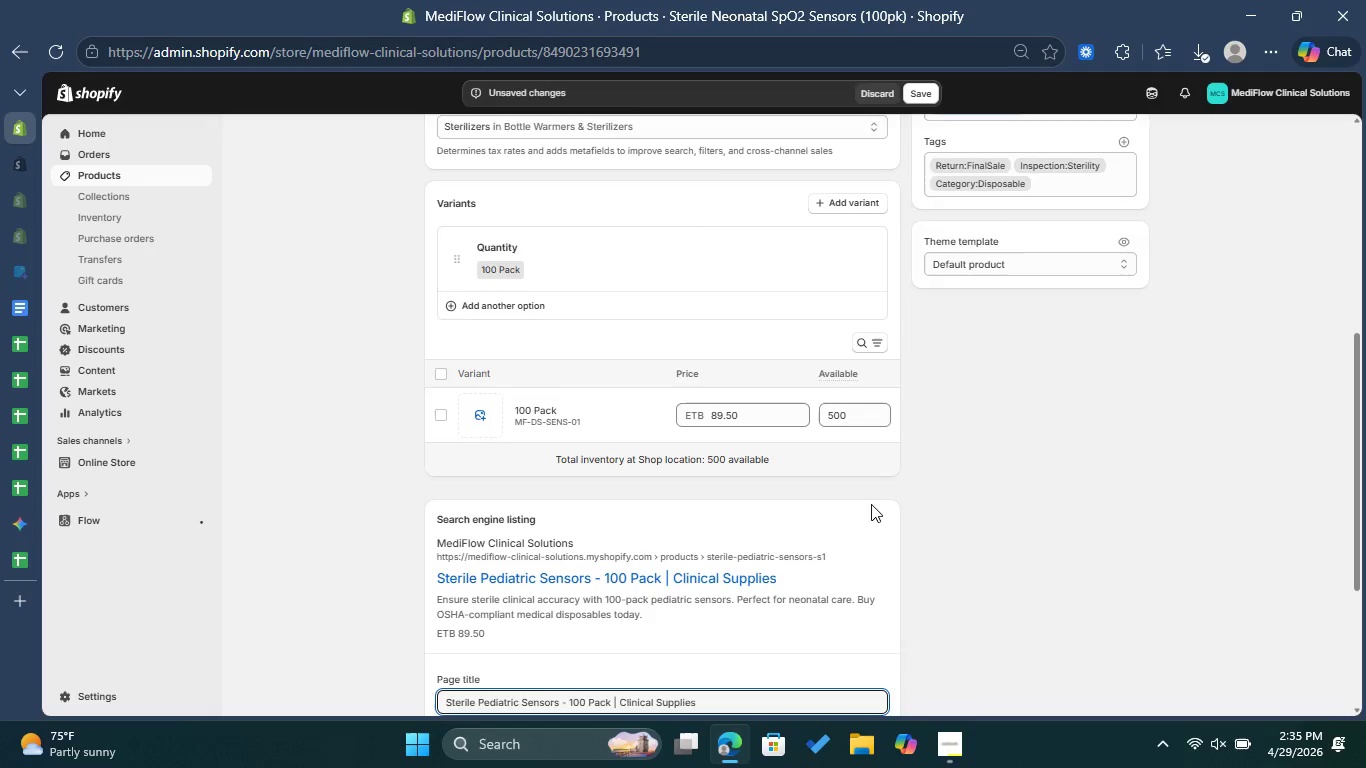 
scroll: coordinate [869, 504], scroll_direction: down, amount: 5.0
 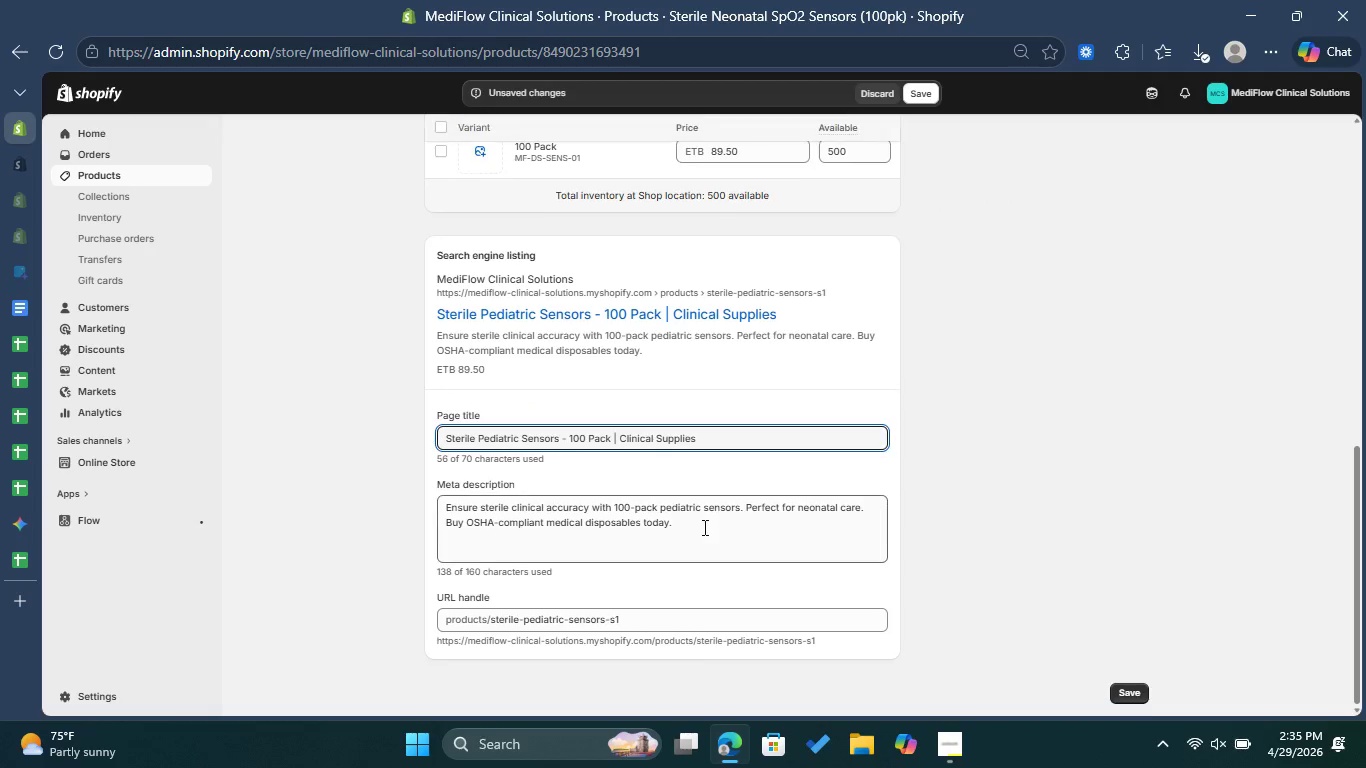 
left_click([692, 528])
 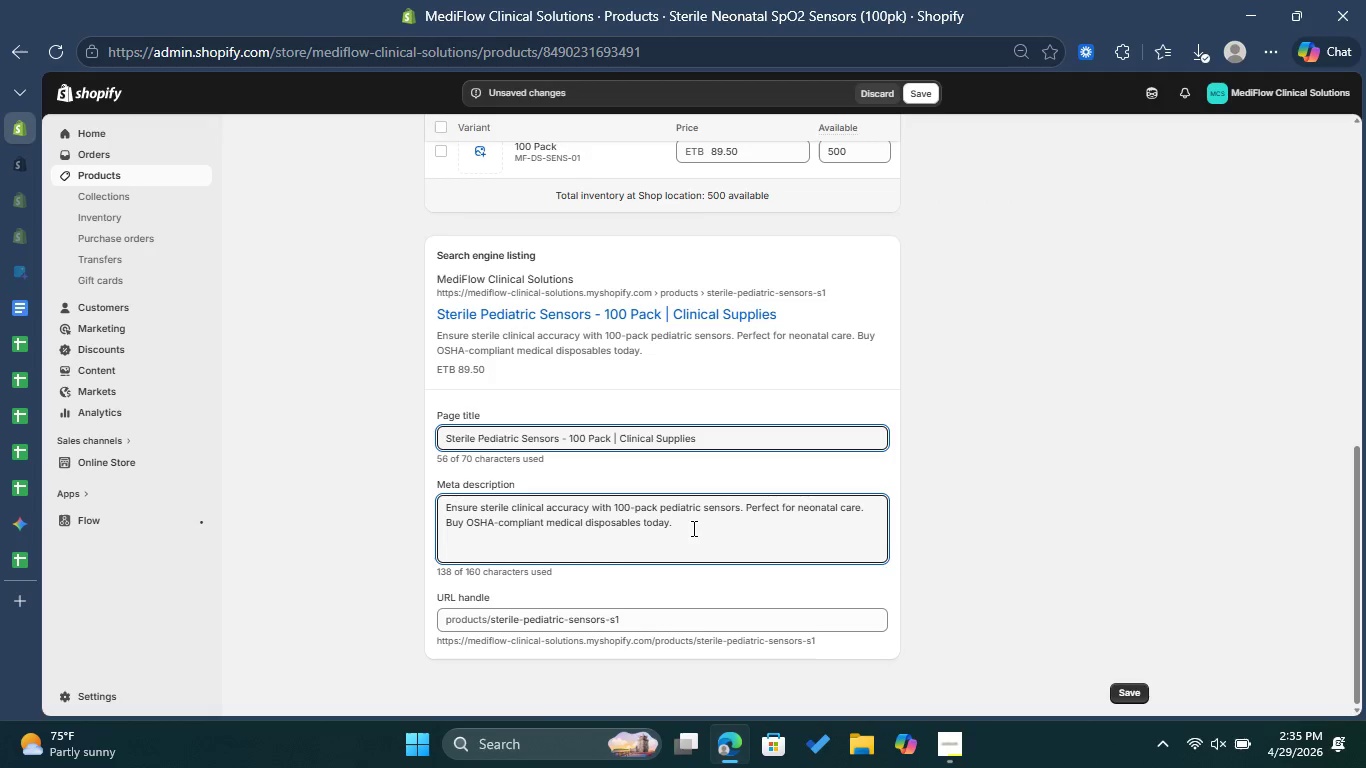 
key(Space)
 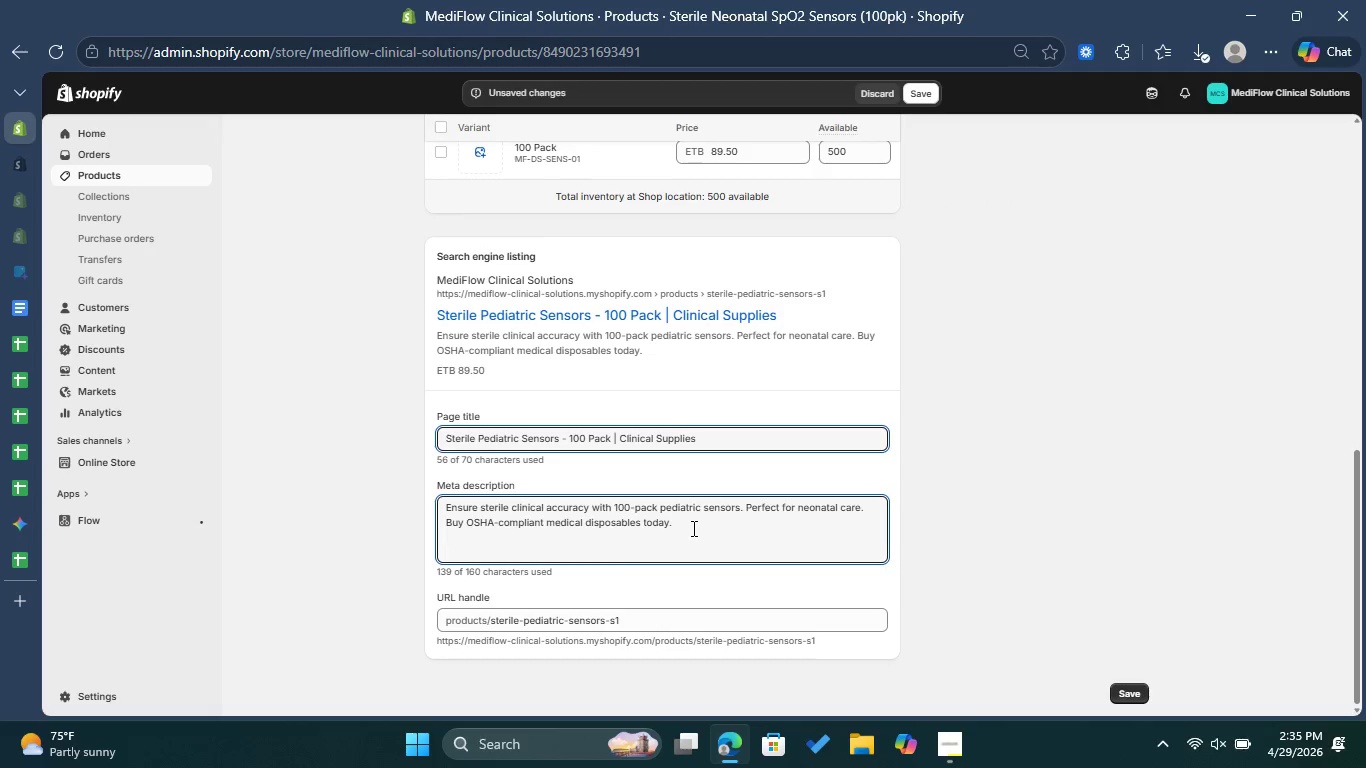 
key(Control+V)
 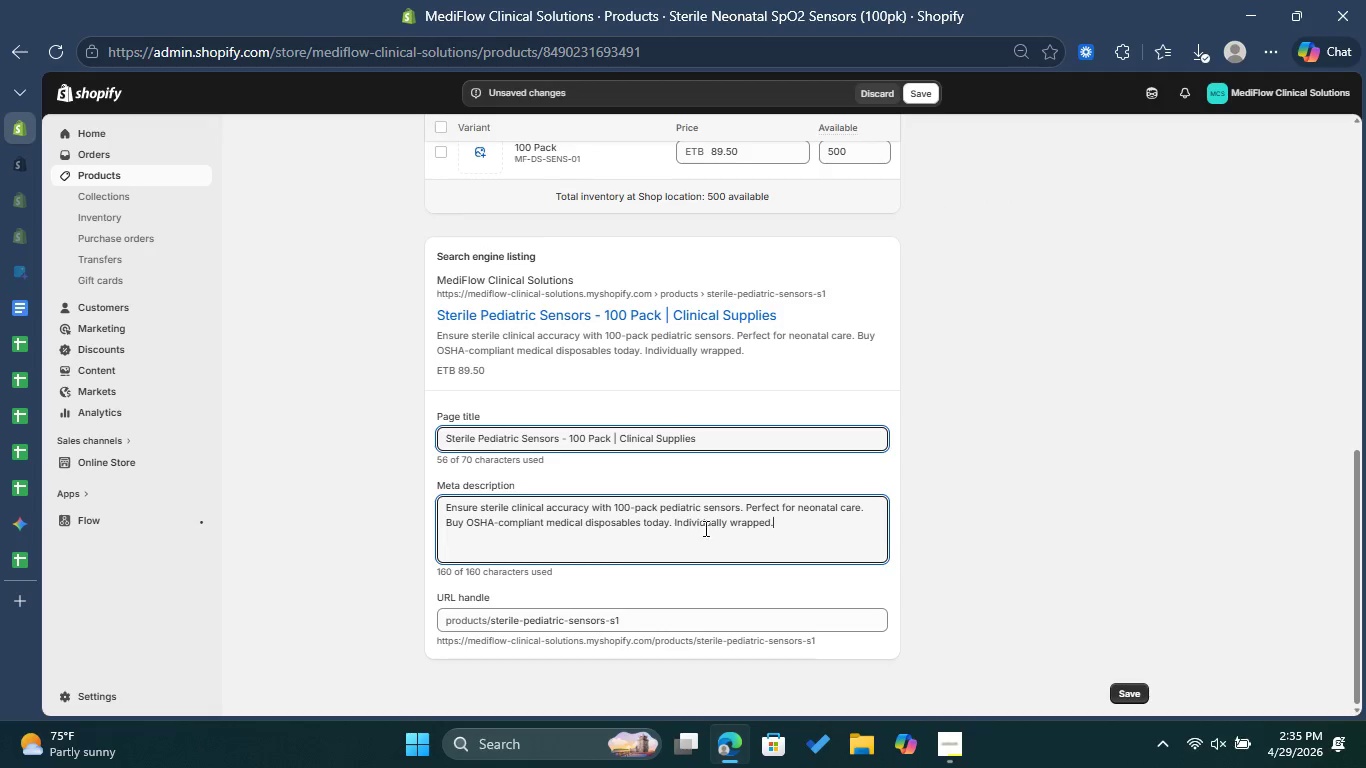 
scroll: coordinate [717, 339], scroll_direction: up, amount: 9.0
 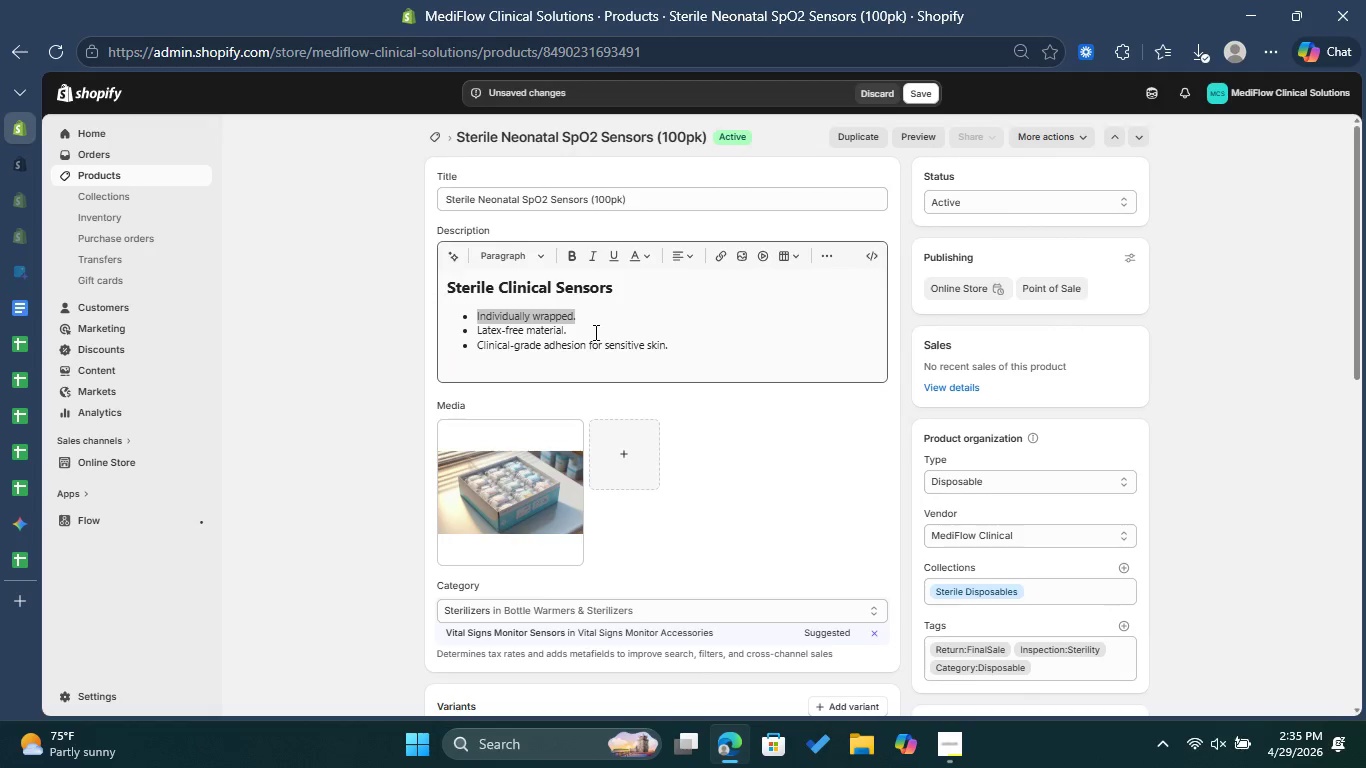 
left_click_drag(start_coordinate=[594, 332], to_coordinate=[465, 333])
 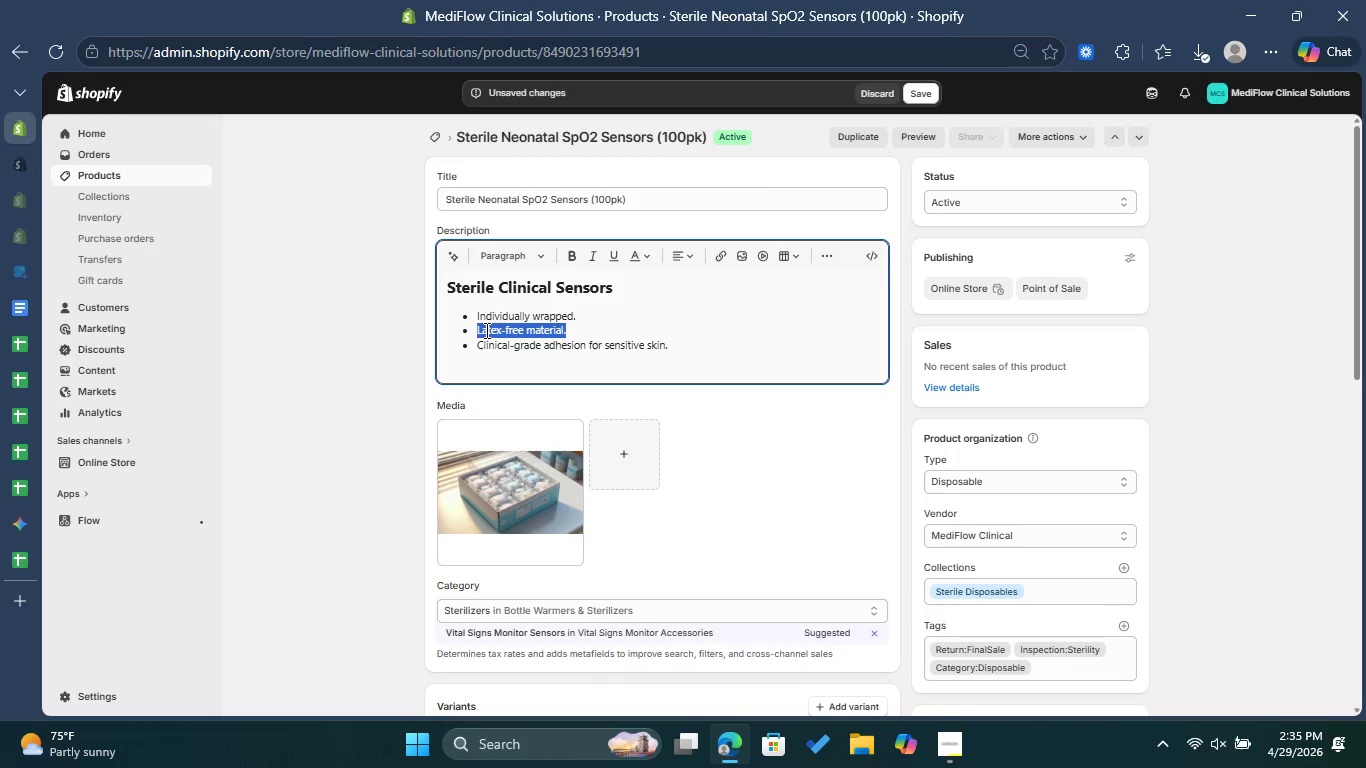 
right_click([485, 330])
 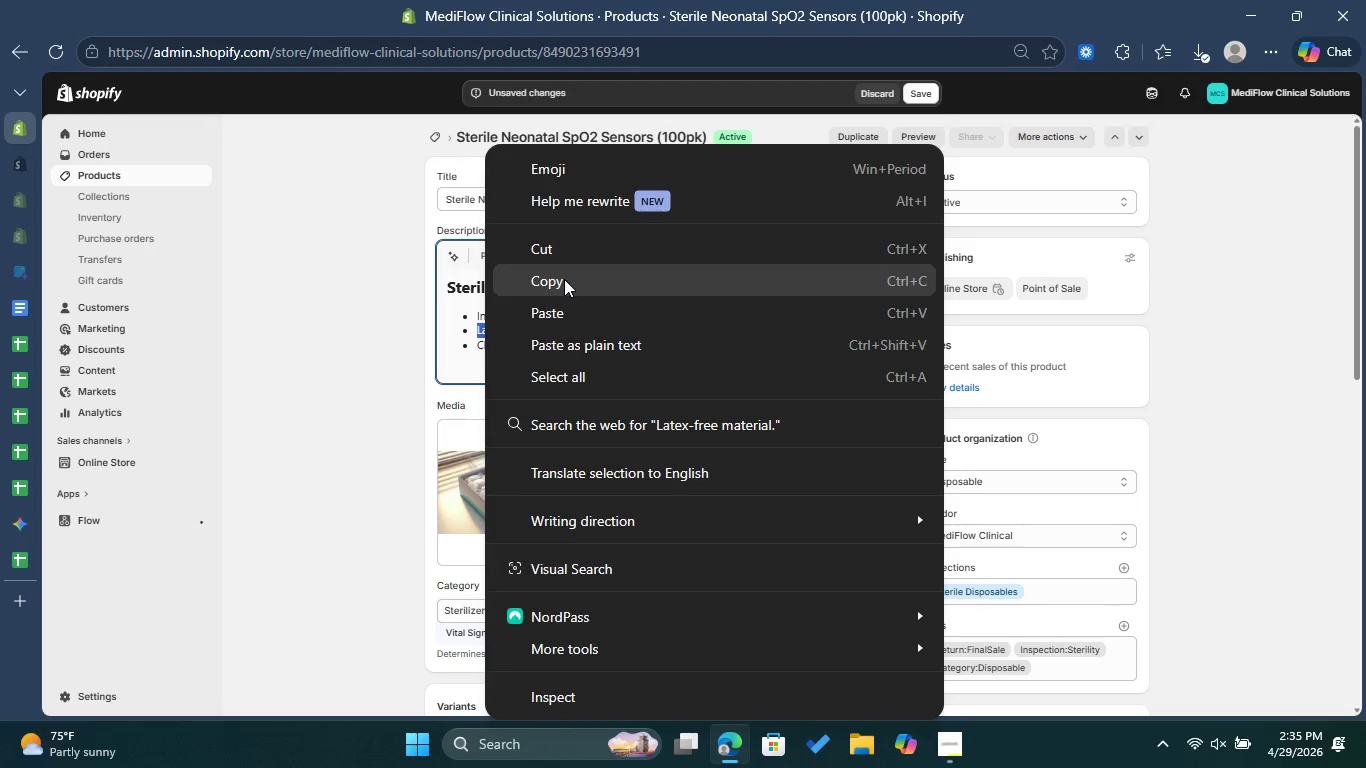 
left_click([564, 279])
 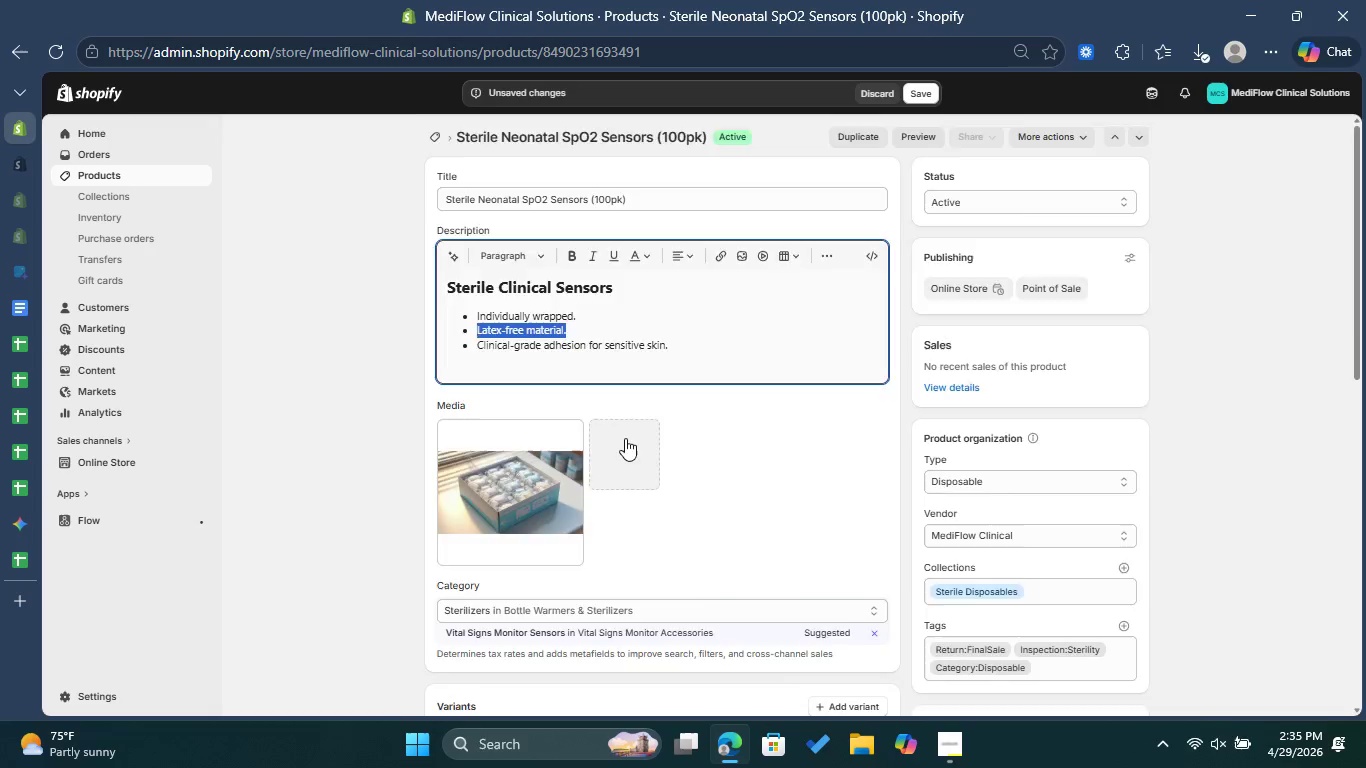 
scroll: coordinate [662, 450], scroll_direction: down, amount: 11.0
 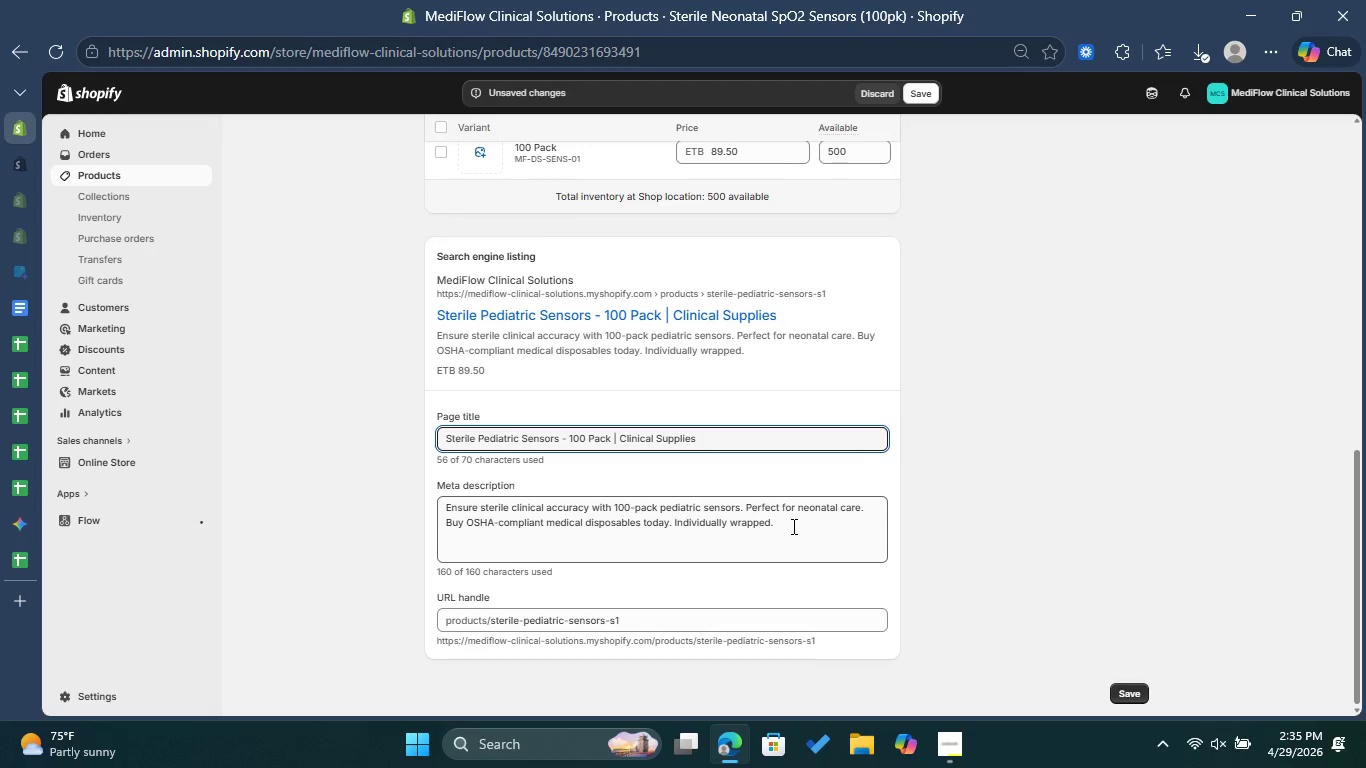 
left_click([792, 526])
 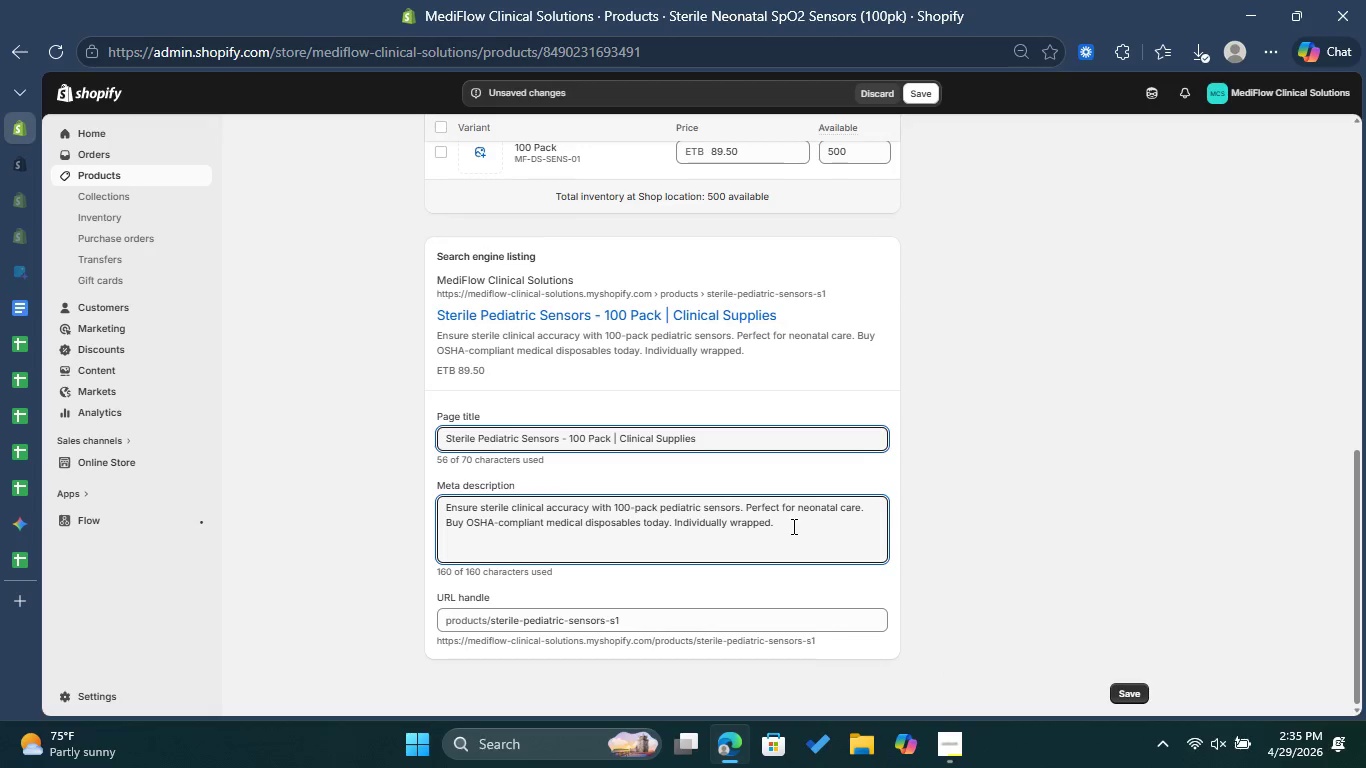 
key(Space)
 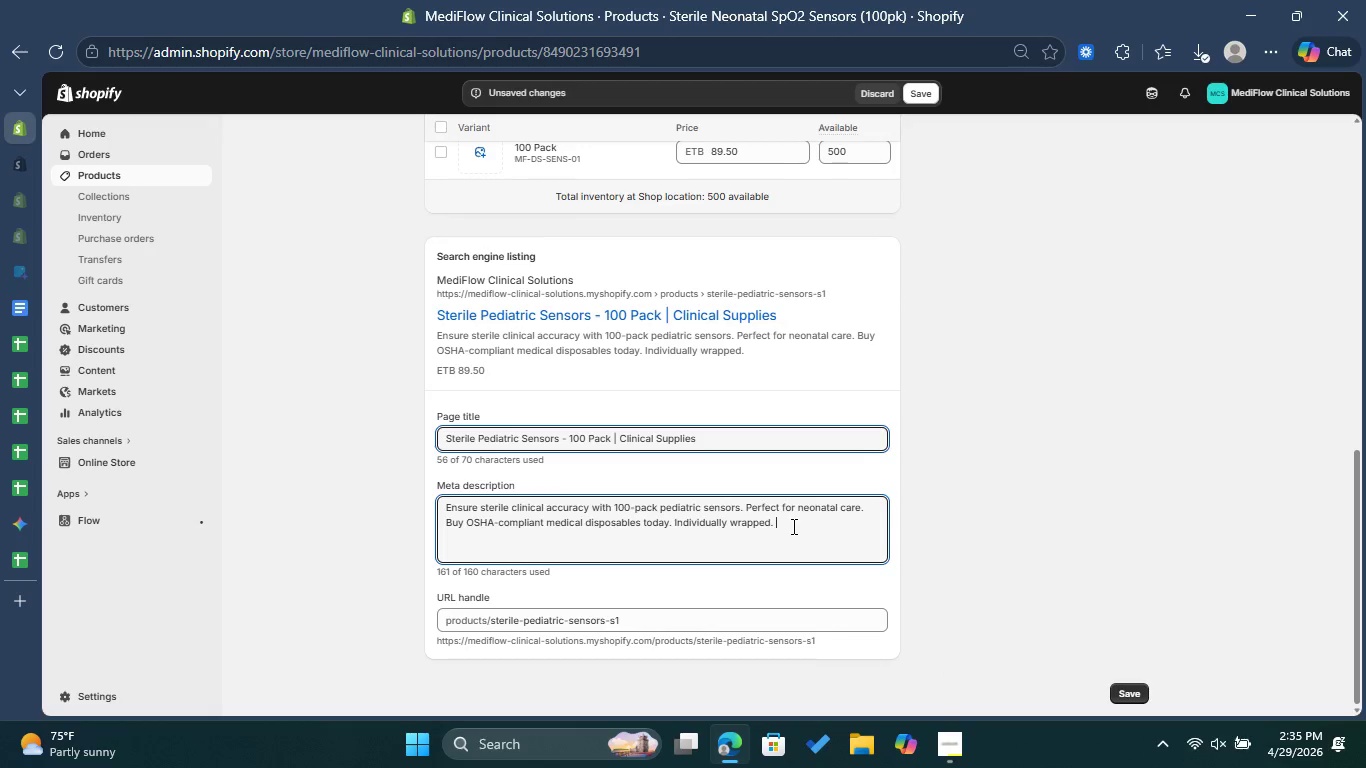 
key(Control+V)
 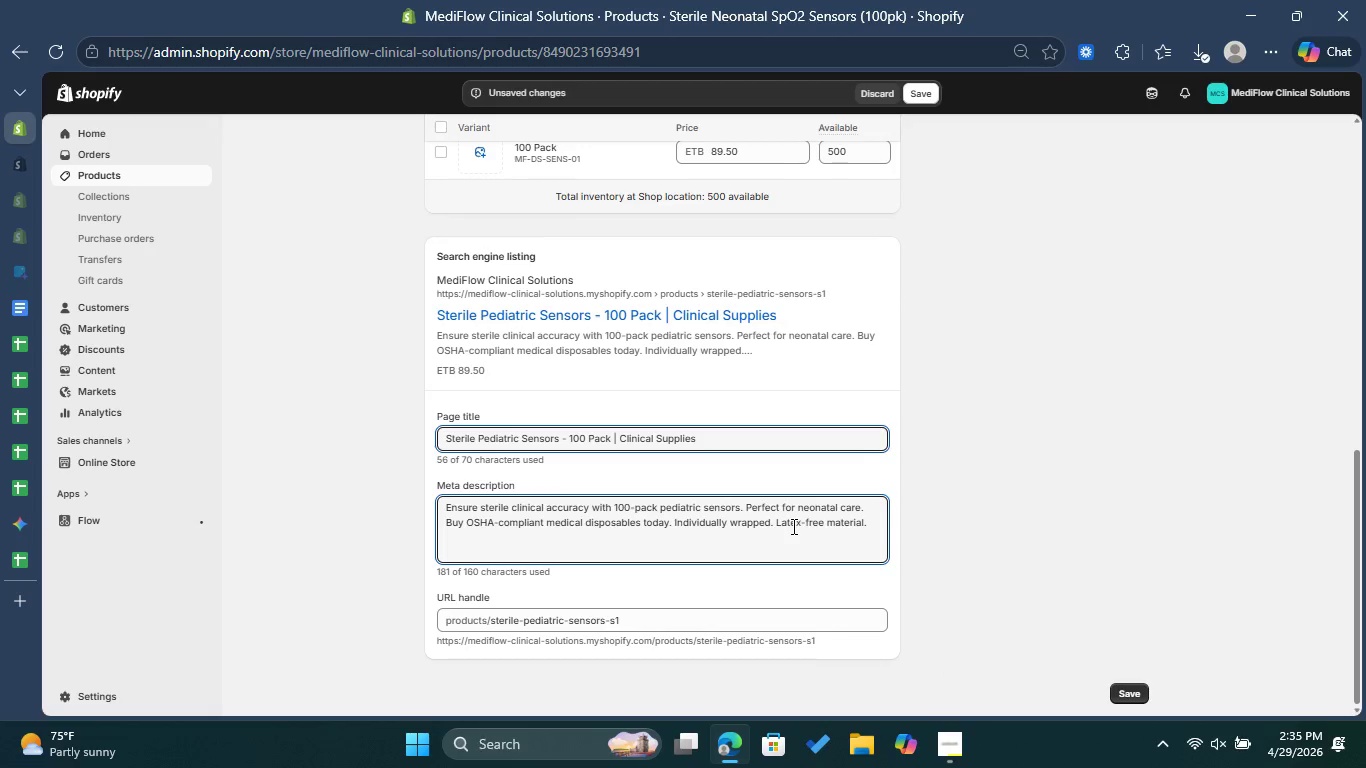 
key(Space)
 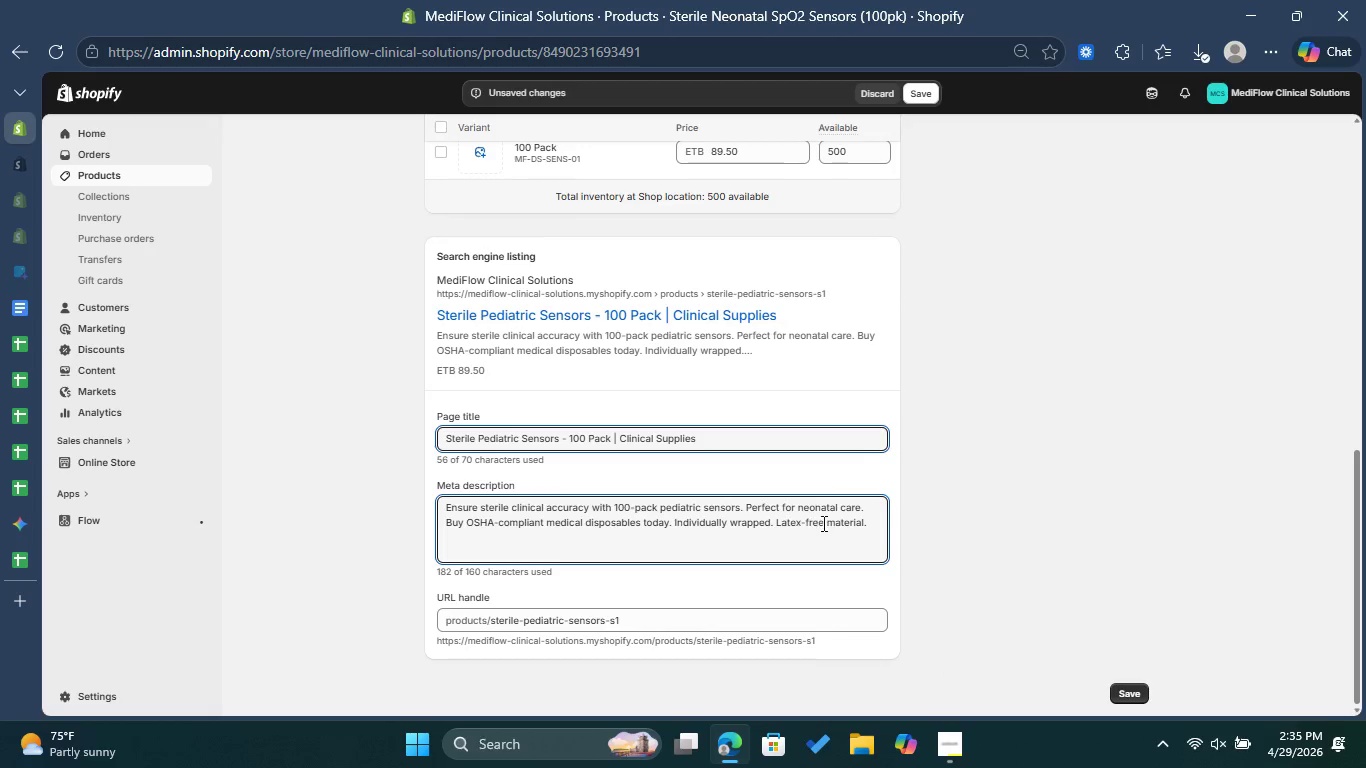 
scroll: coordinate [819, 481], scroll_direction: up, amount: 2.0
 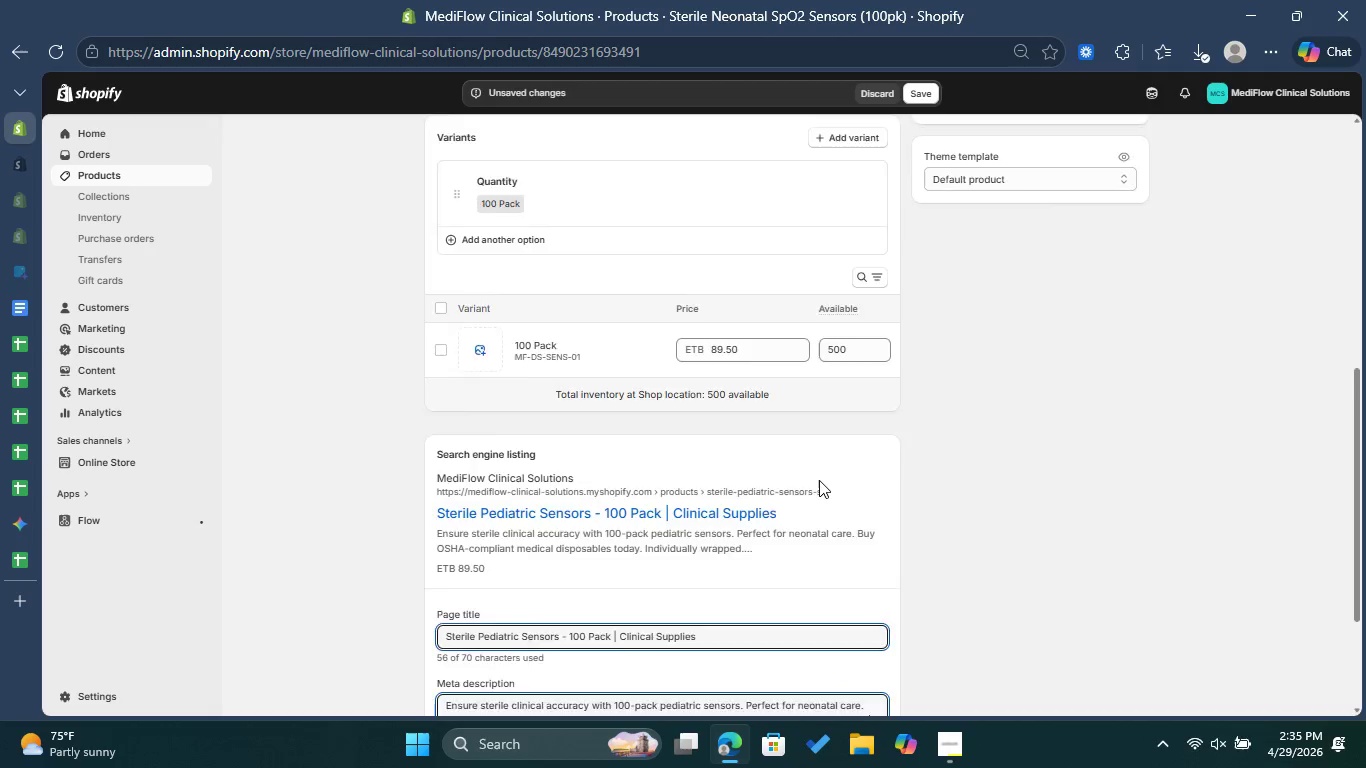 
scroll: coordinate [819, 480], scroll_direction: down, amount: 1.0
 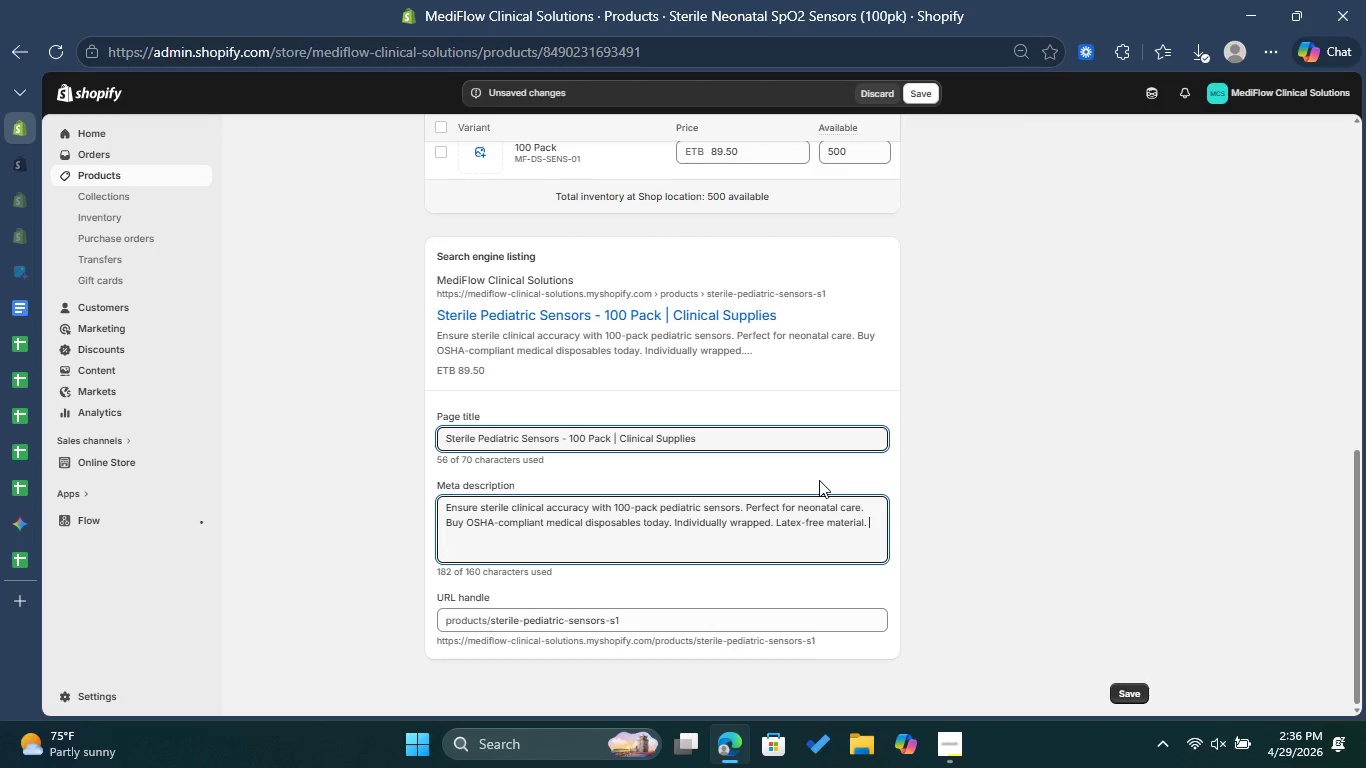 
left_click_drag(start_coordinate=[874, 523], to_coordinate=[672, 534])
 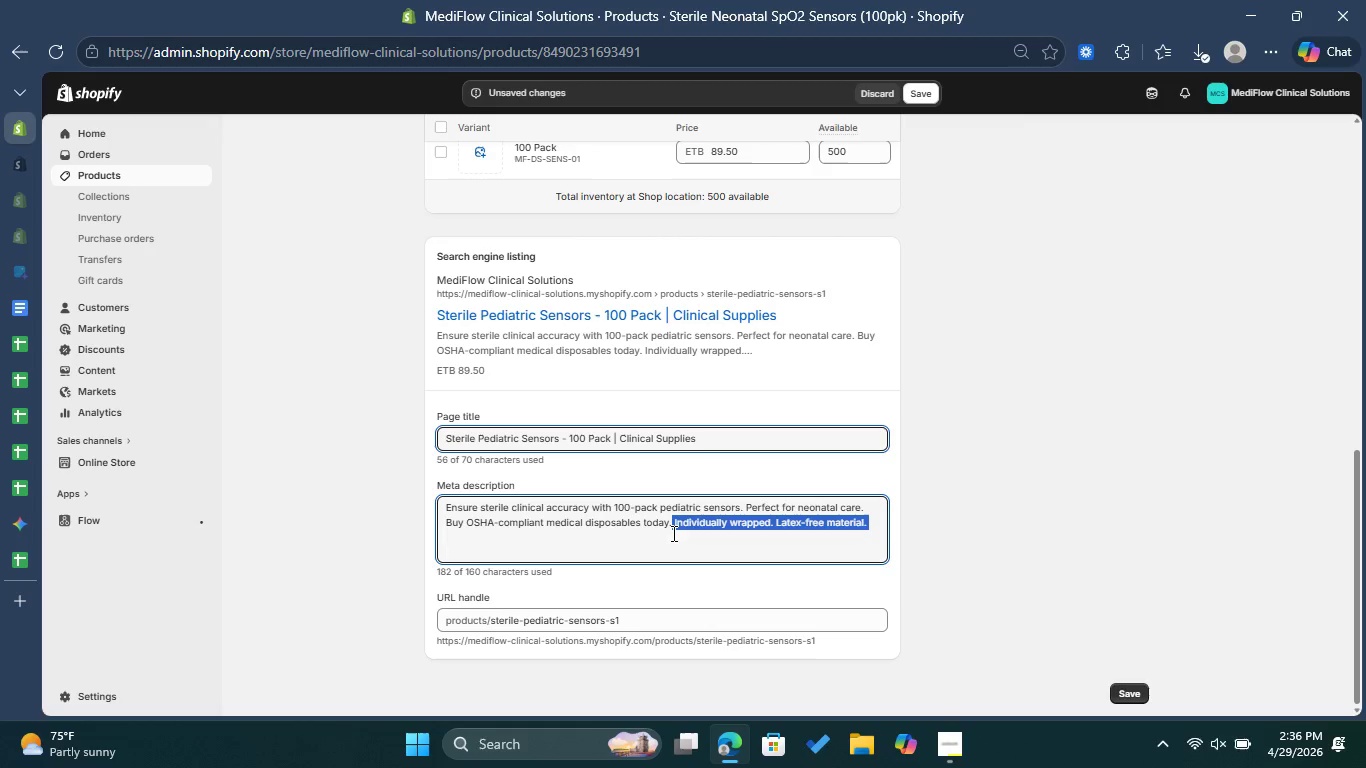 
key(Backspace)
 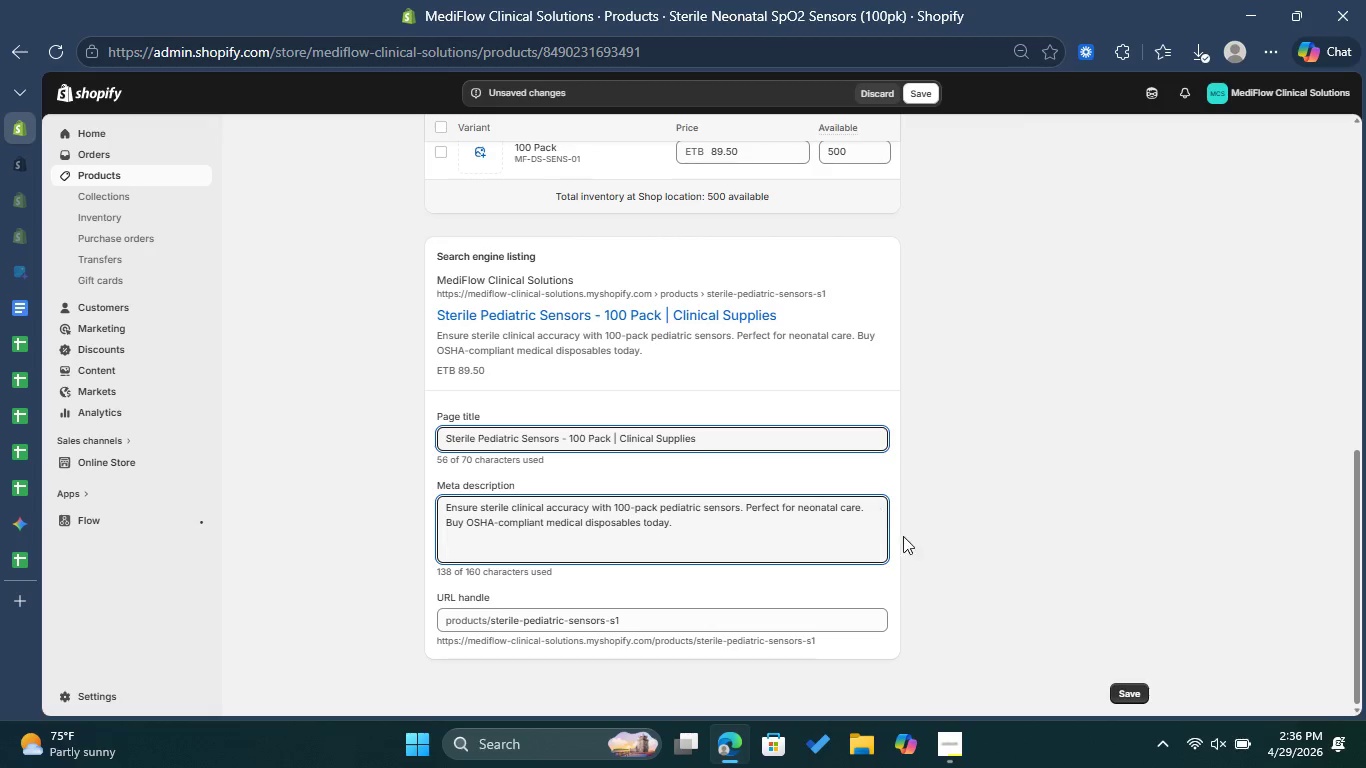 
wait(5.2)
 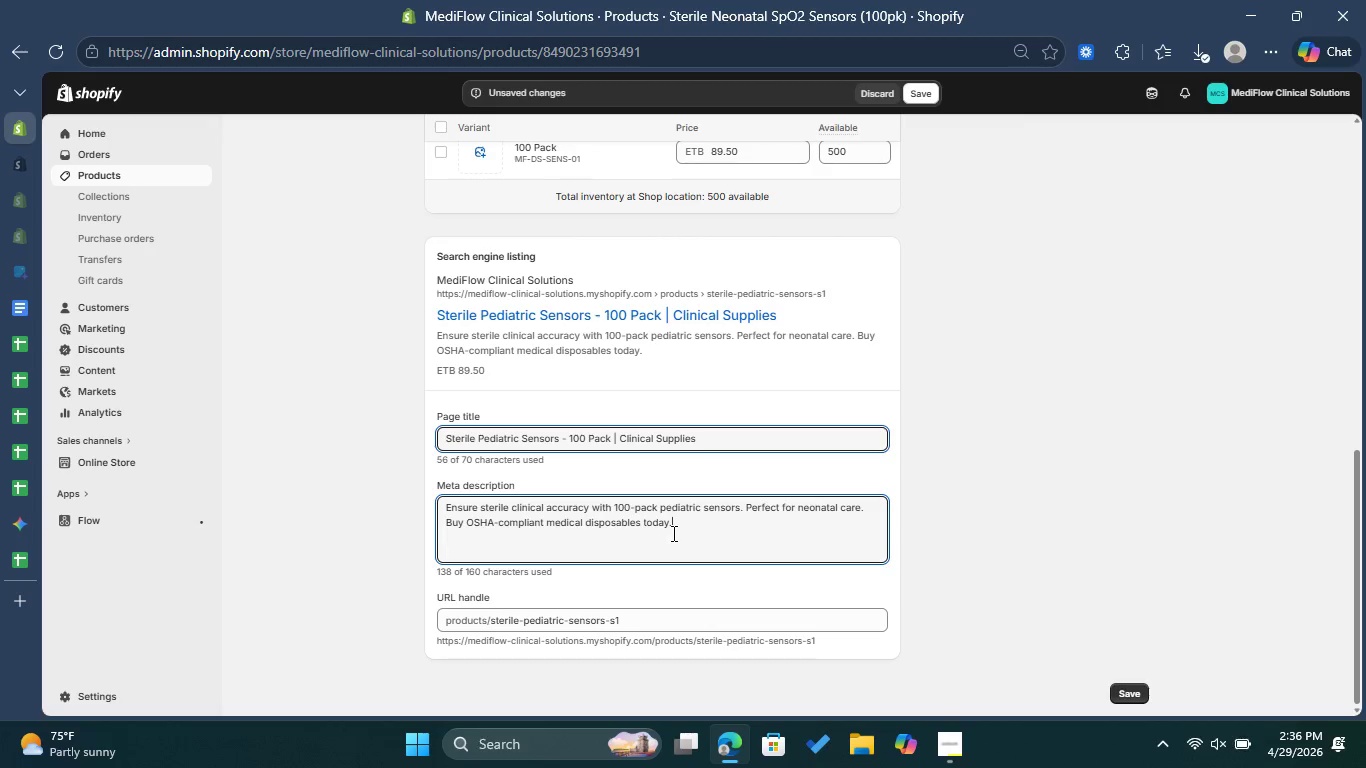 
left_click([1146, 690])
 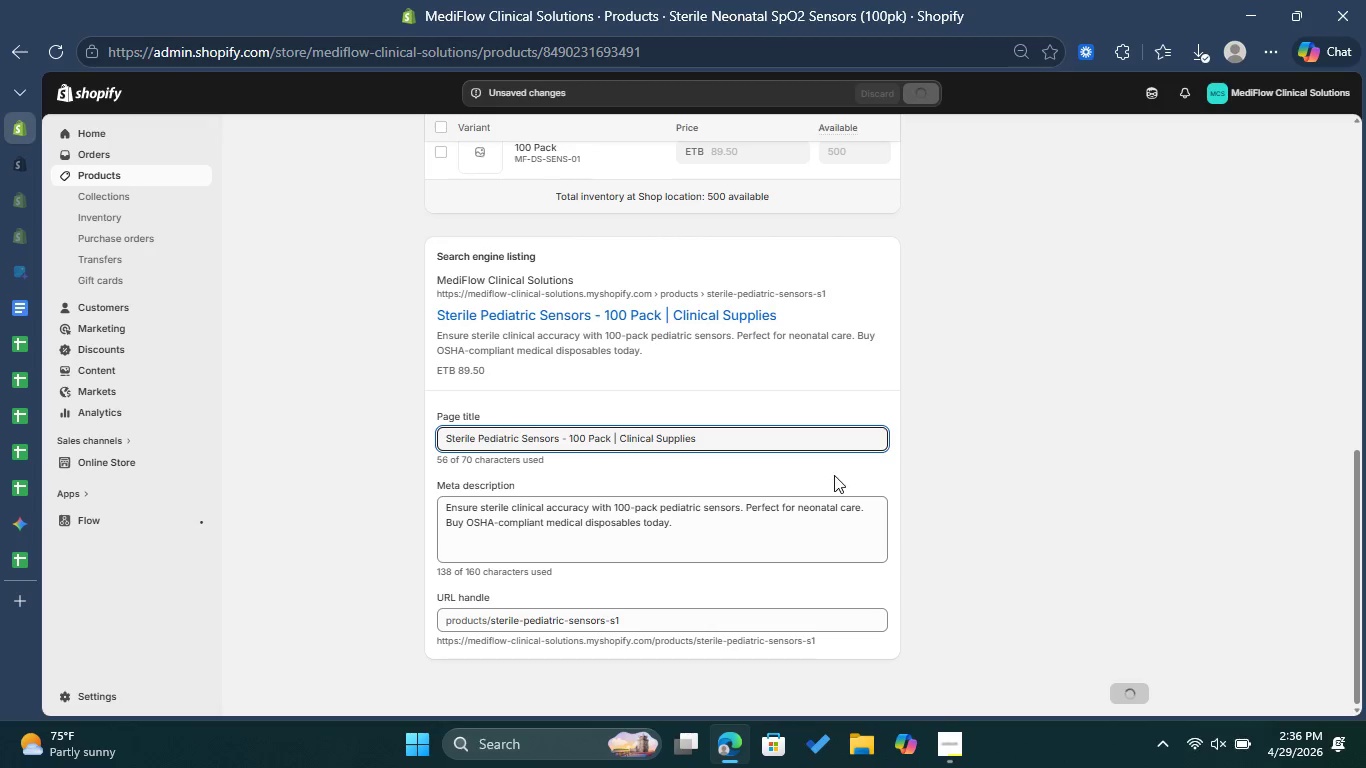 
wait(5.36)
 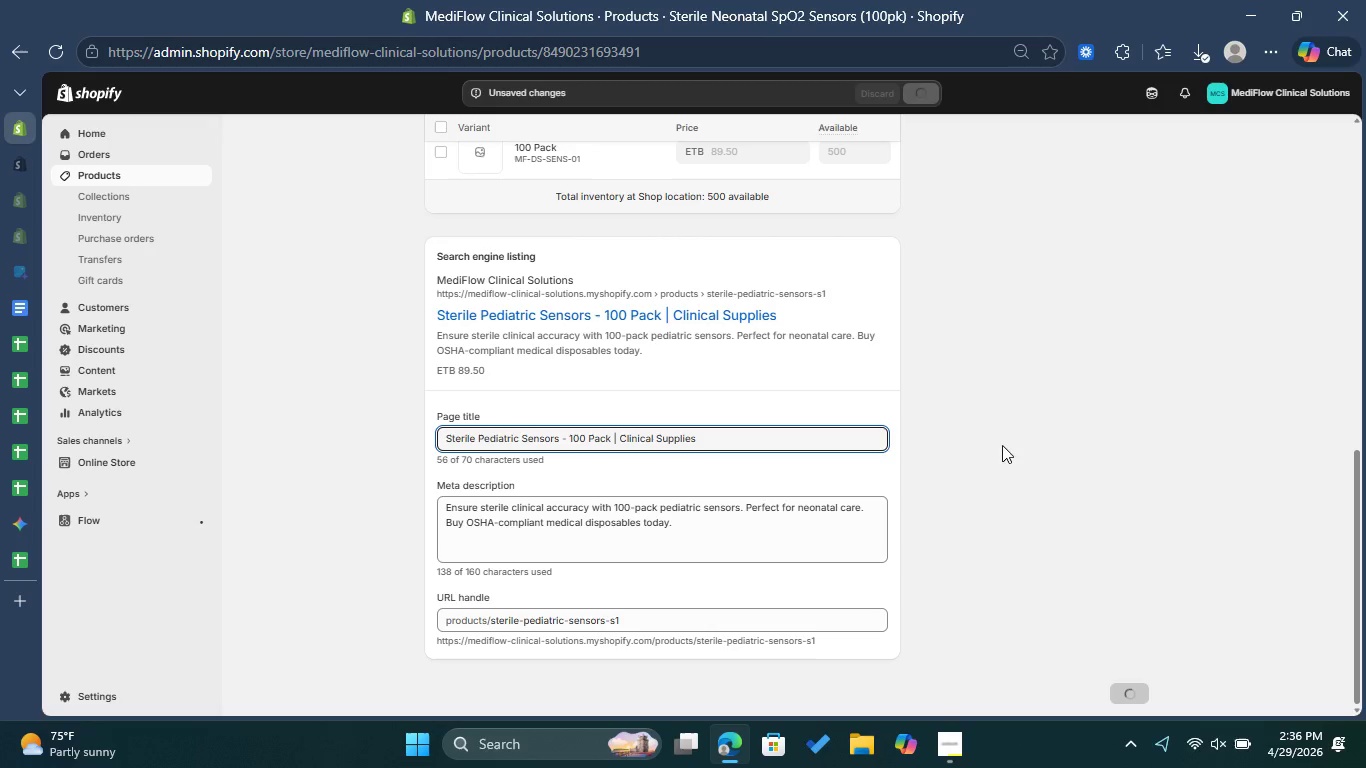 
scroll: coordinate [671, 268], scroll_direction: up, amount: 12.0
 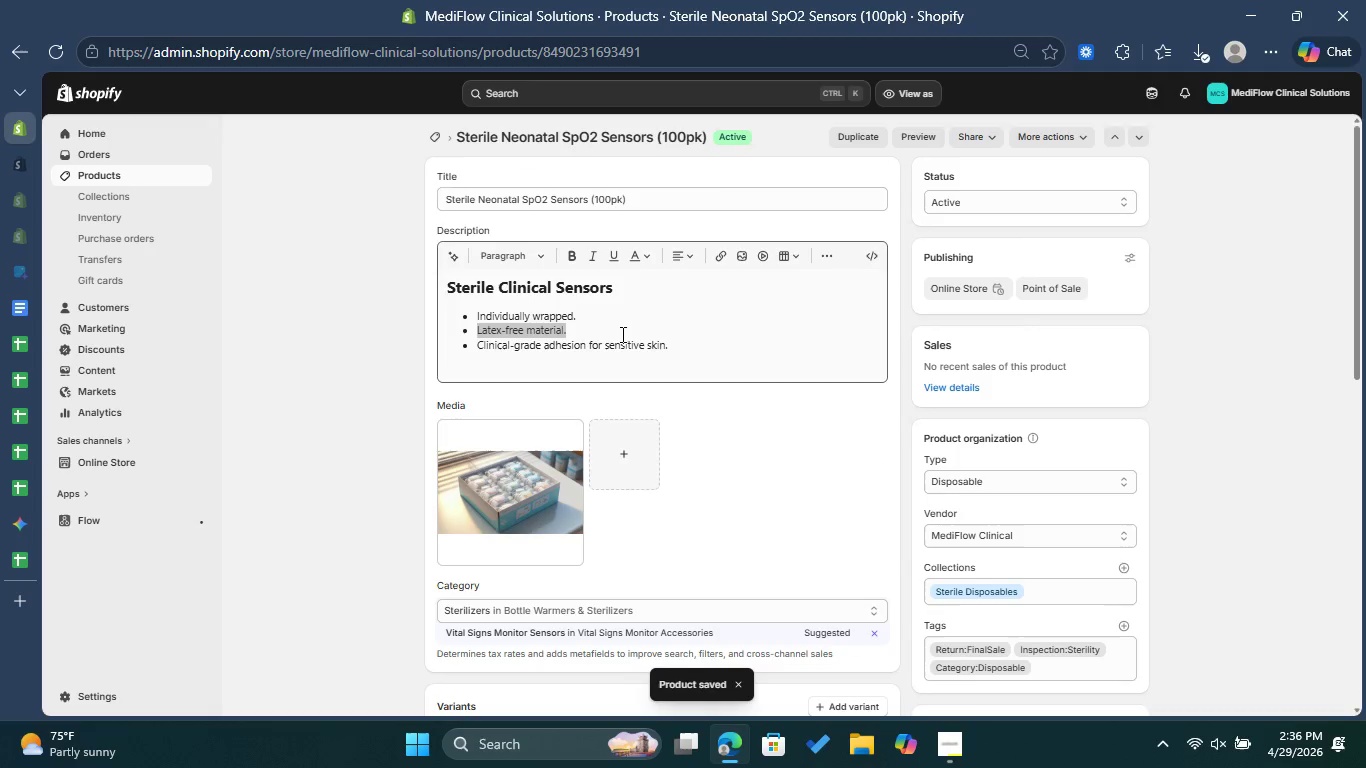 
left_click([621, 334])
 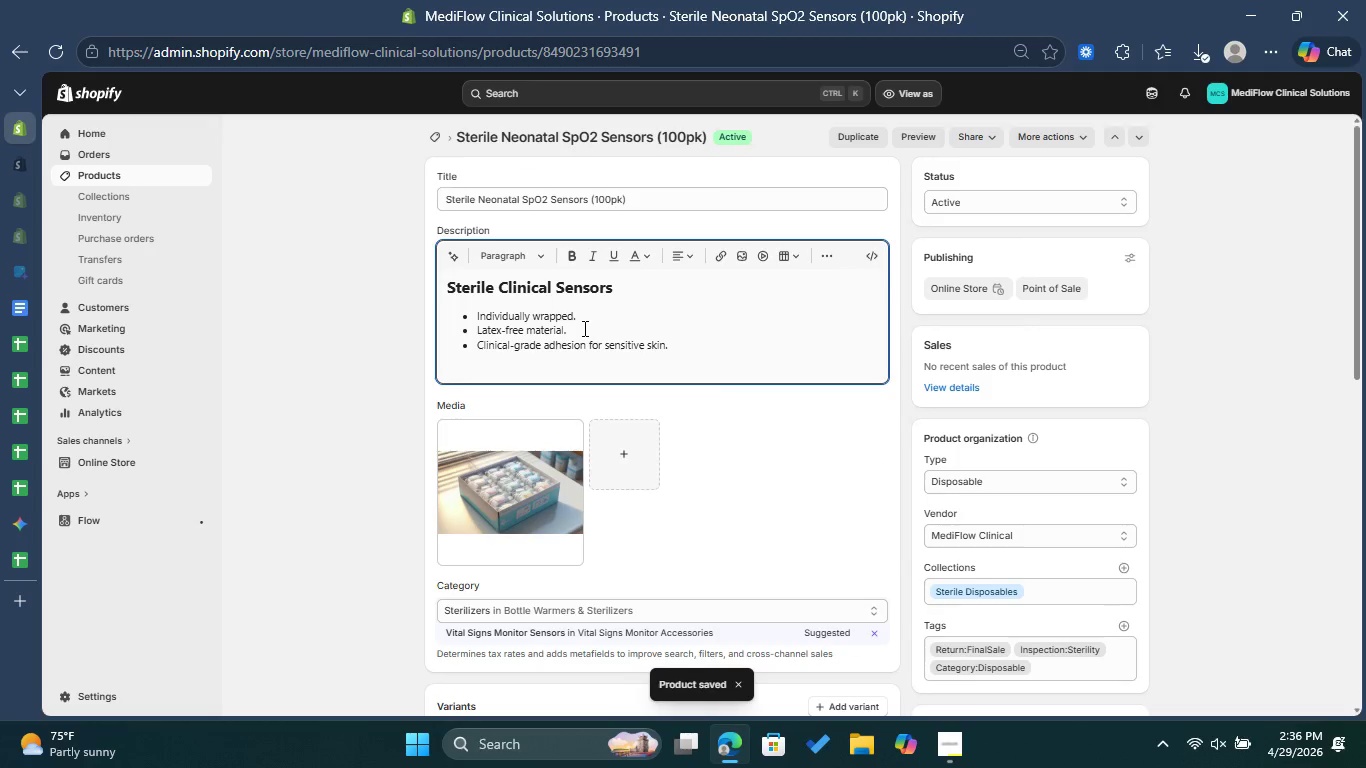 
left_click_drag(start_coordinate=[583, 328], to_coordinate=[475, 332])
 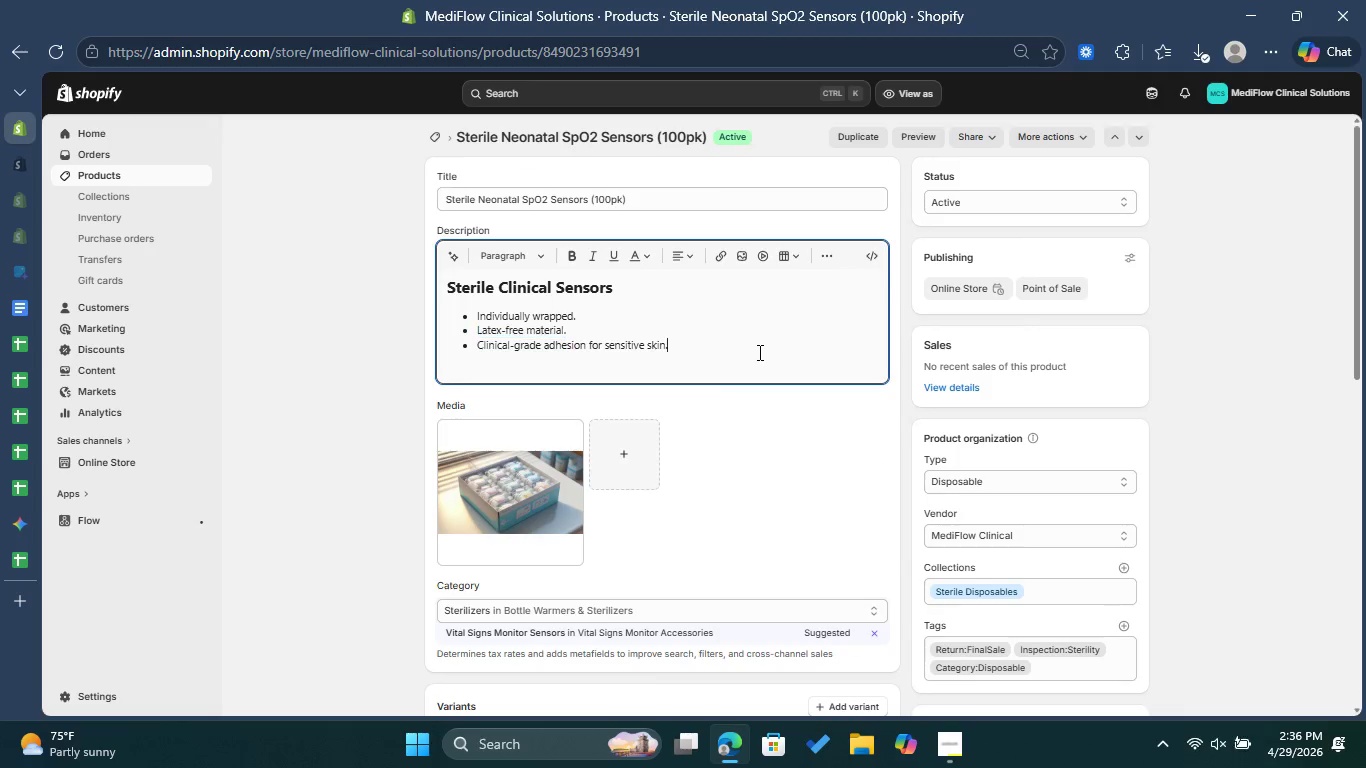 
left_click([758, 352])
 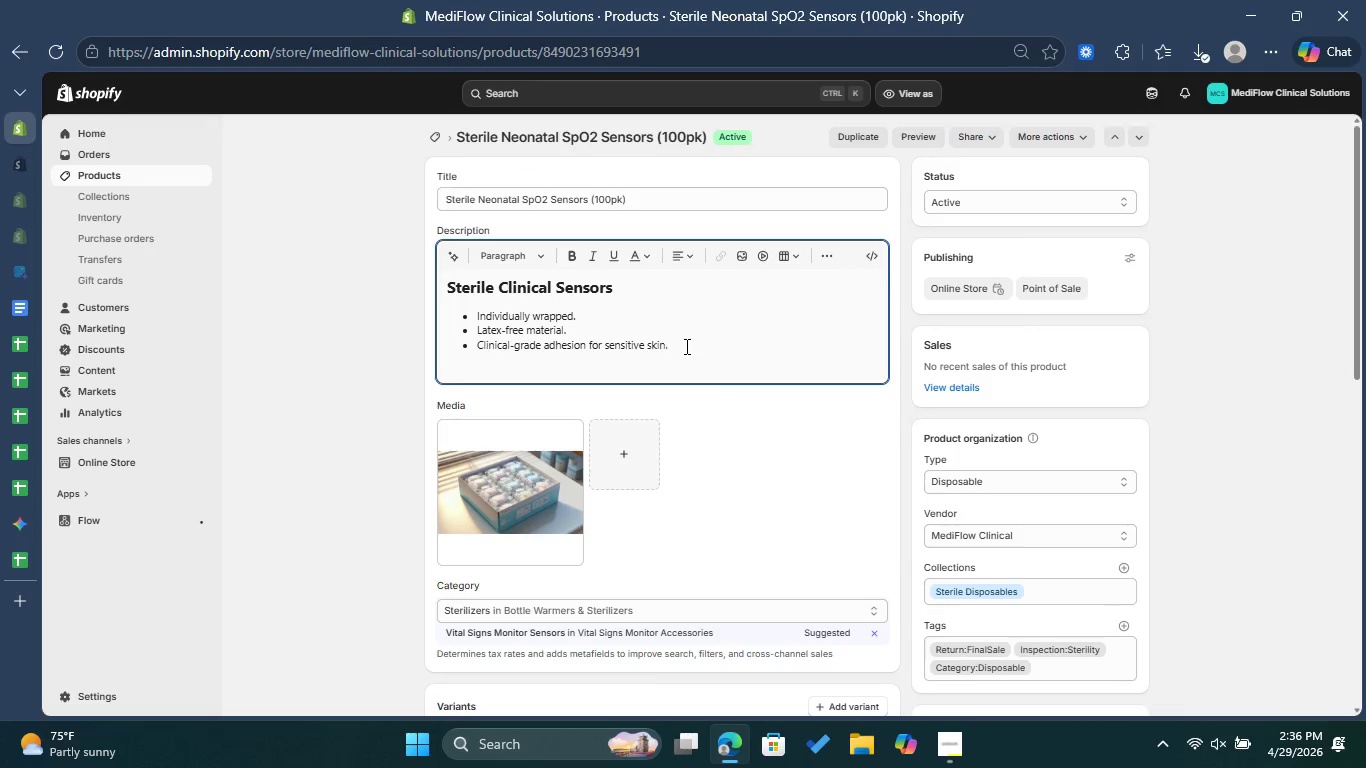 
left_click_drag(start_coordinate=[685, 346], to_coordinate=[474, 346])
 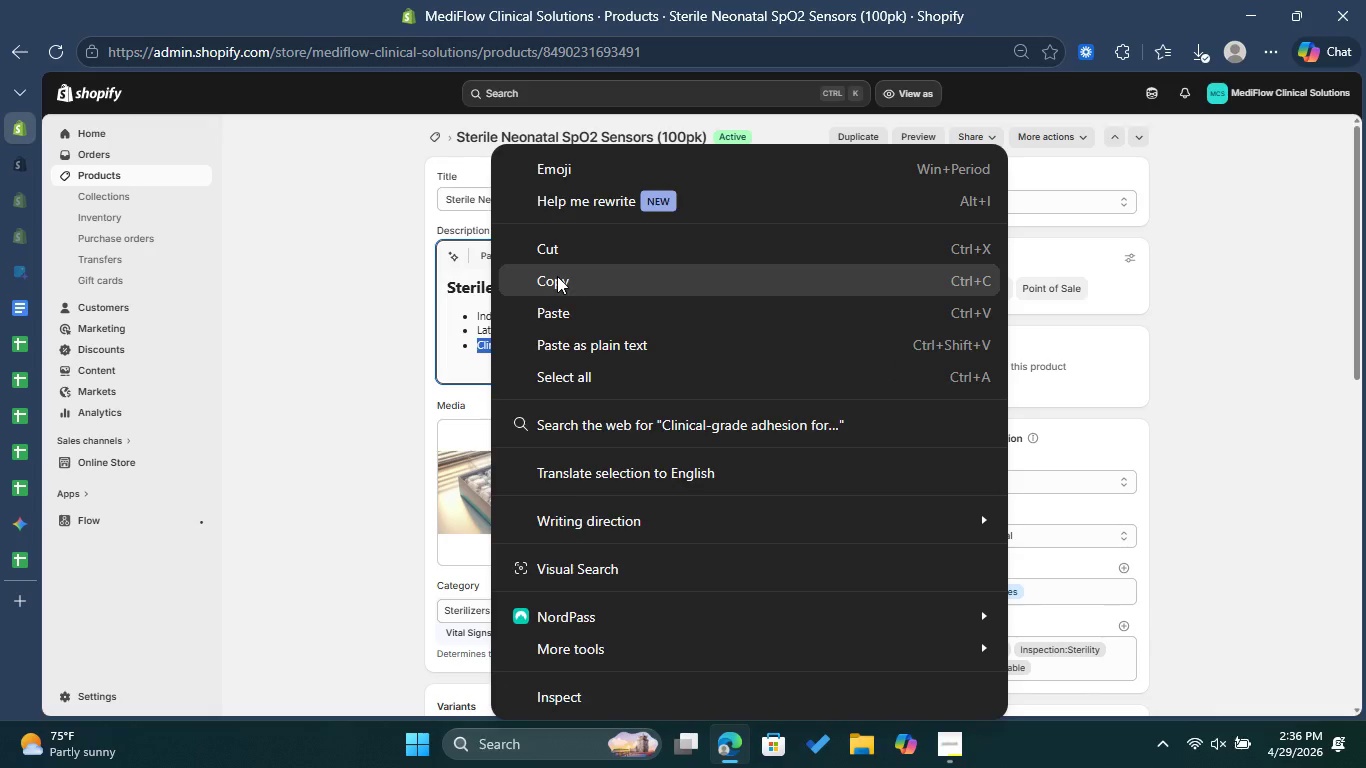 
left_click([557, 276])
 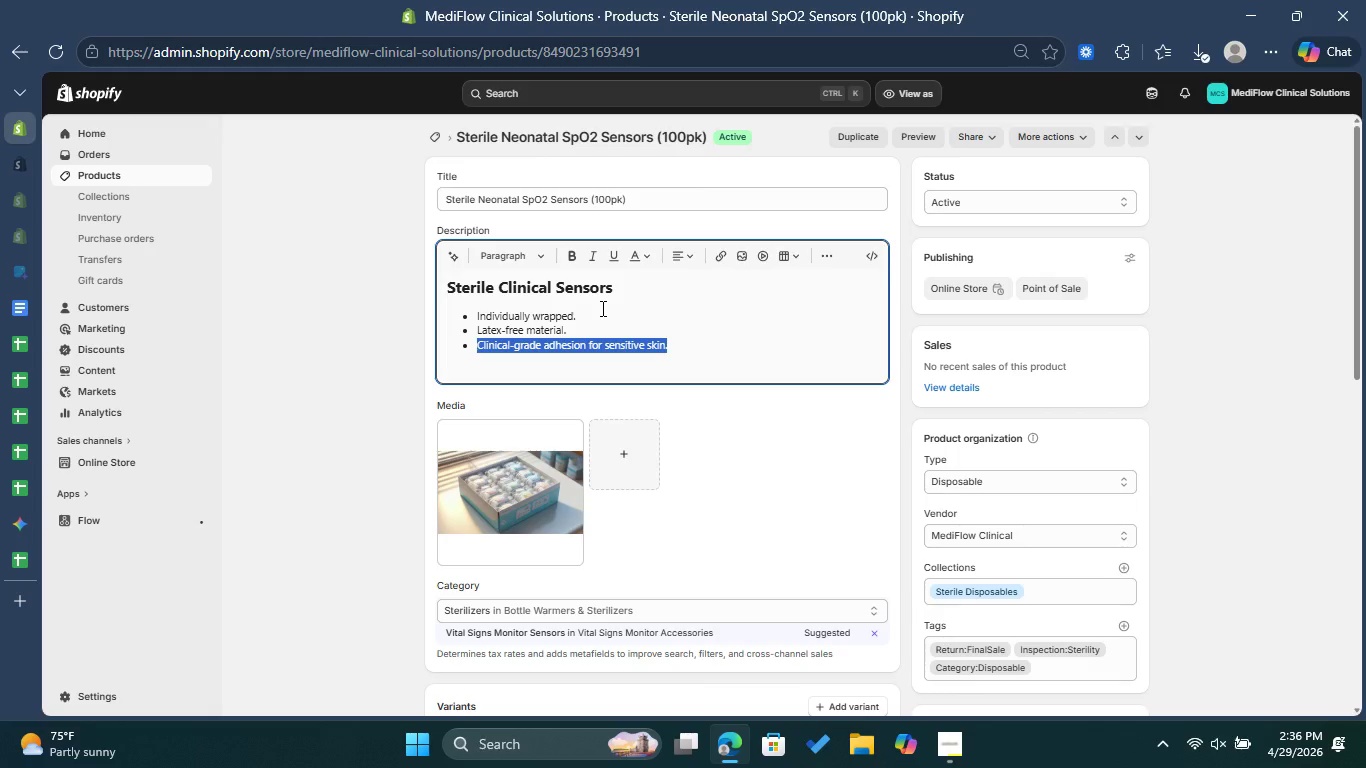 
scroll: coordinate [648, 333], scroll_direction: down, amount: 13.0
 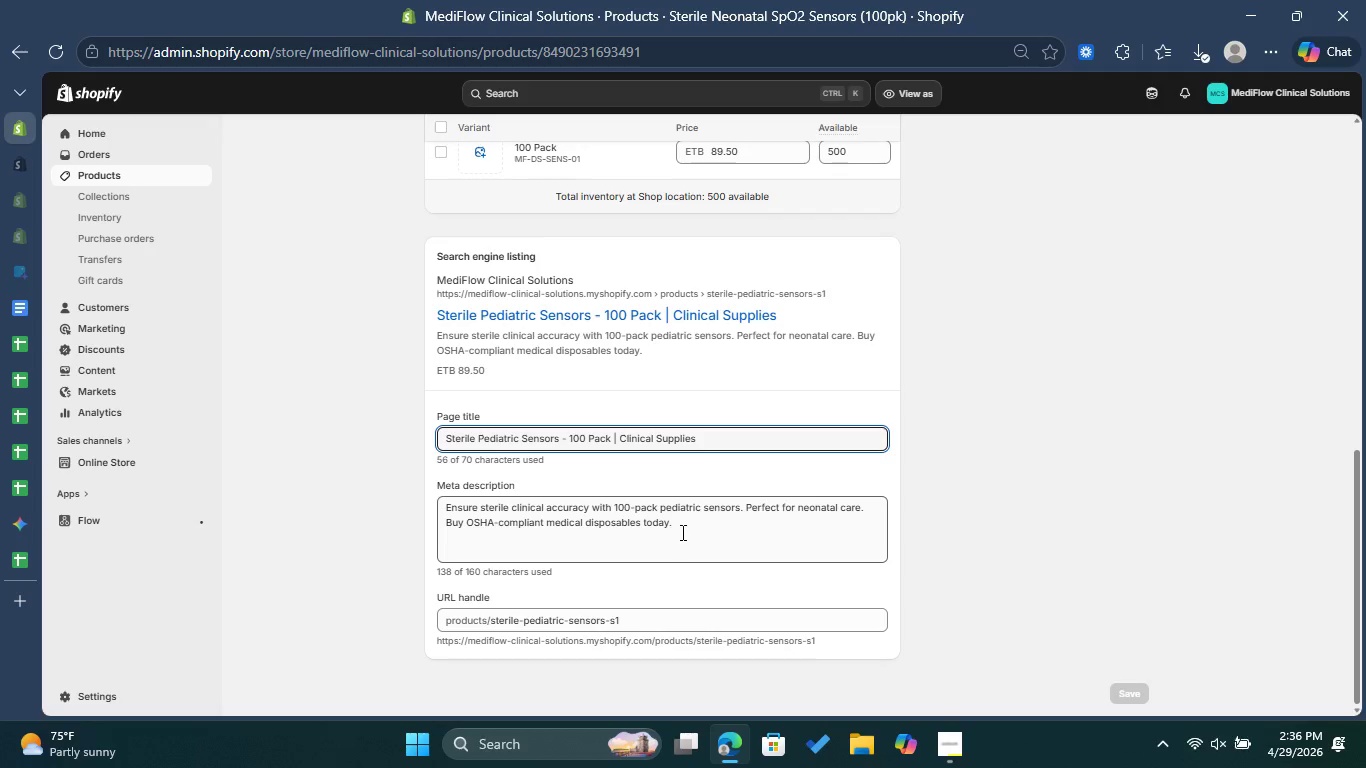 
left_click([688, 523])
 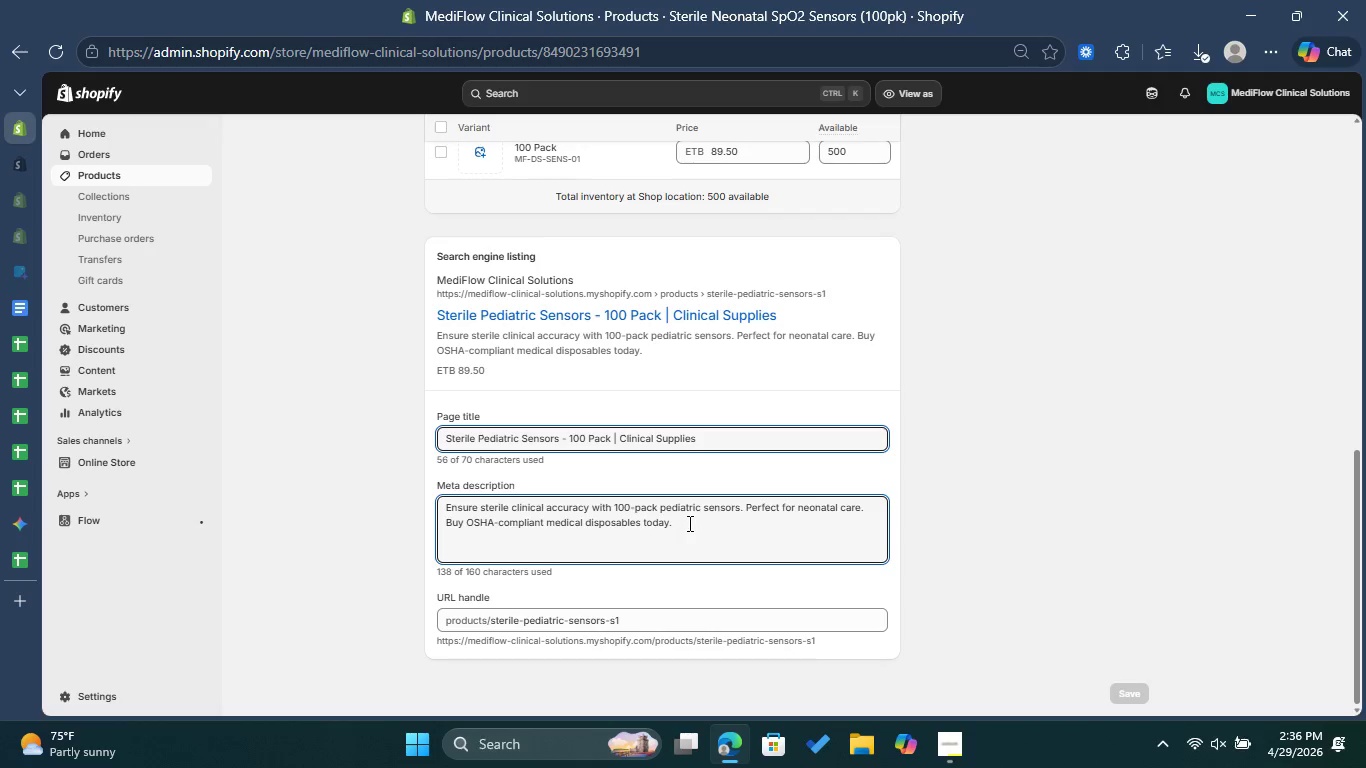 
key(Space)
 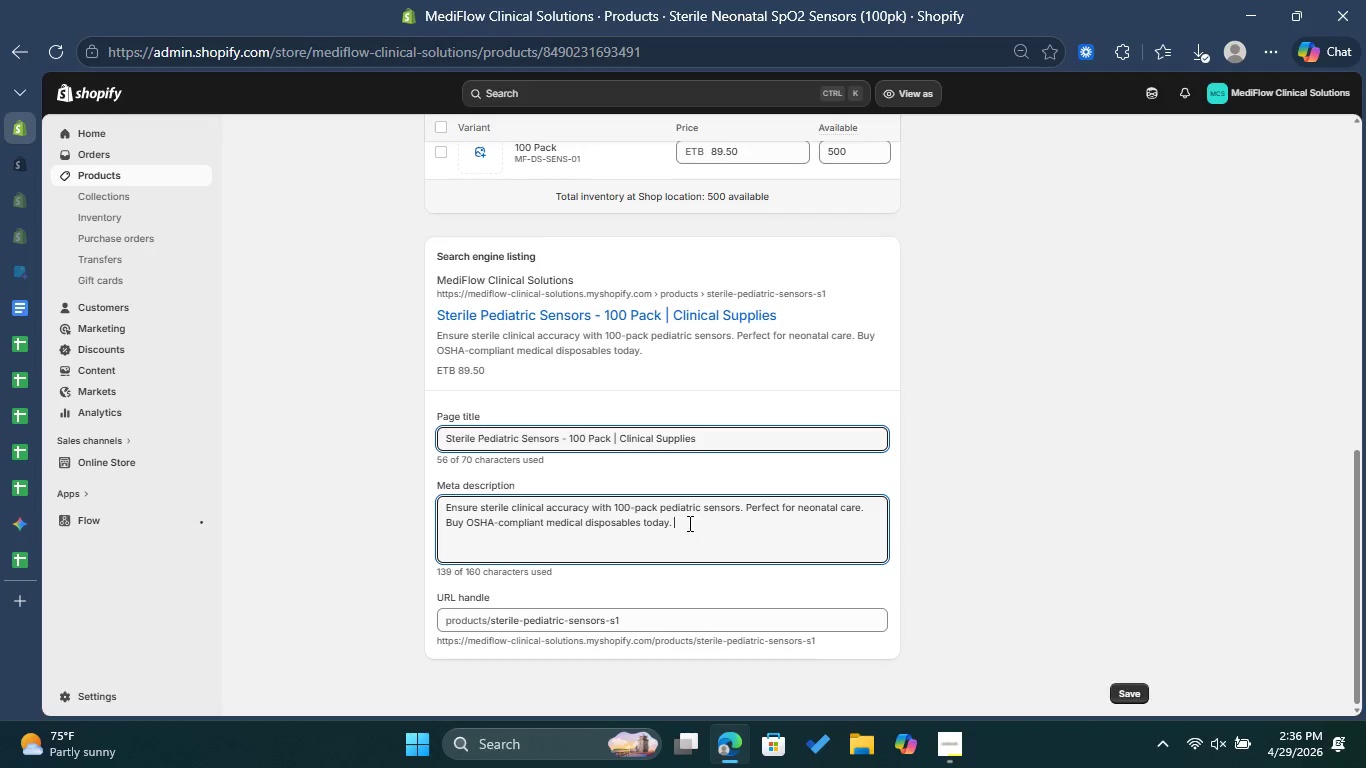 
key(Control+ControlLeft)
 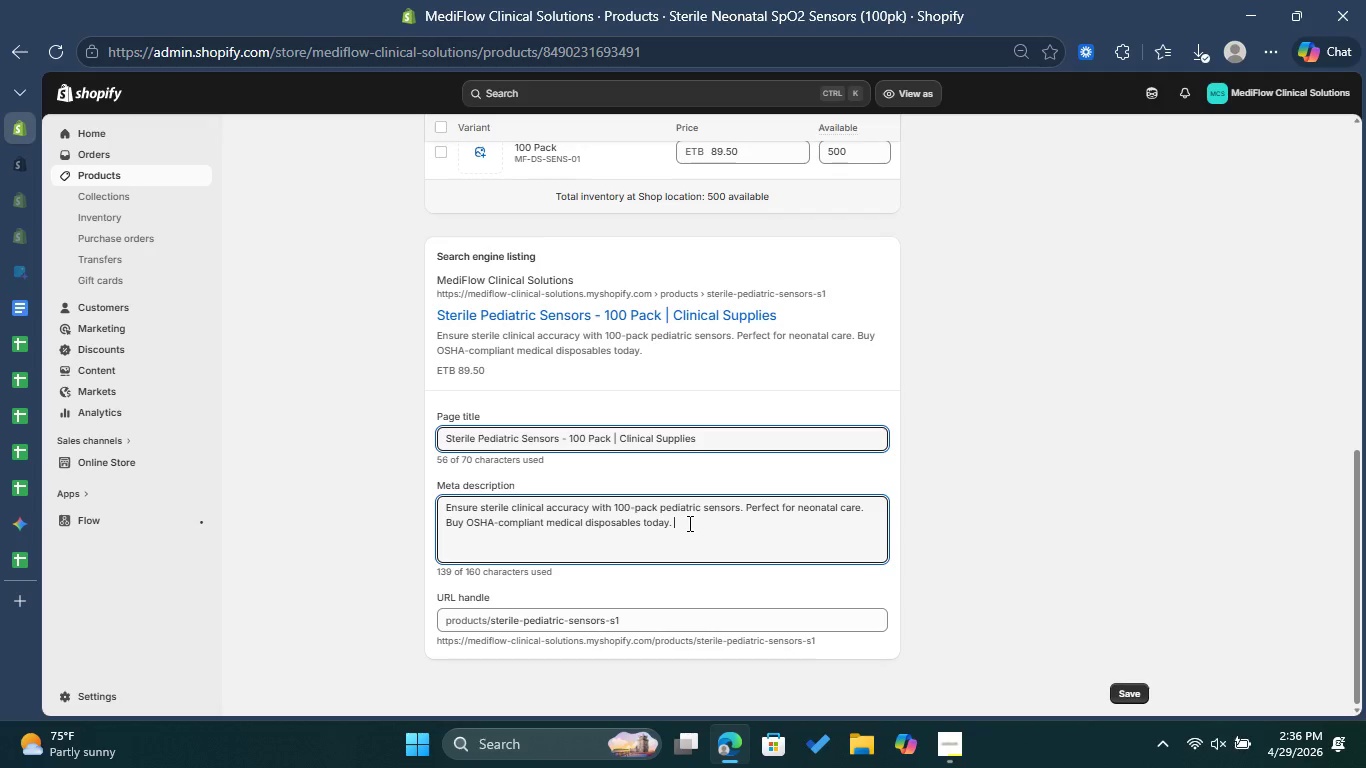 
key(Control+V)
 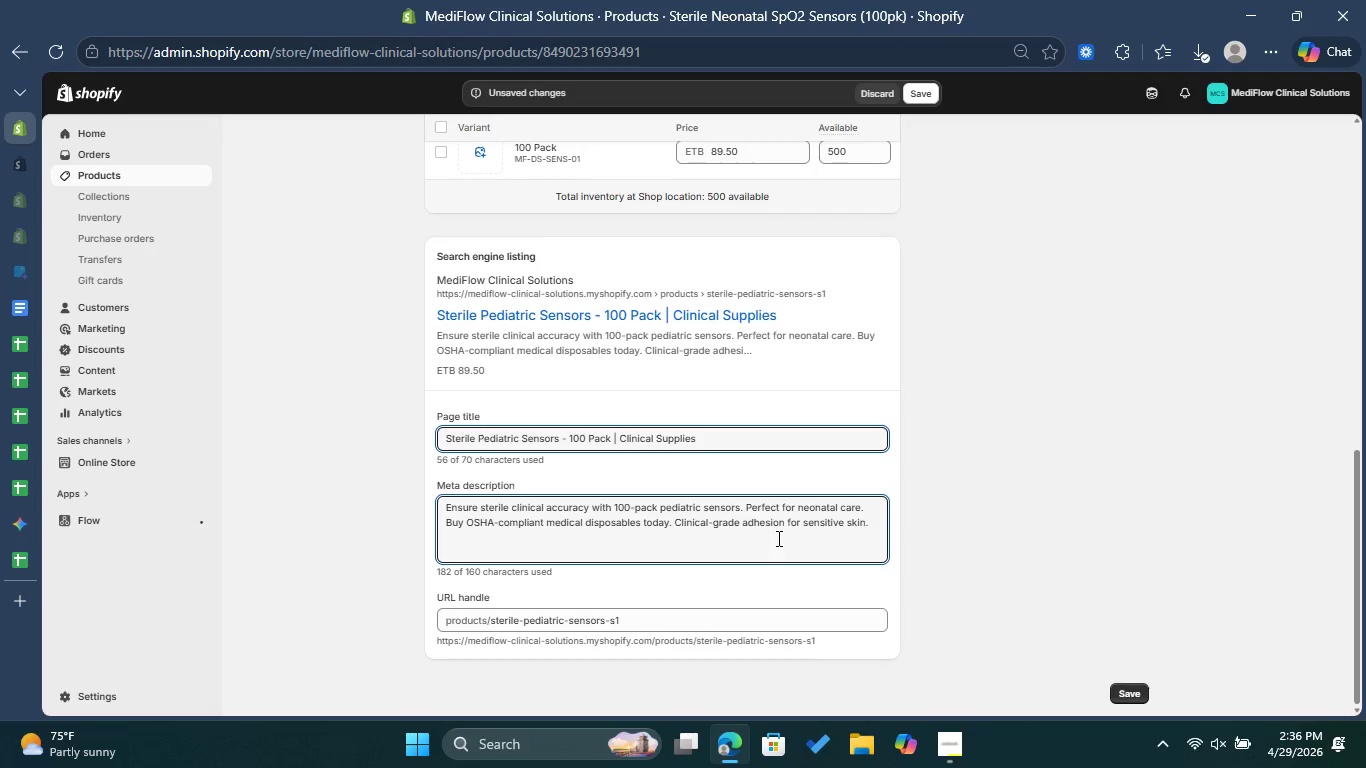 
wait(5.25)
 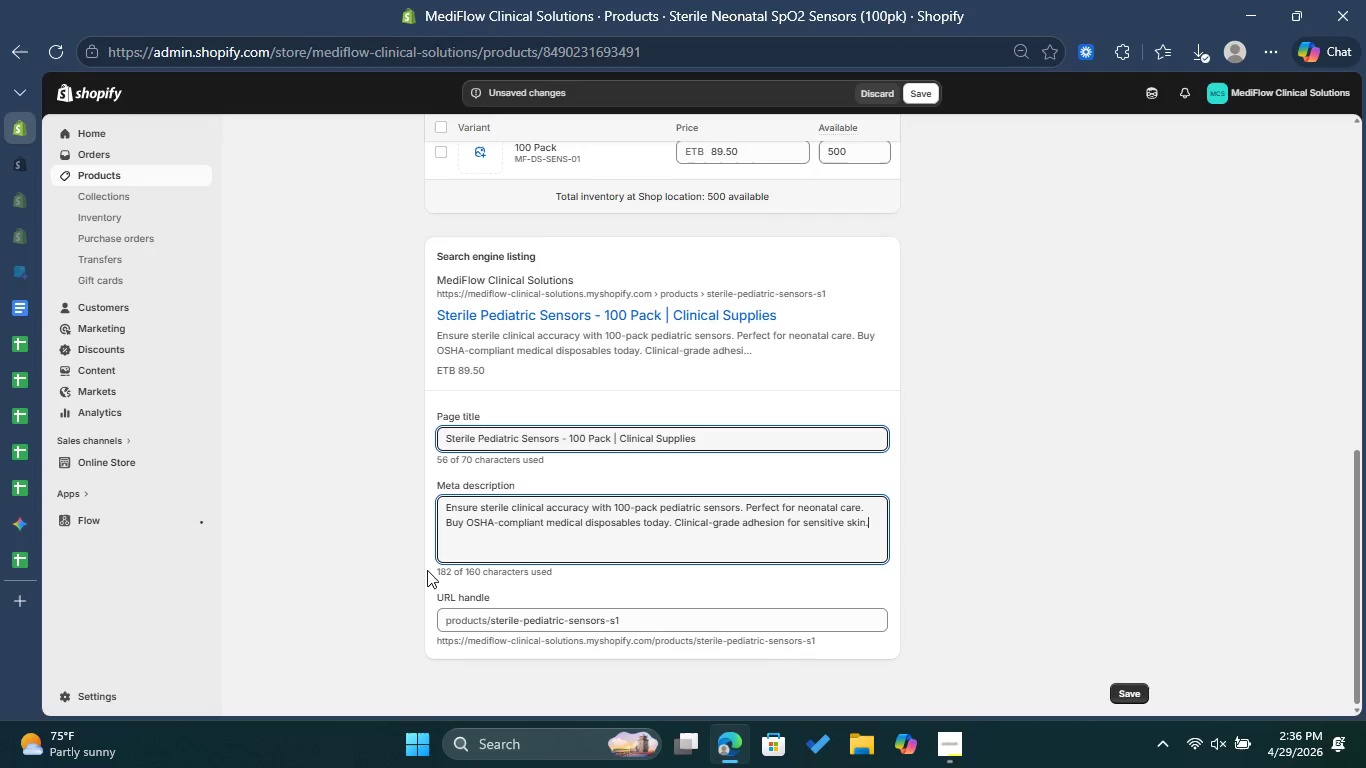 
left_click_drag(start_coordinate=[878, 525], to_coordinate=[674, 522])
 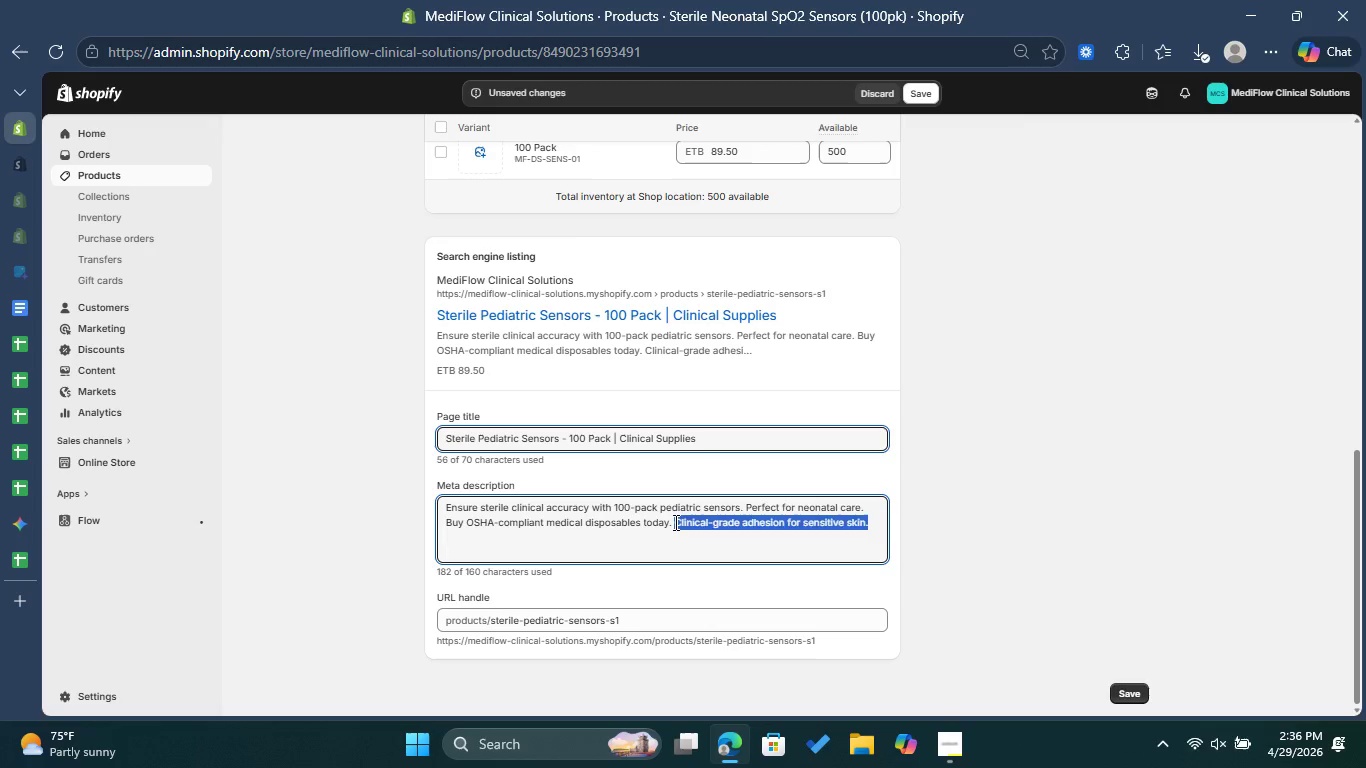 
key(Backspace)
 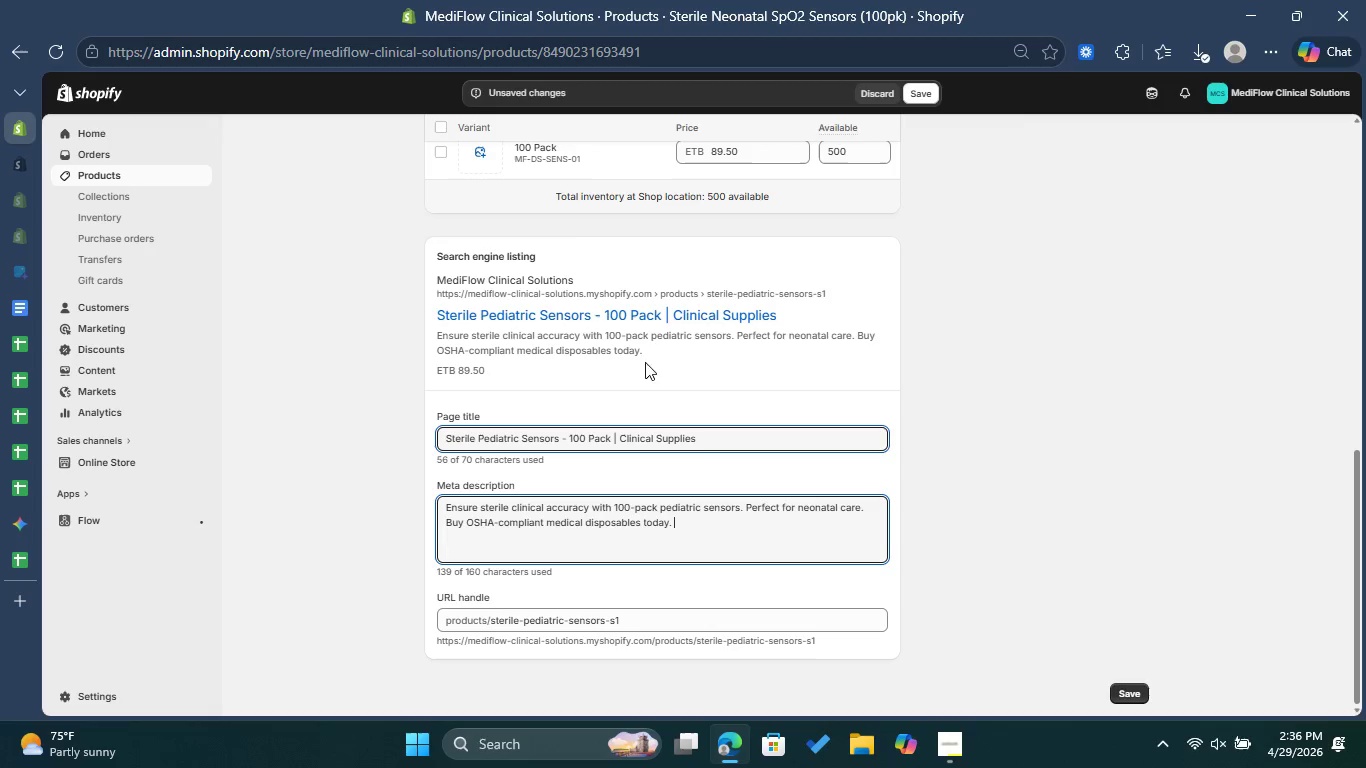 
scroll: coordinate [644, 278], scroll_direction: up, amount: 7.0
 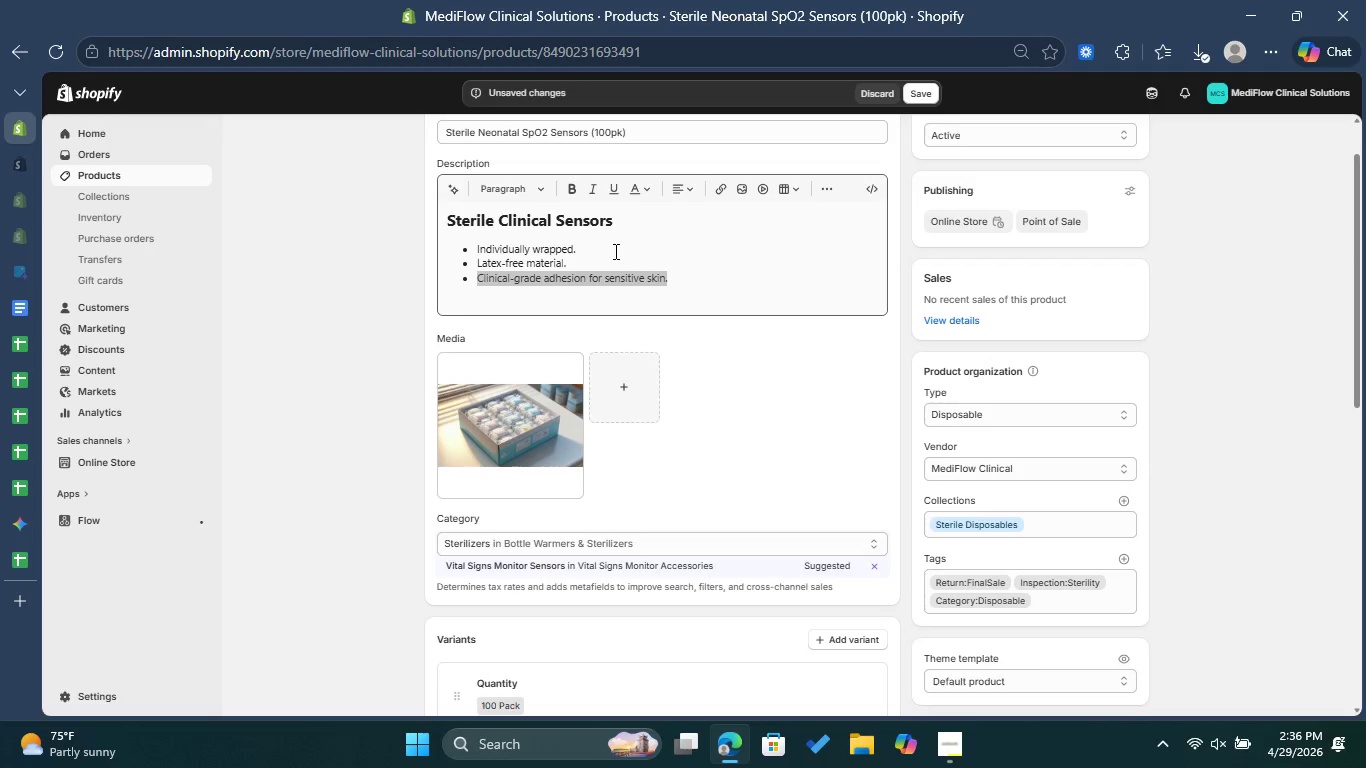 
left_click([610, 251])
 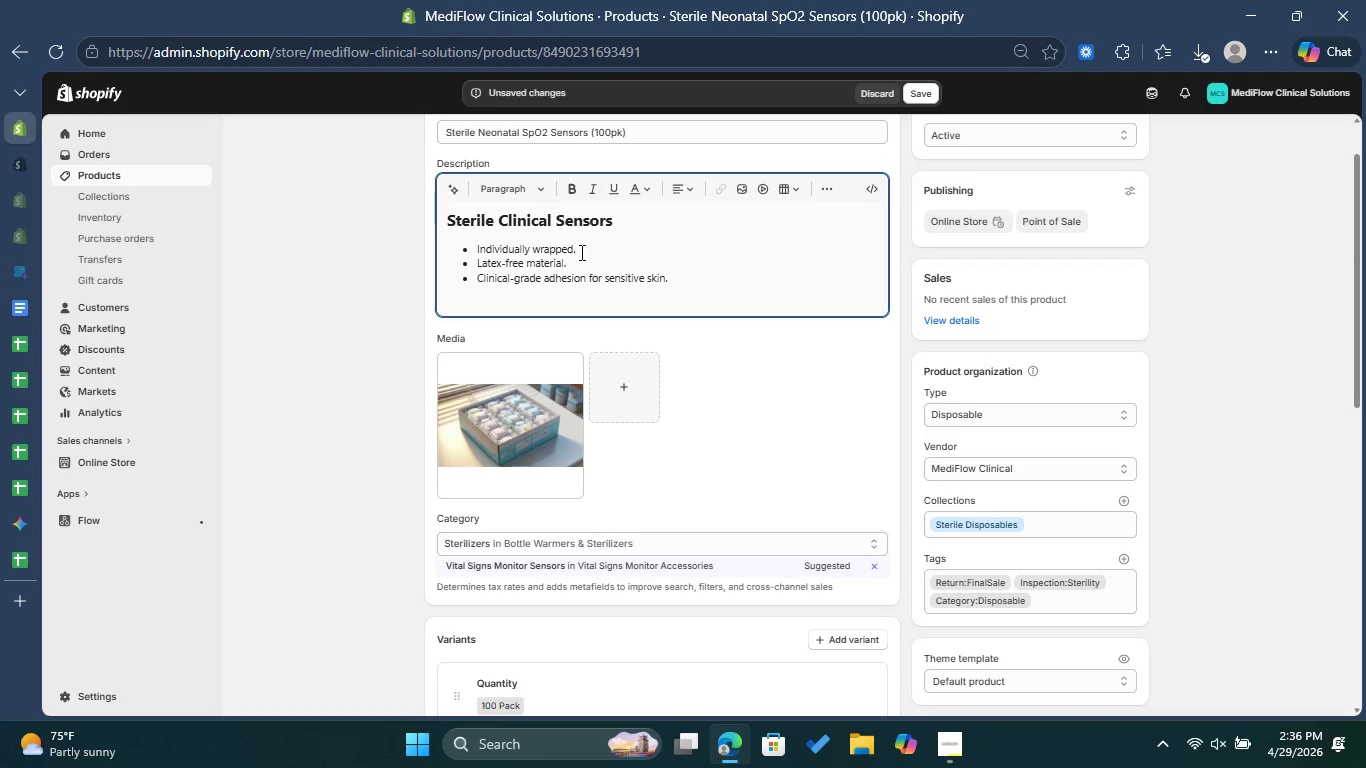 
left_click_drag(start_coordinate=[575, 265], to_coordinate=[475, 269])
 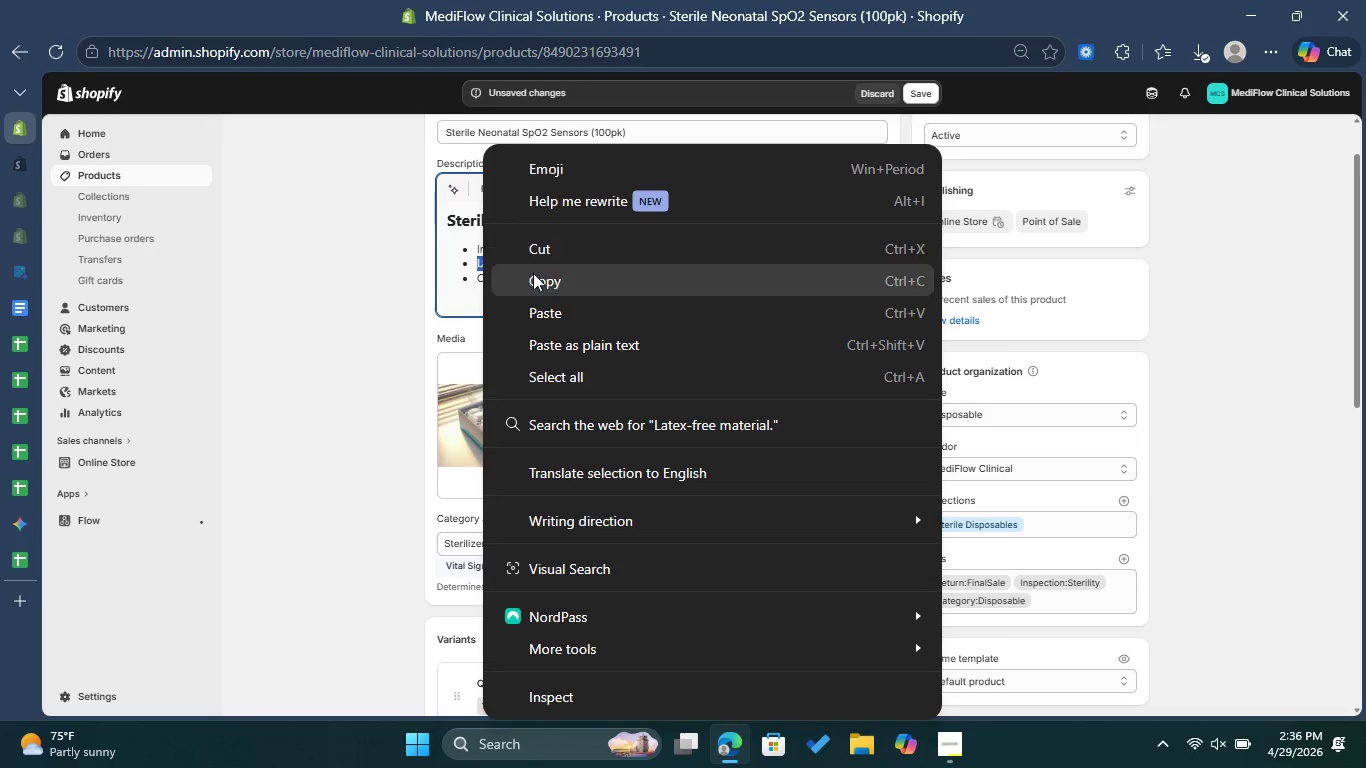 
left_click([533, 273])
 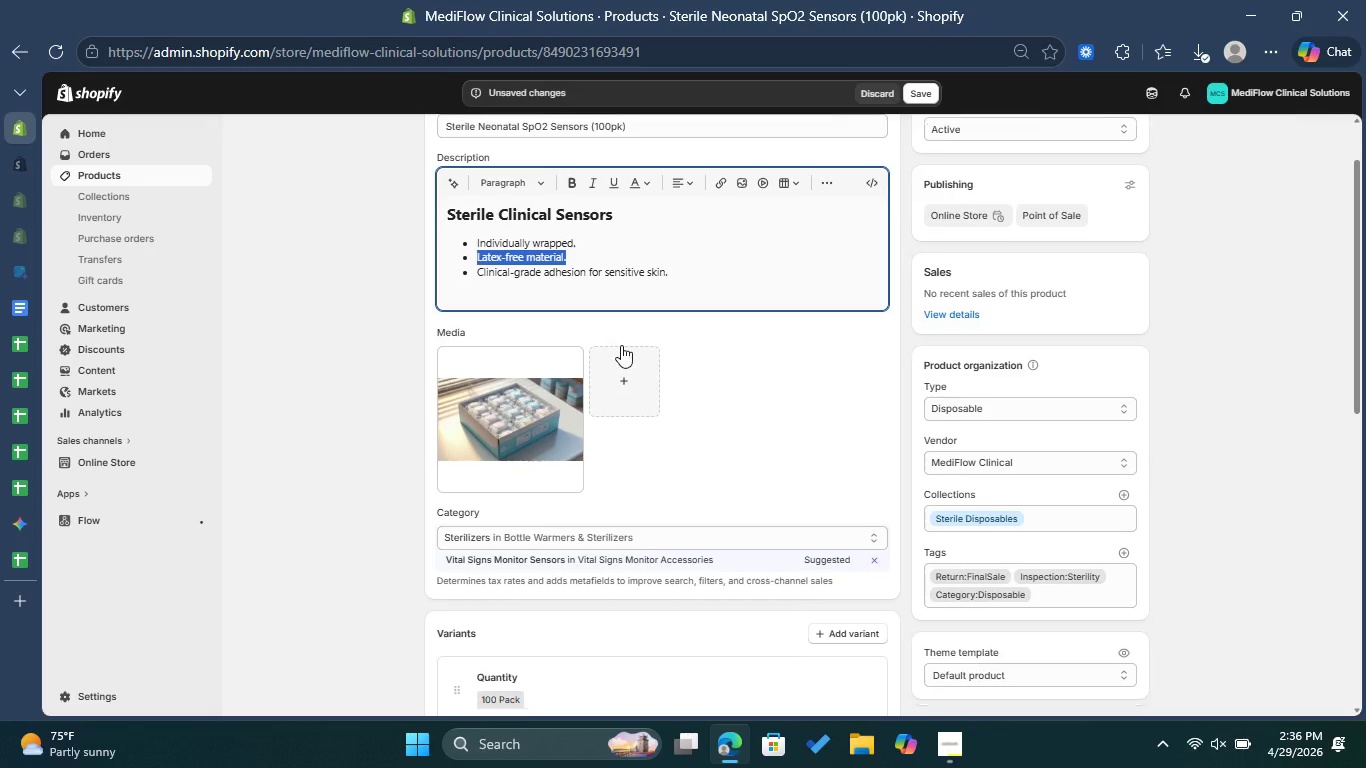 
scroll: coordinate [624, 341], scroll_direction: down, amount: 9.0
 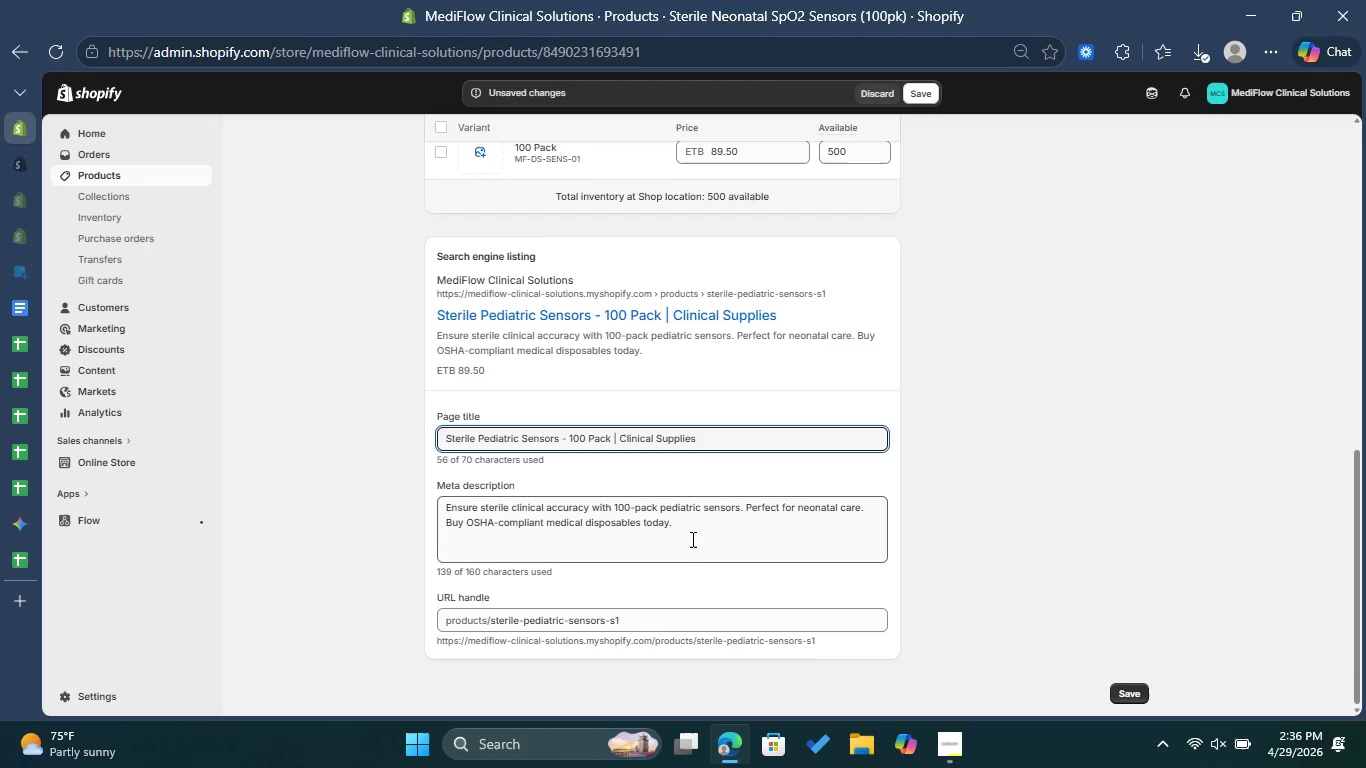 
left_click([695, 529])
 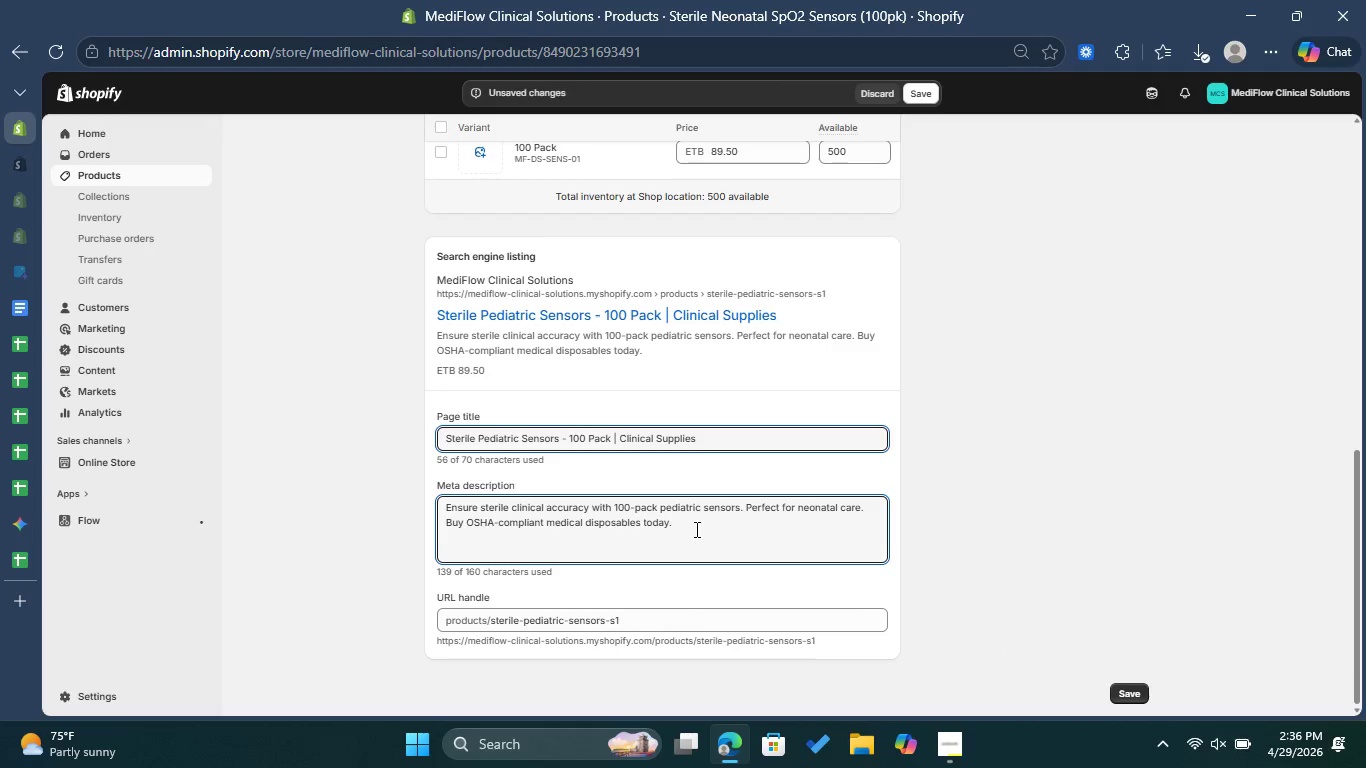 
key(Control+ControlLeft)
 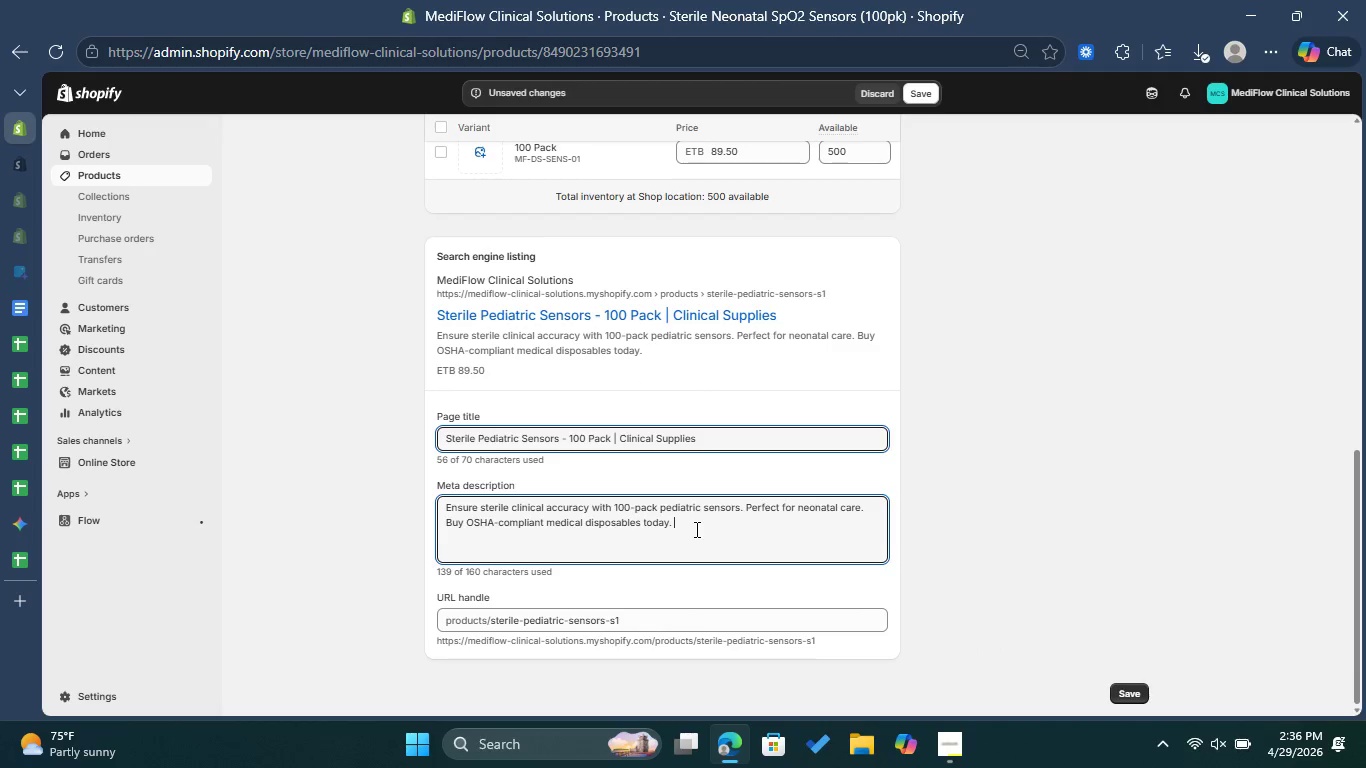 
key(Control+V)
 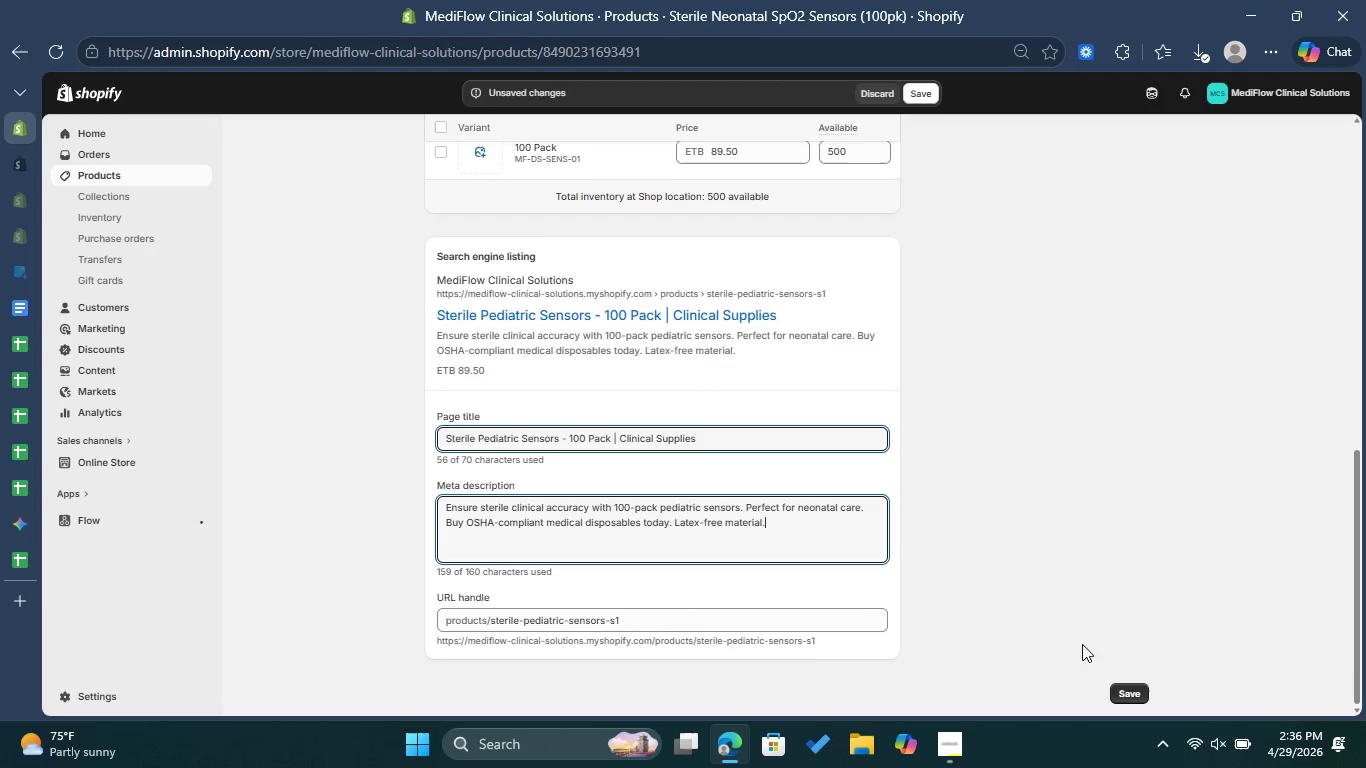 
left_click([1126, 691])
 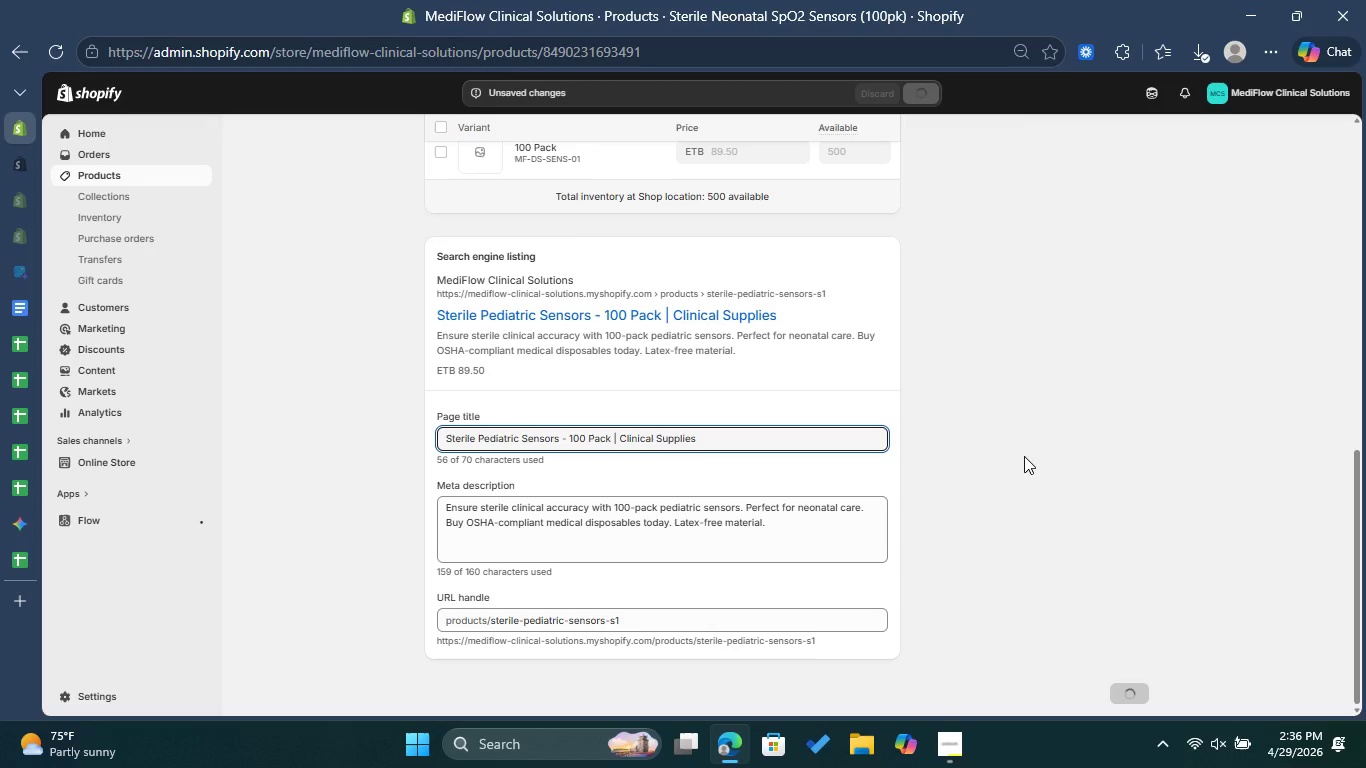 
wait(6.92)
 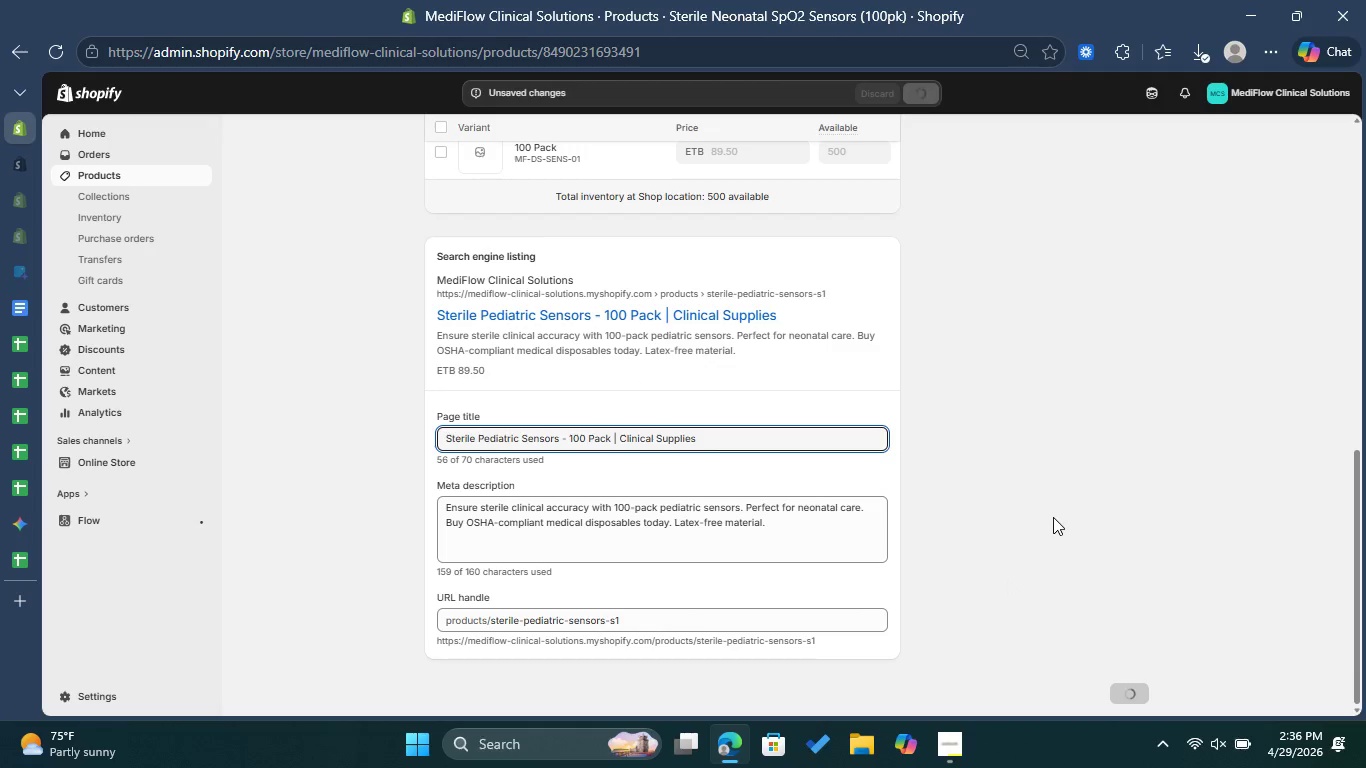 
scroll: coordinate [1024, 456], scroll_direction: up, amount: 11.0
 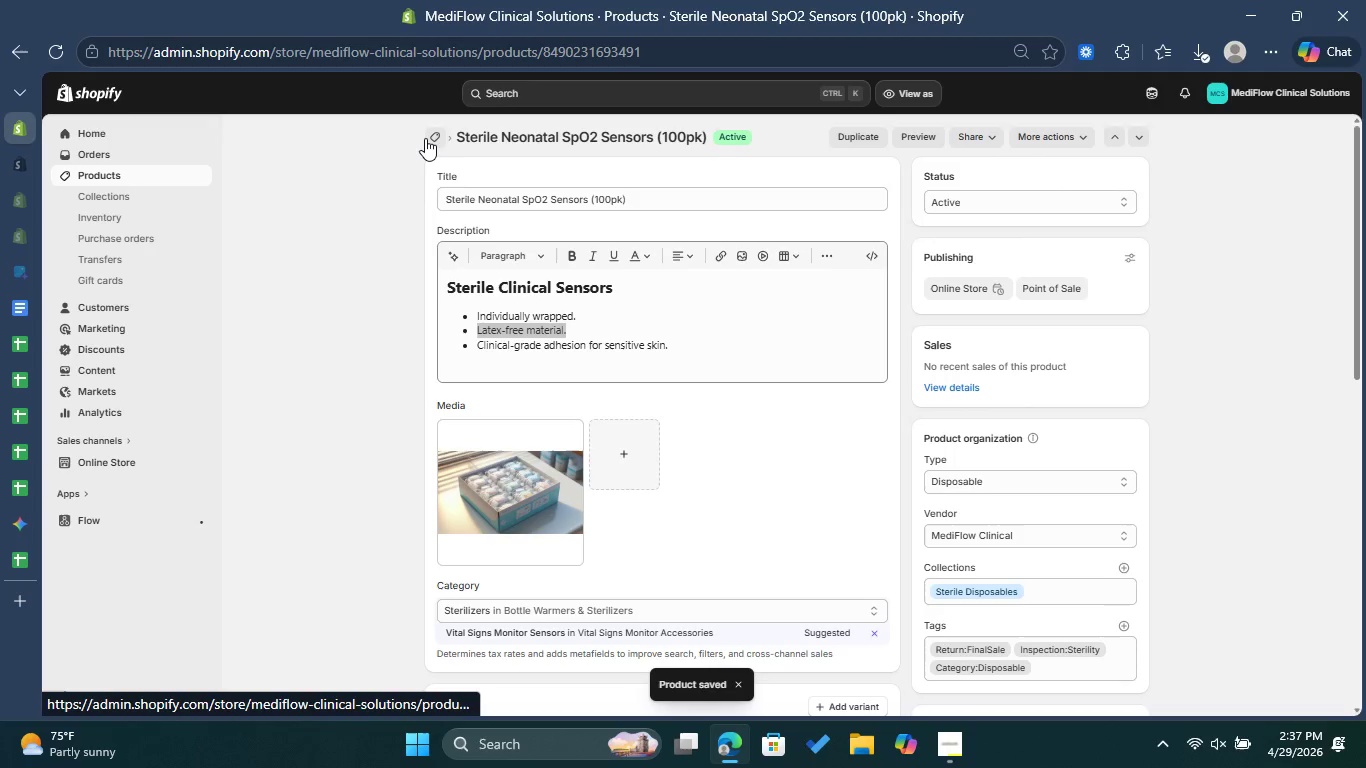 
left_click([425, 138])
 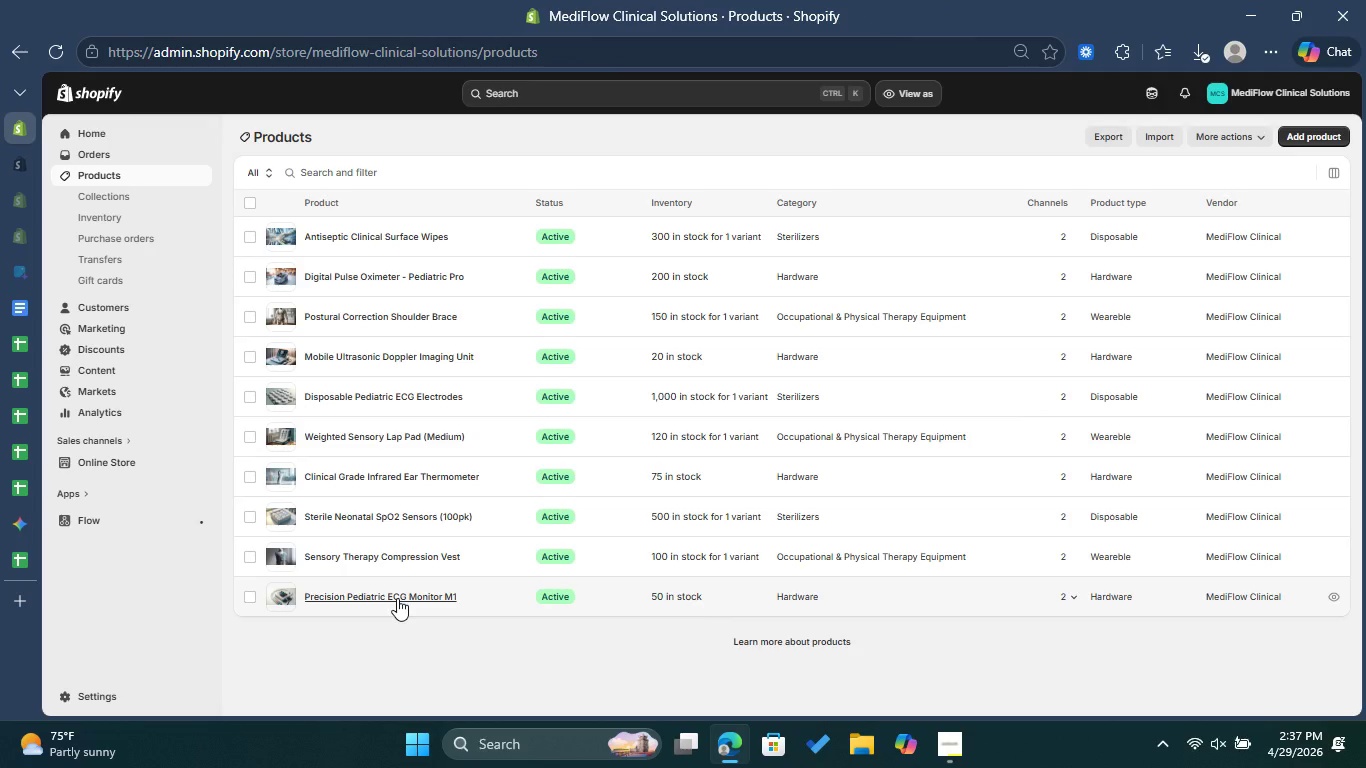 
left_click([382, 232])
 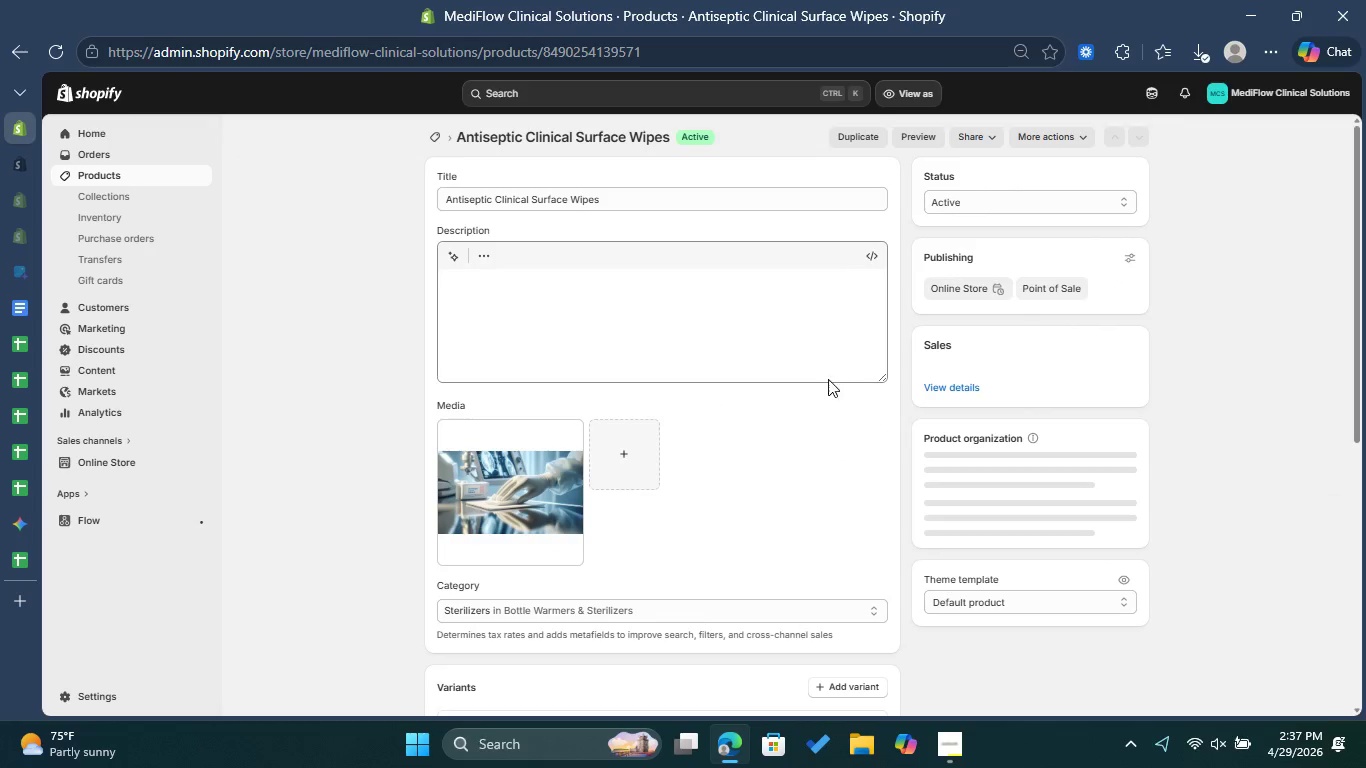 
scroll: coordinate [793, 440], scroll_direction: down, amount: 12.0
 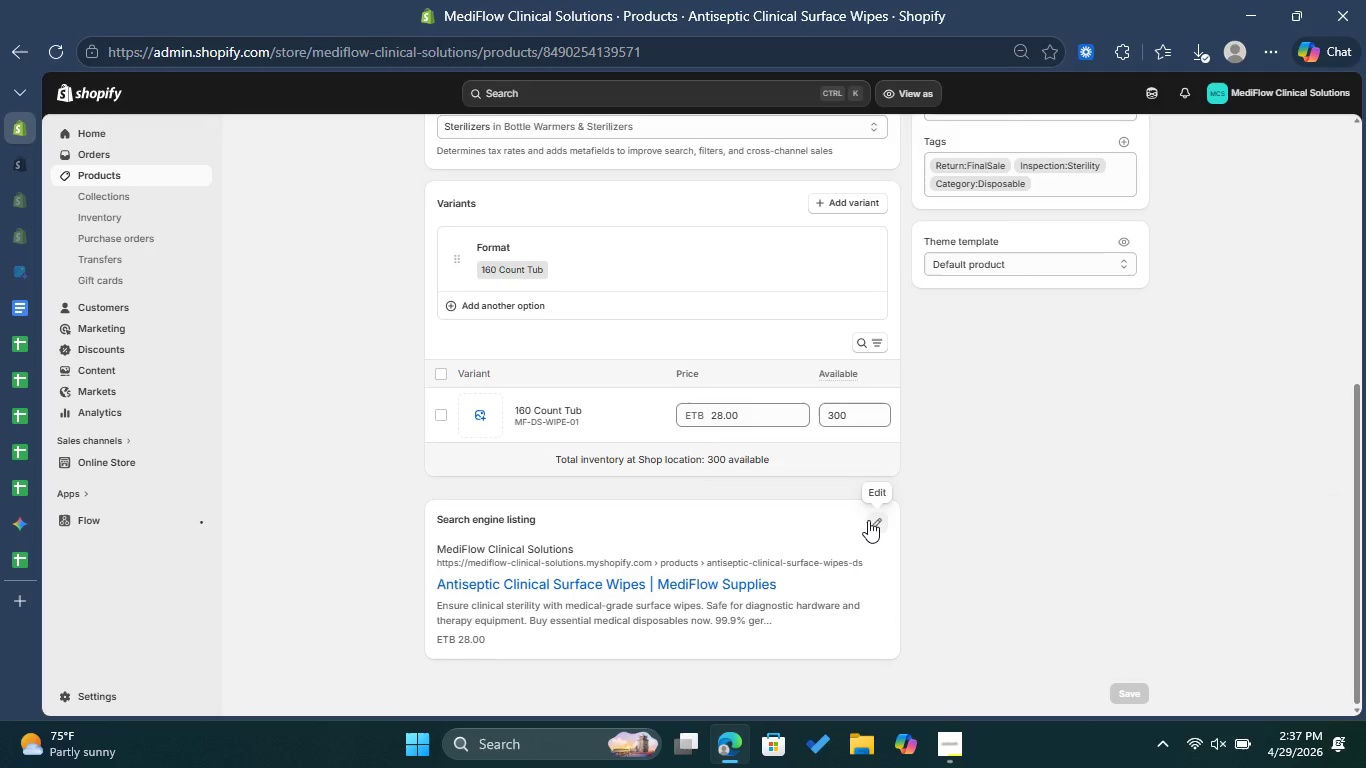 
left_click([869, 520])
 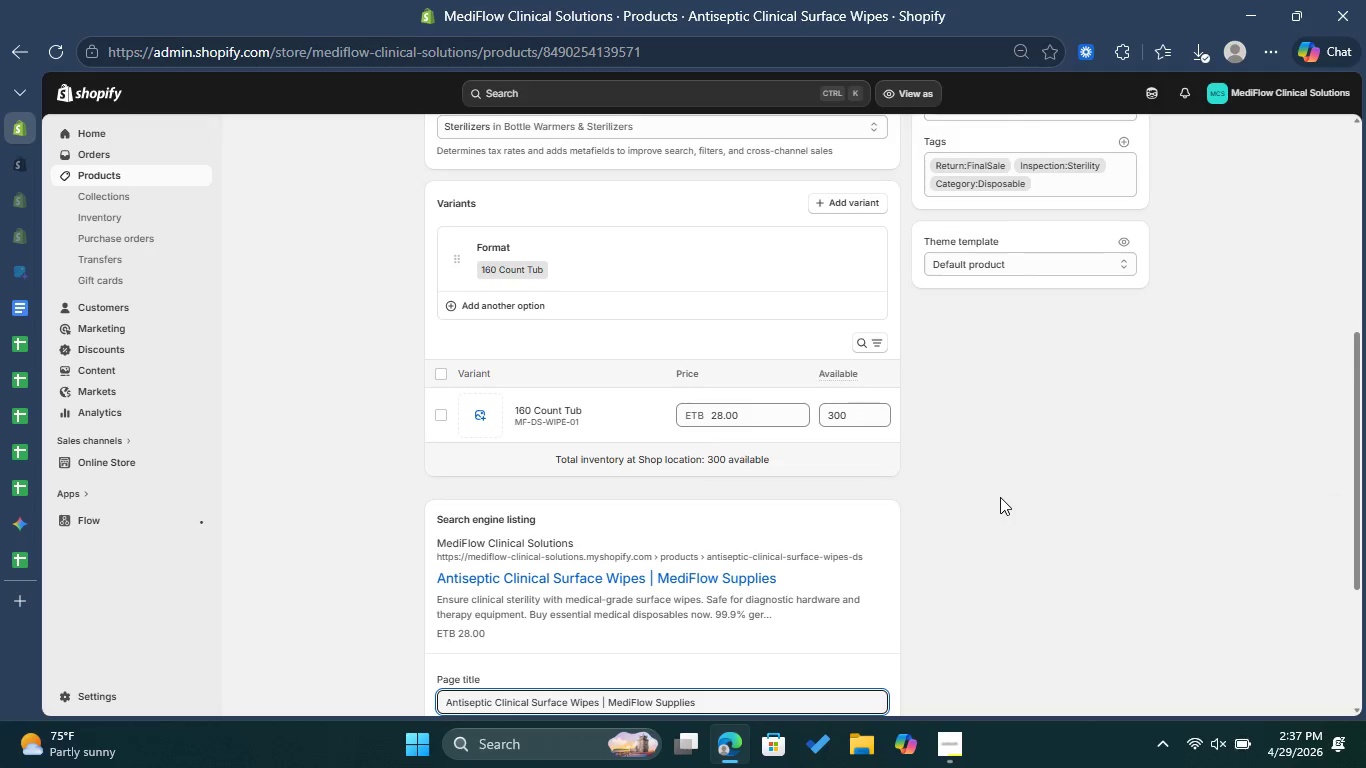 
scroll: coordinate [1000, 496], scroll_direction: down, amount: 3.0
 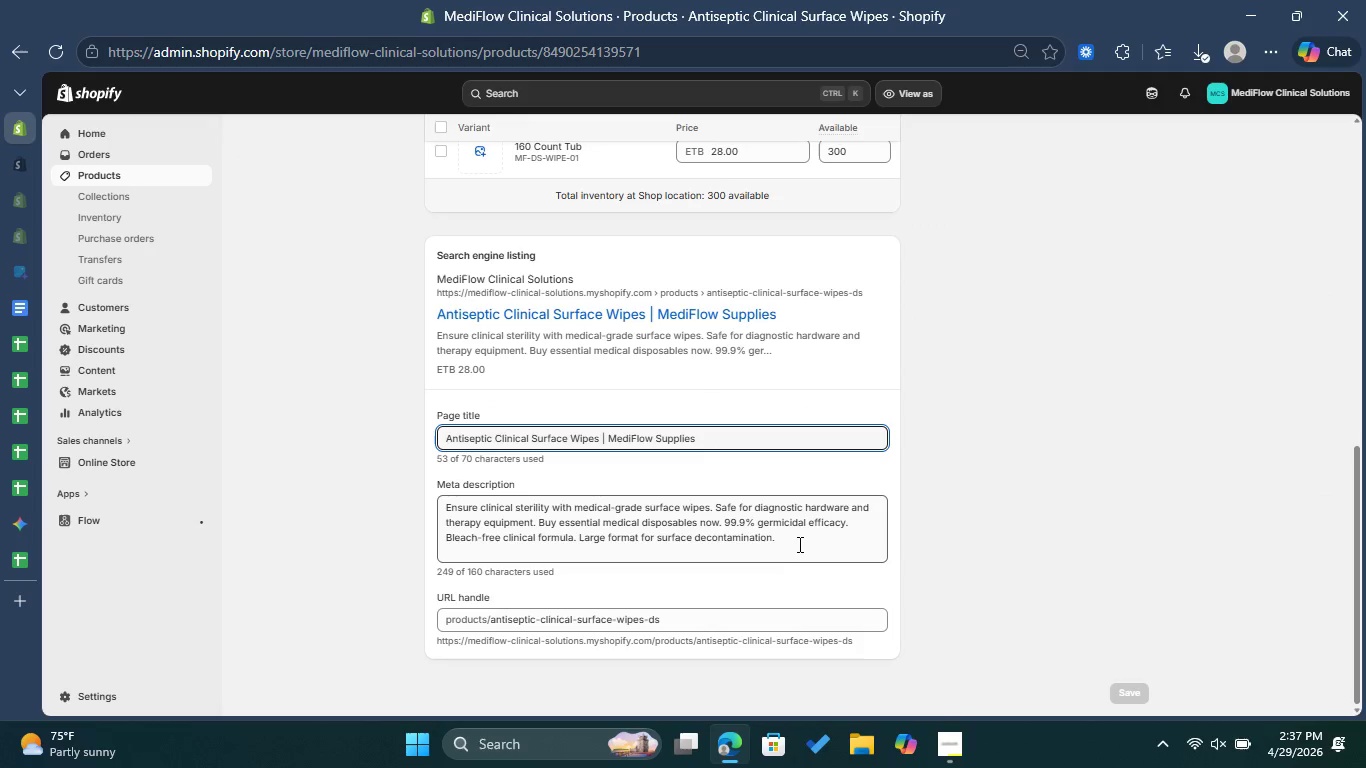 
left_click([791, 542])
 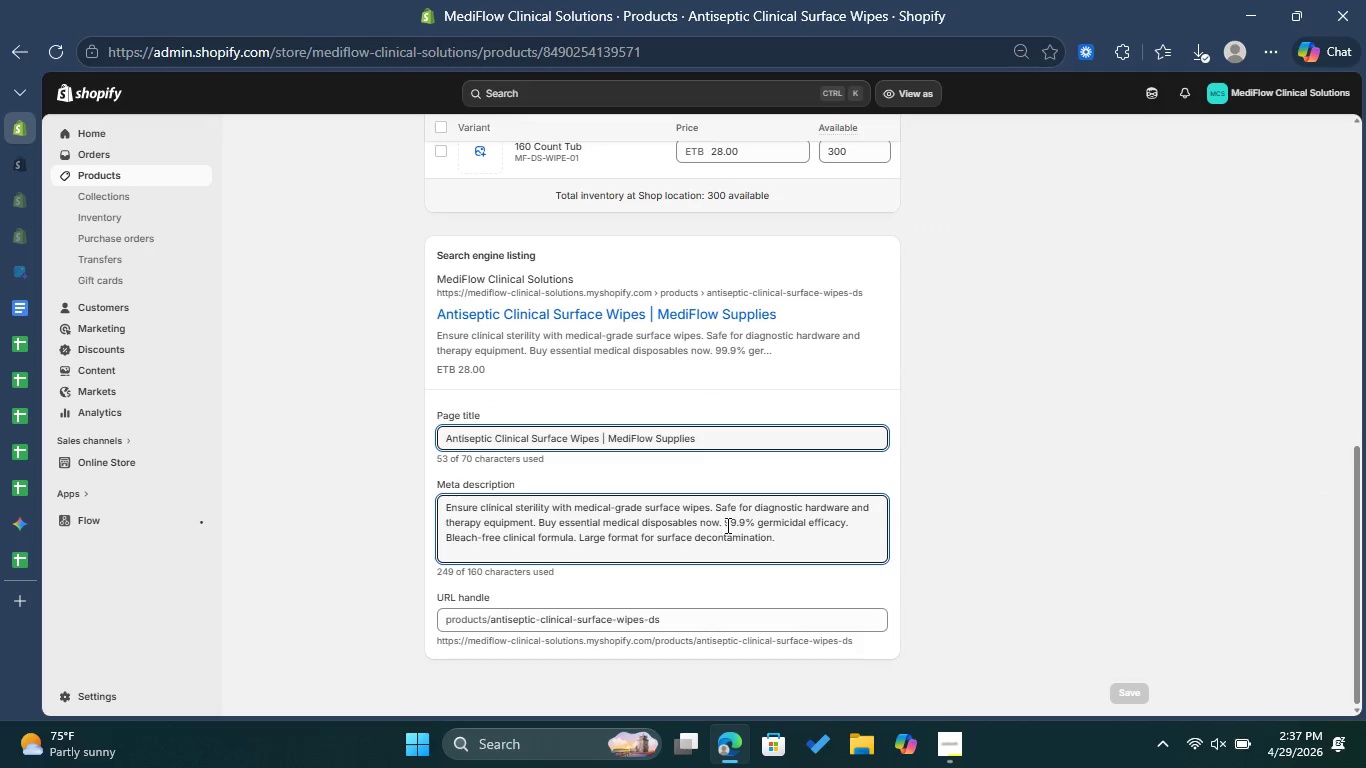 
left_click_drag(start_coordinate=[725, 522], to_coordinate=[785, 542])
 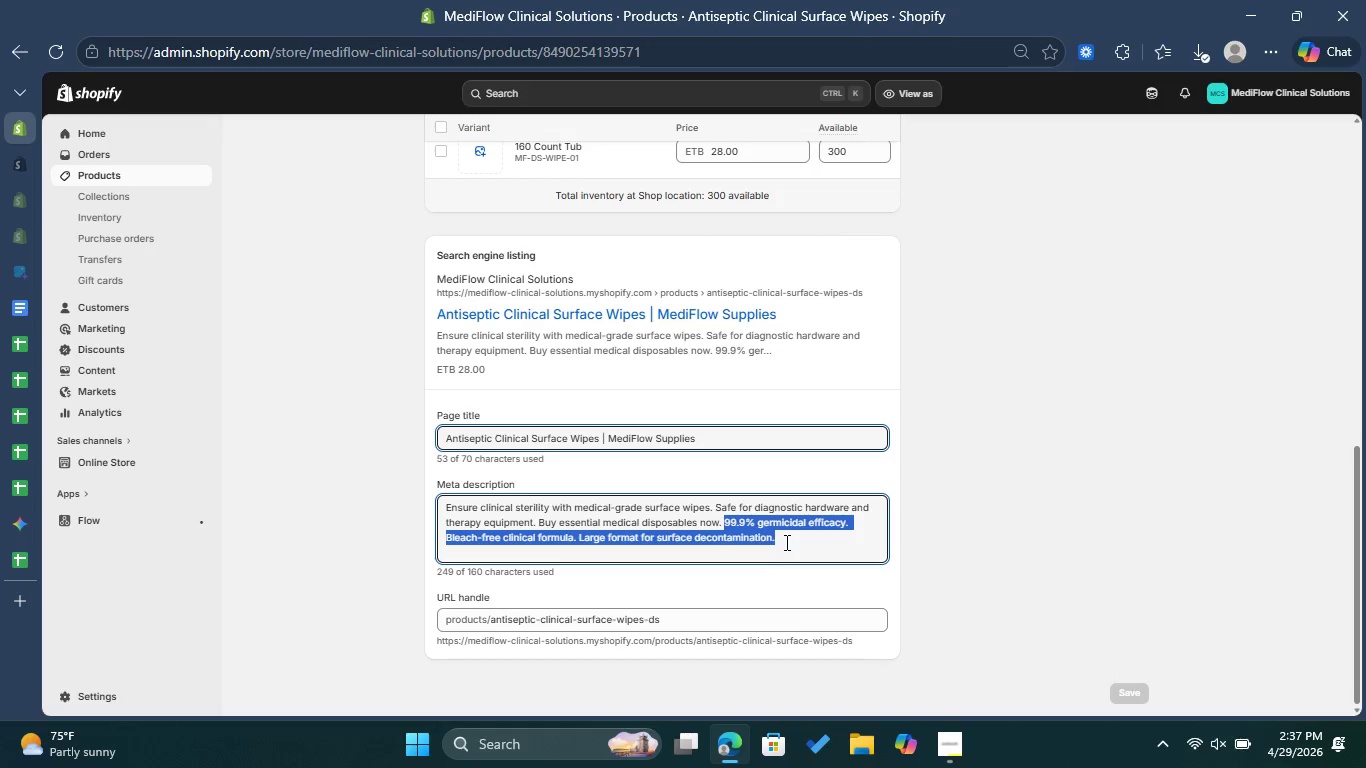 
key(Control+ControlLeft)
 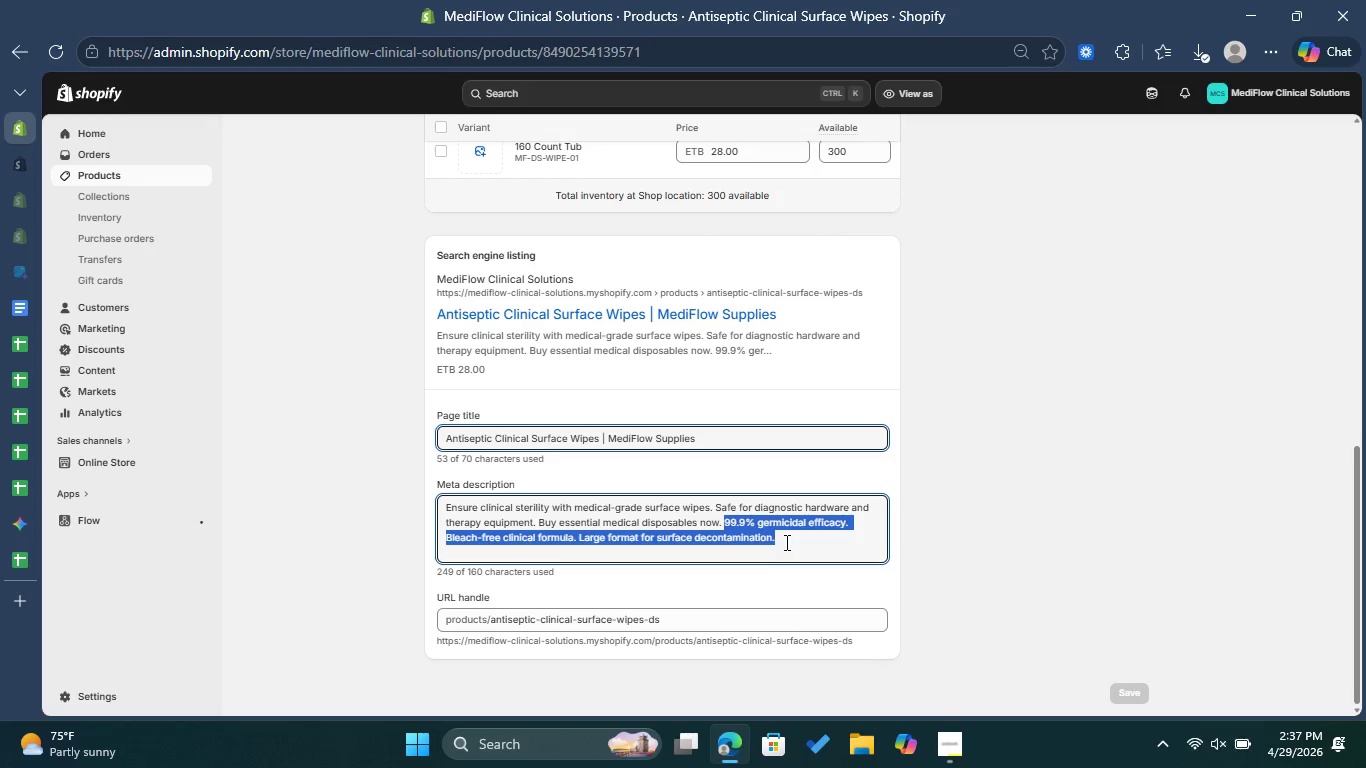 
key(Control+X)
 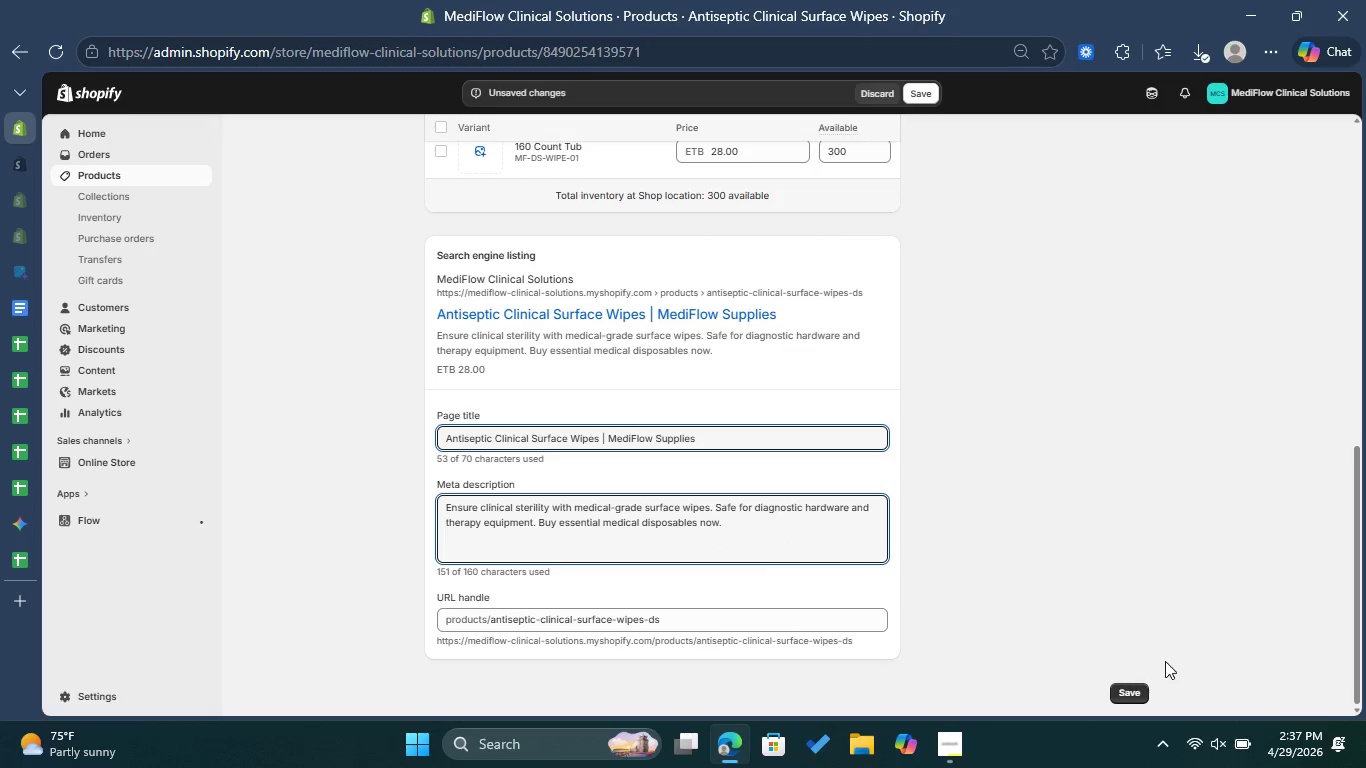 
left_click([1125, 692])
 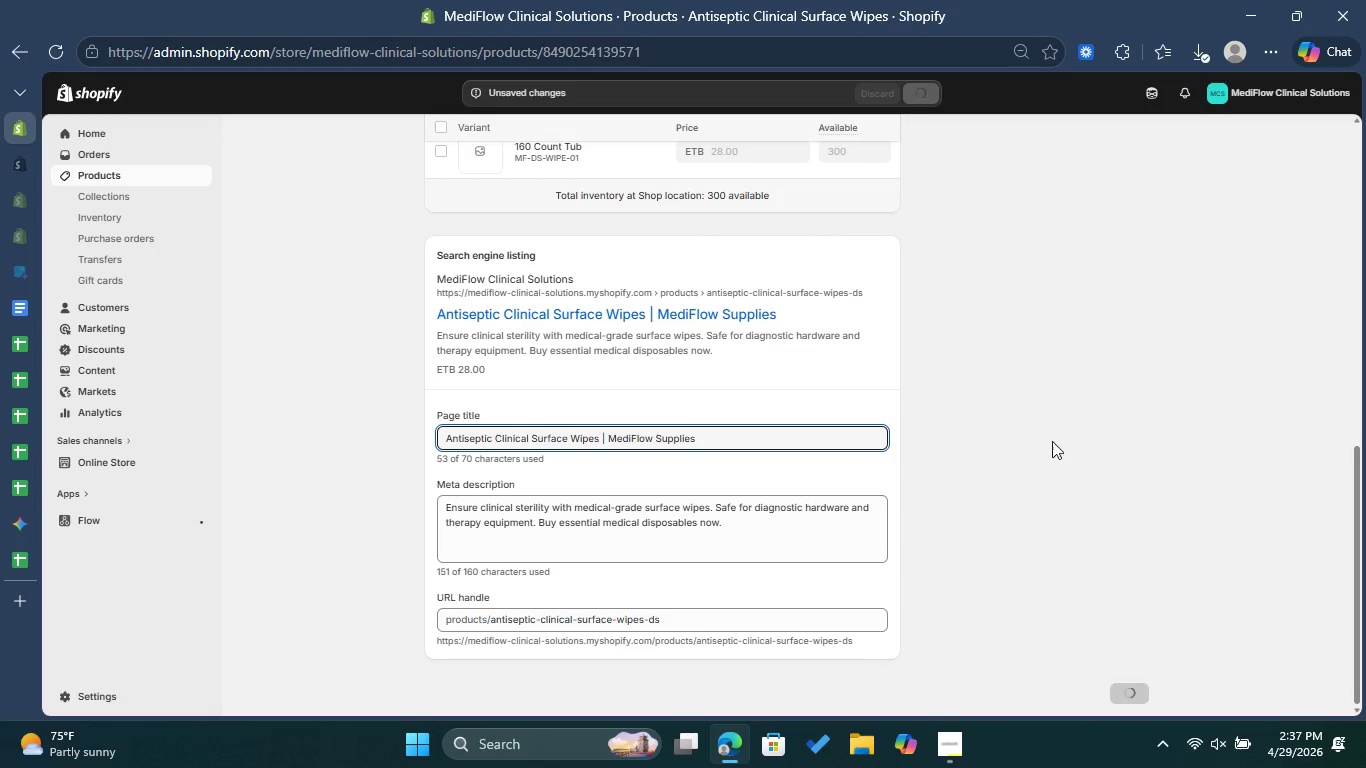 
scroll: coordinate [1026, 427], scroll_direction: up, amount: 10.0
 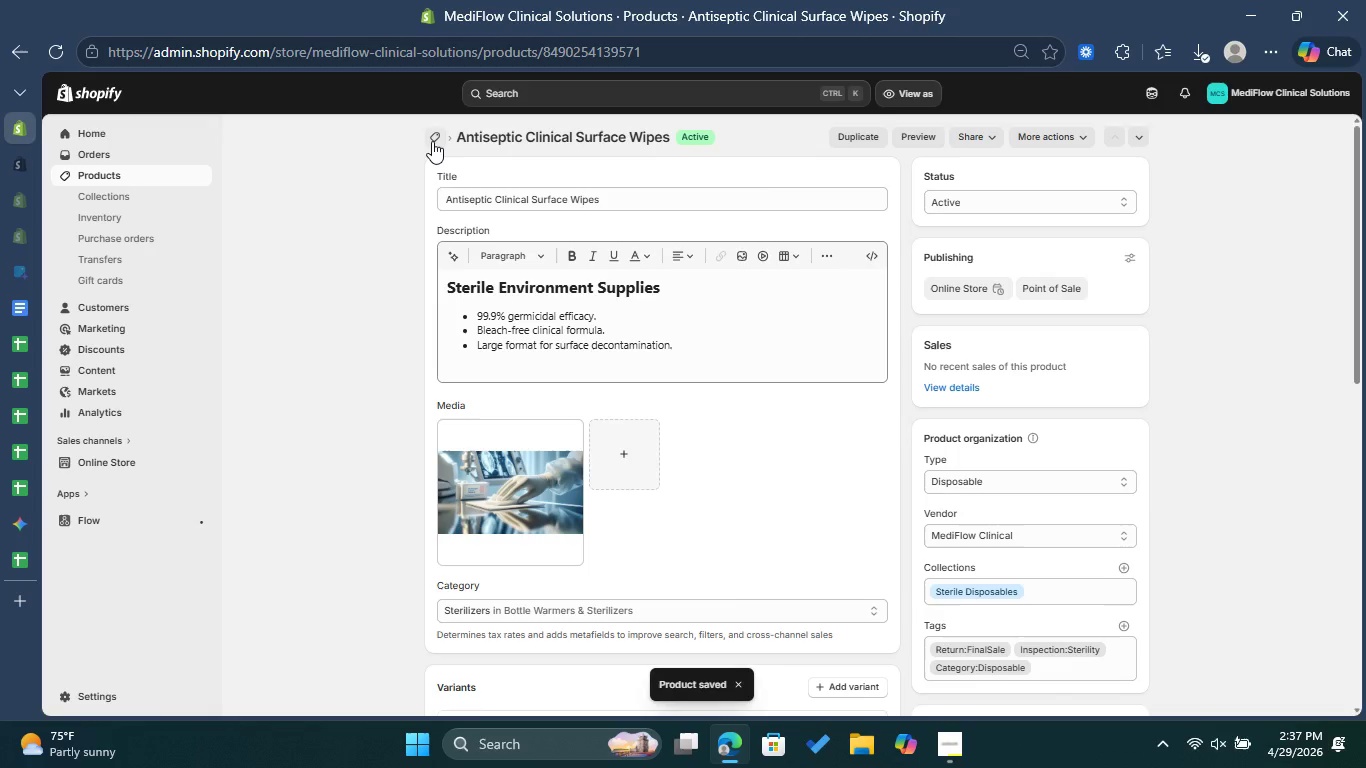 
left_click([435, 141])
 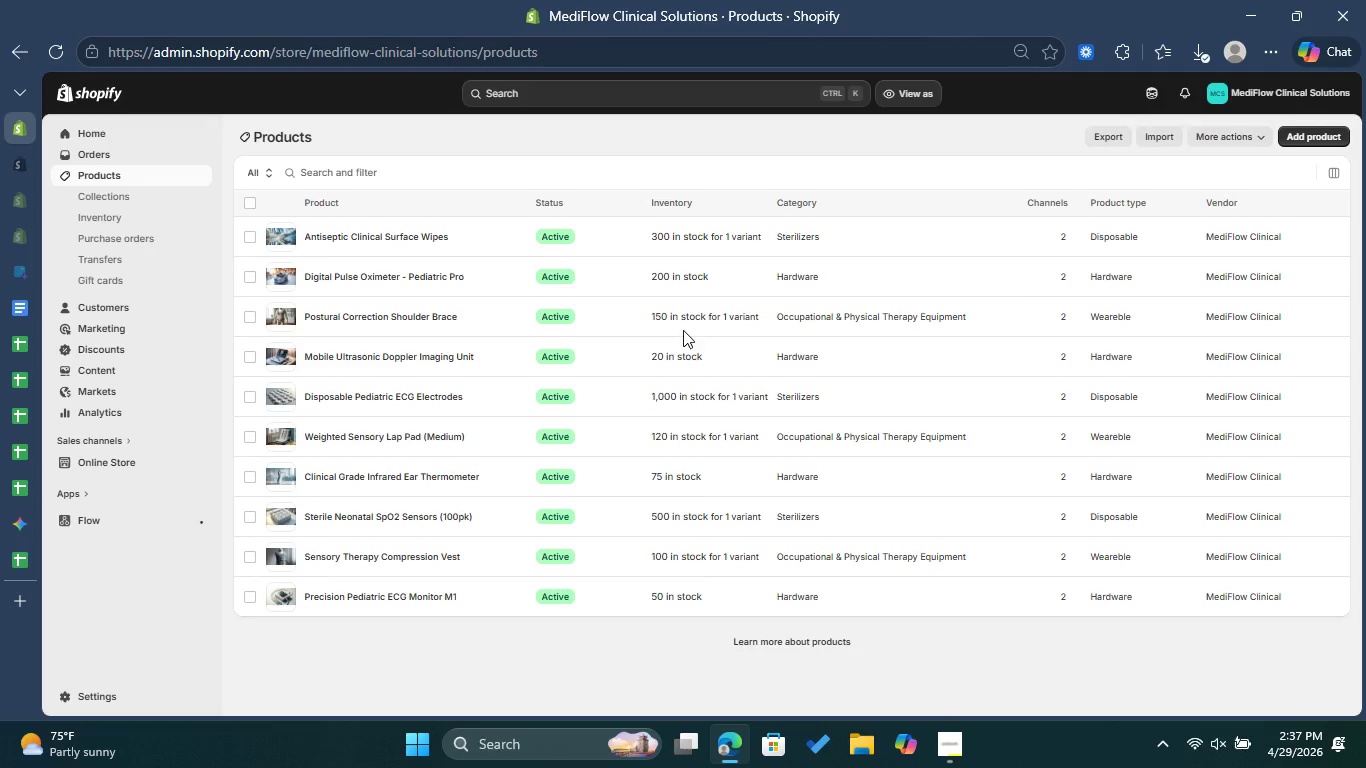 
left_click([405, 281])
 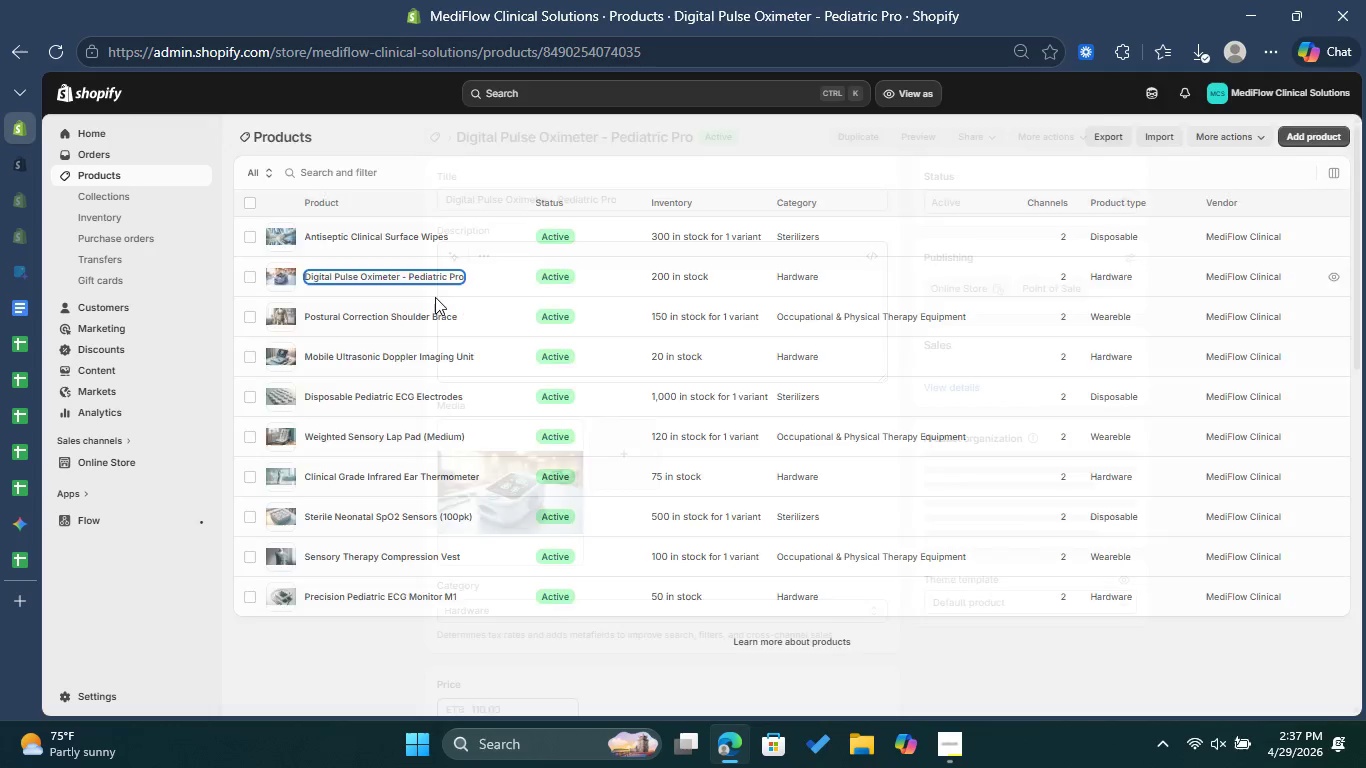 
scroll: coordinate [740, 469], scroll_direction: down, amount: 16.0
 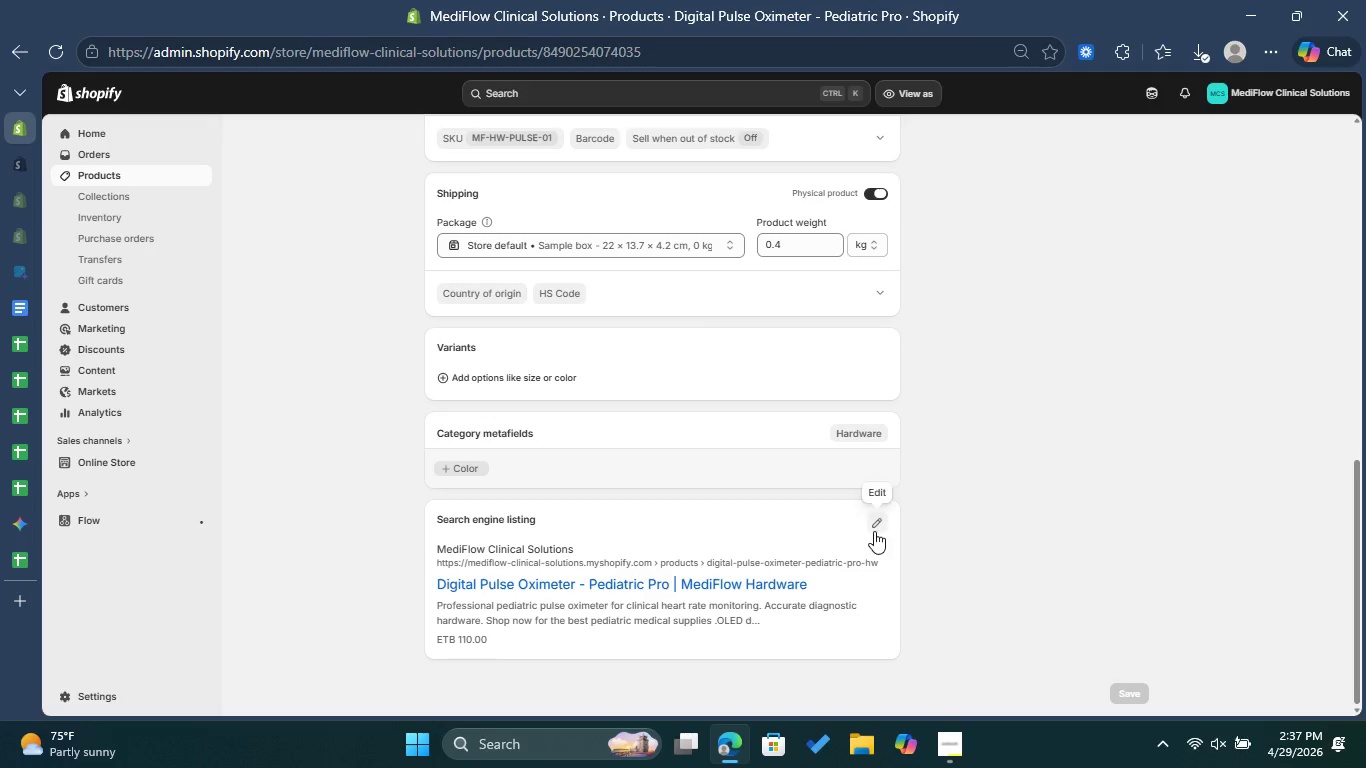 
left_click([876, 527])
 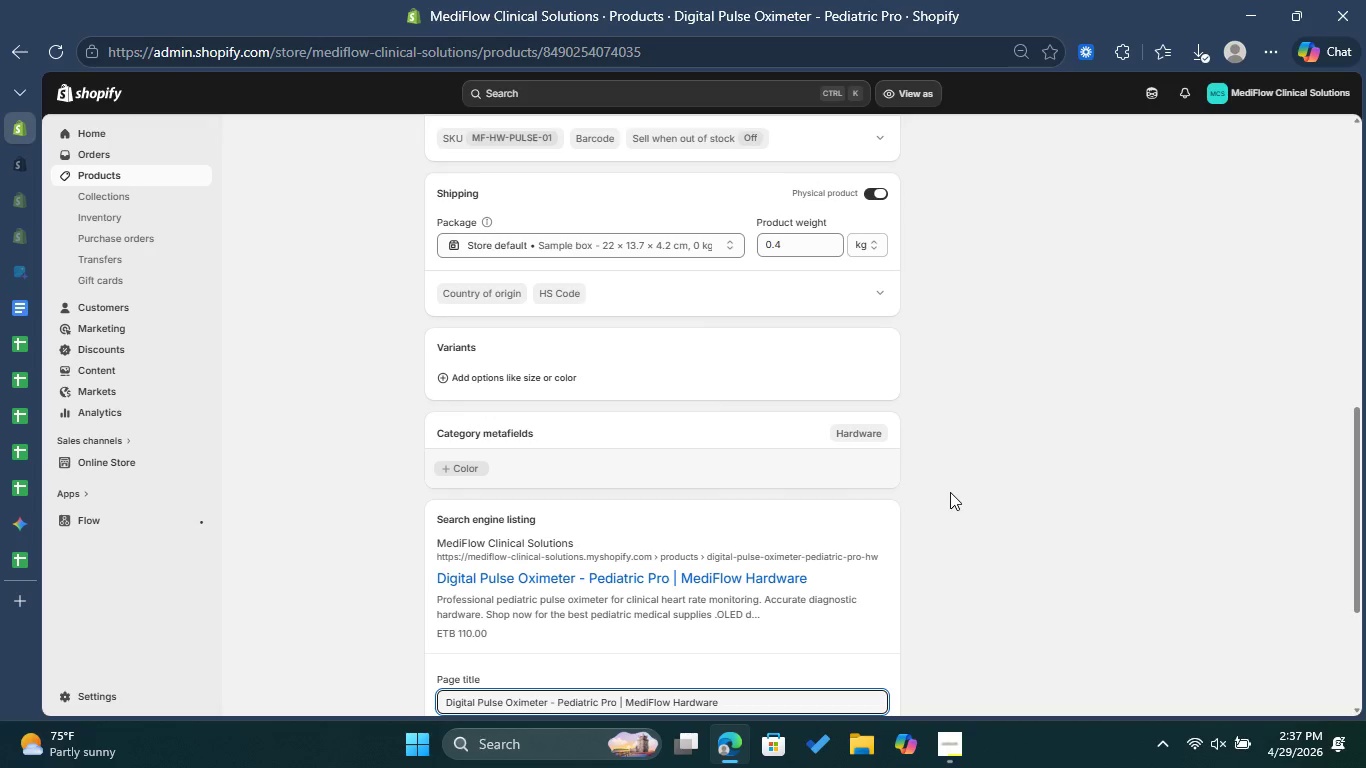 
scroll: coordinate [950, 492], scroll_direction: down, amount: 4.0
 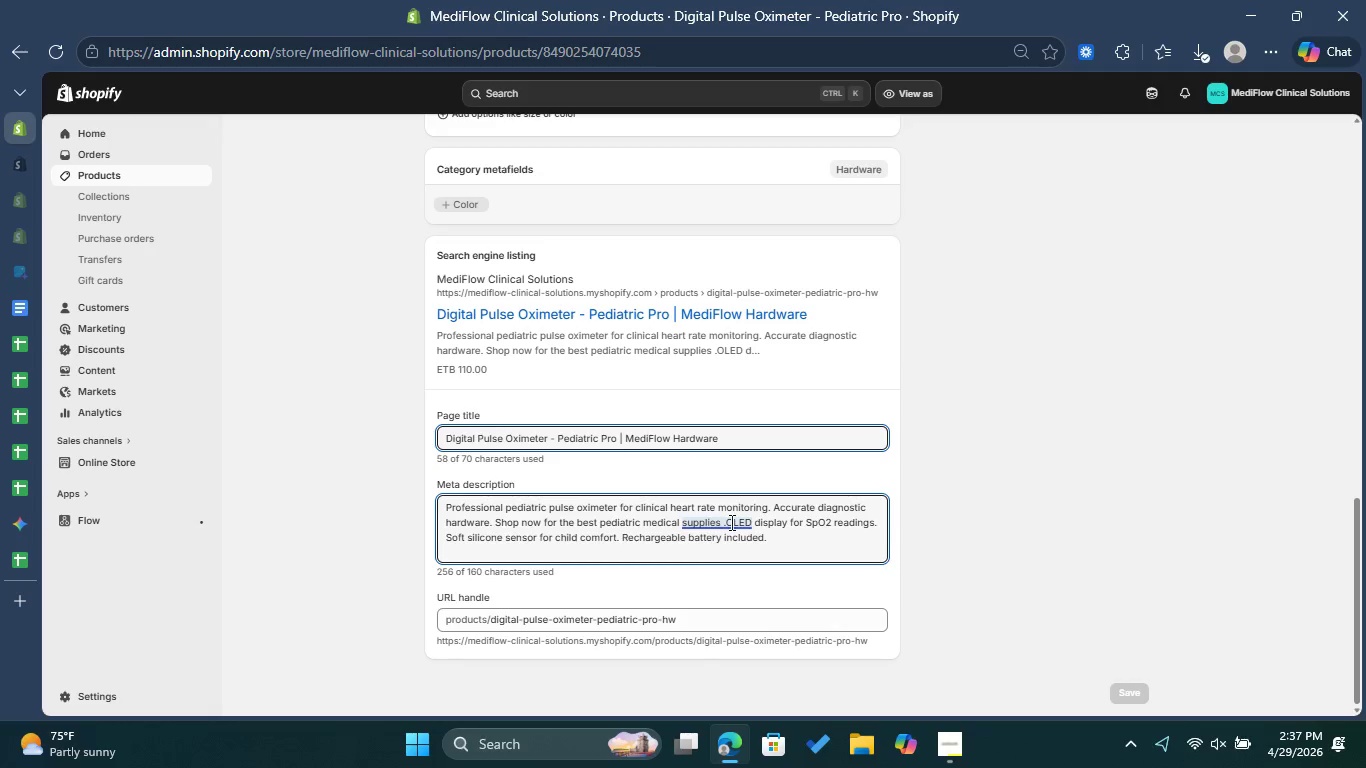 
left_click_drag(start_coordinate=[725, 521], to_coordinate=[772, 537])
 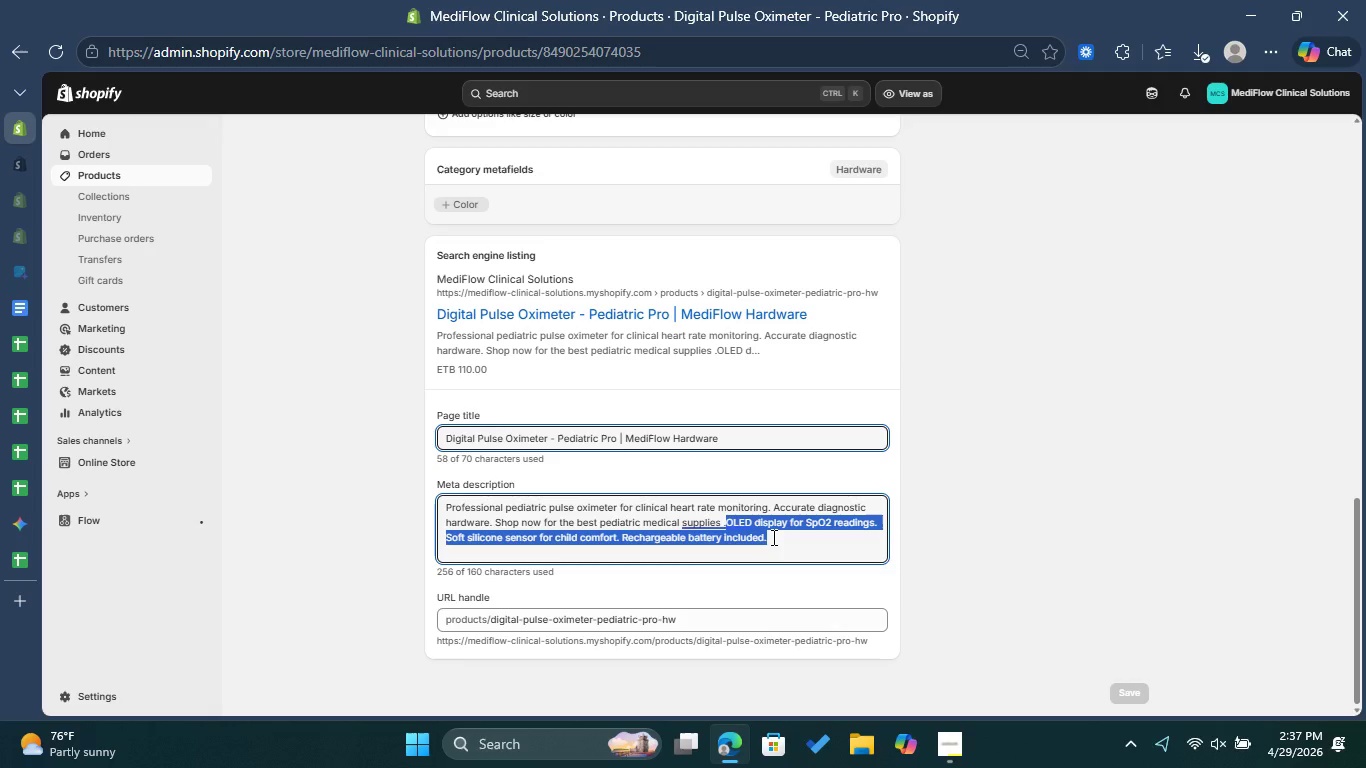 
key(Control+ControlLeft)
 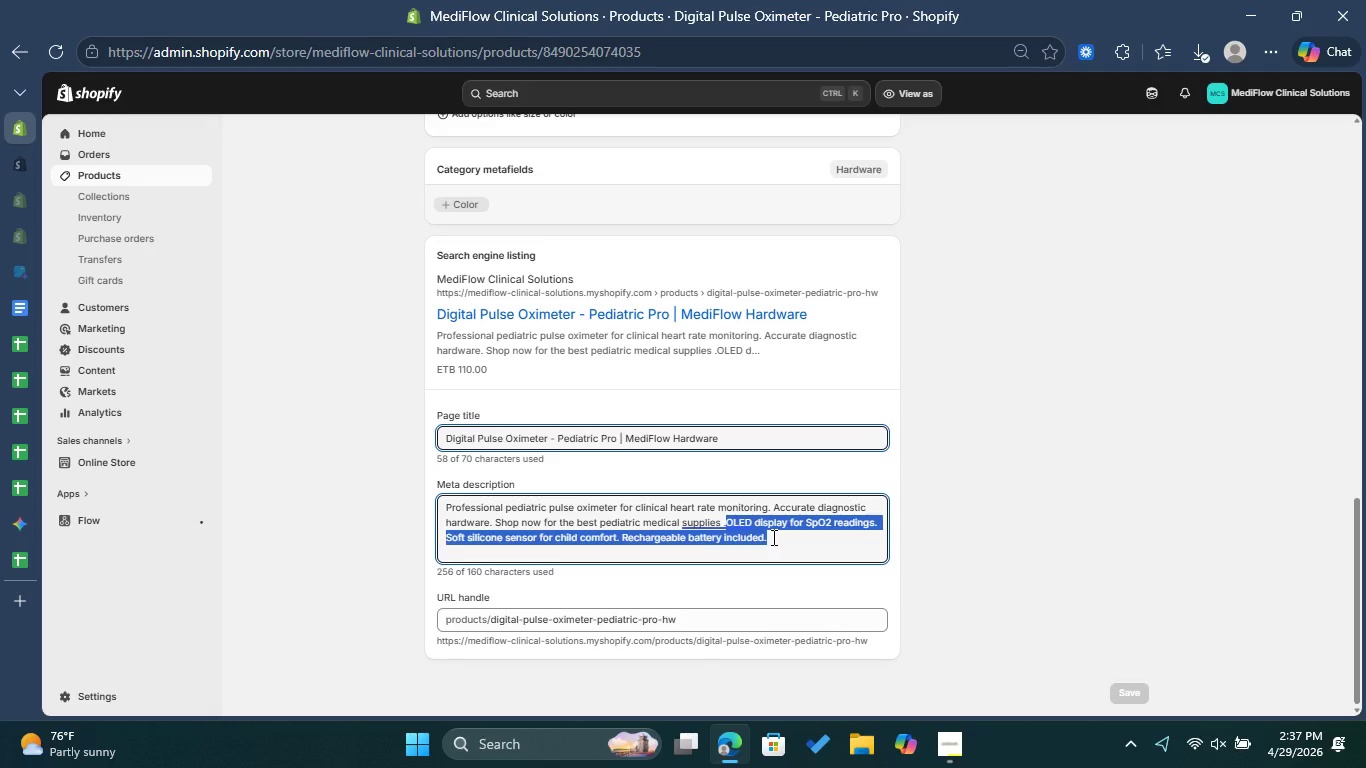 
key(Control+X)
 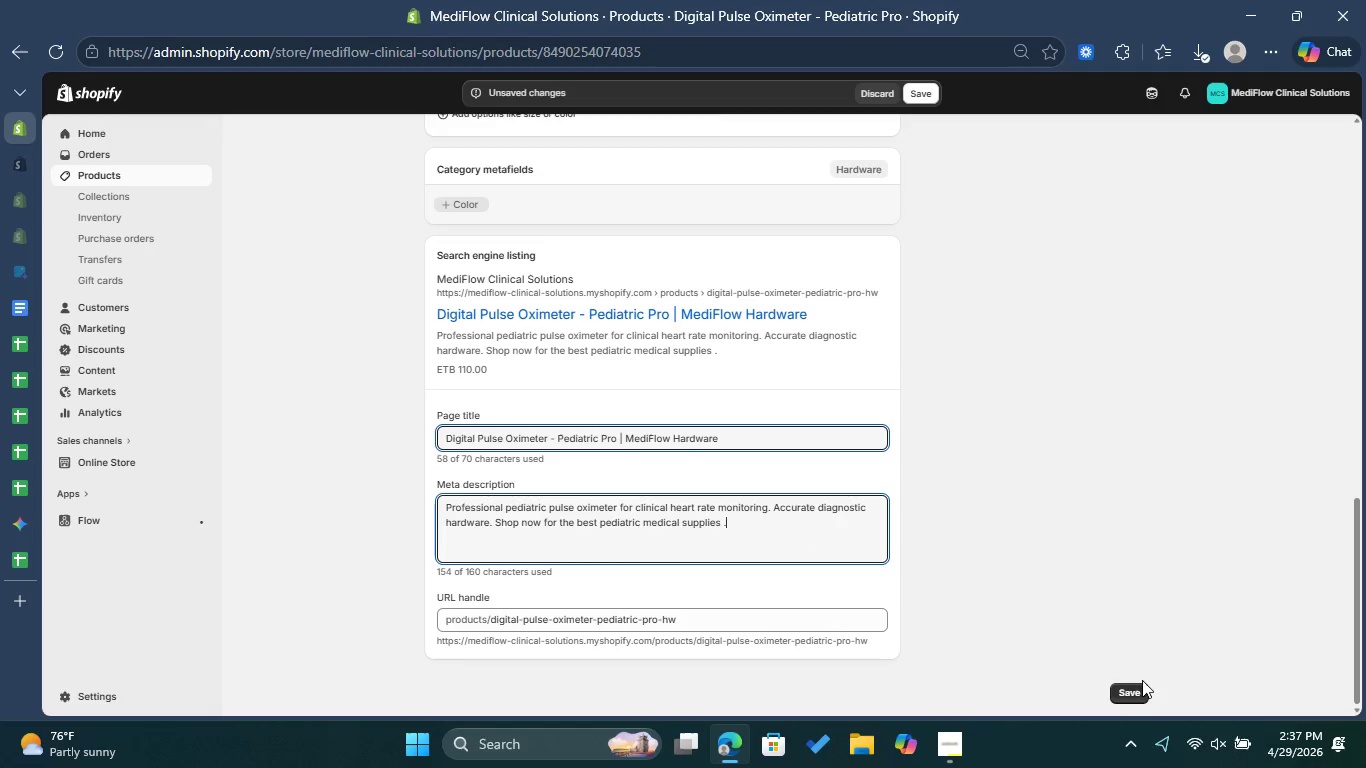 
left_click([1131, 687])
 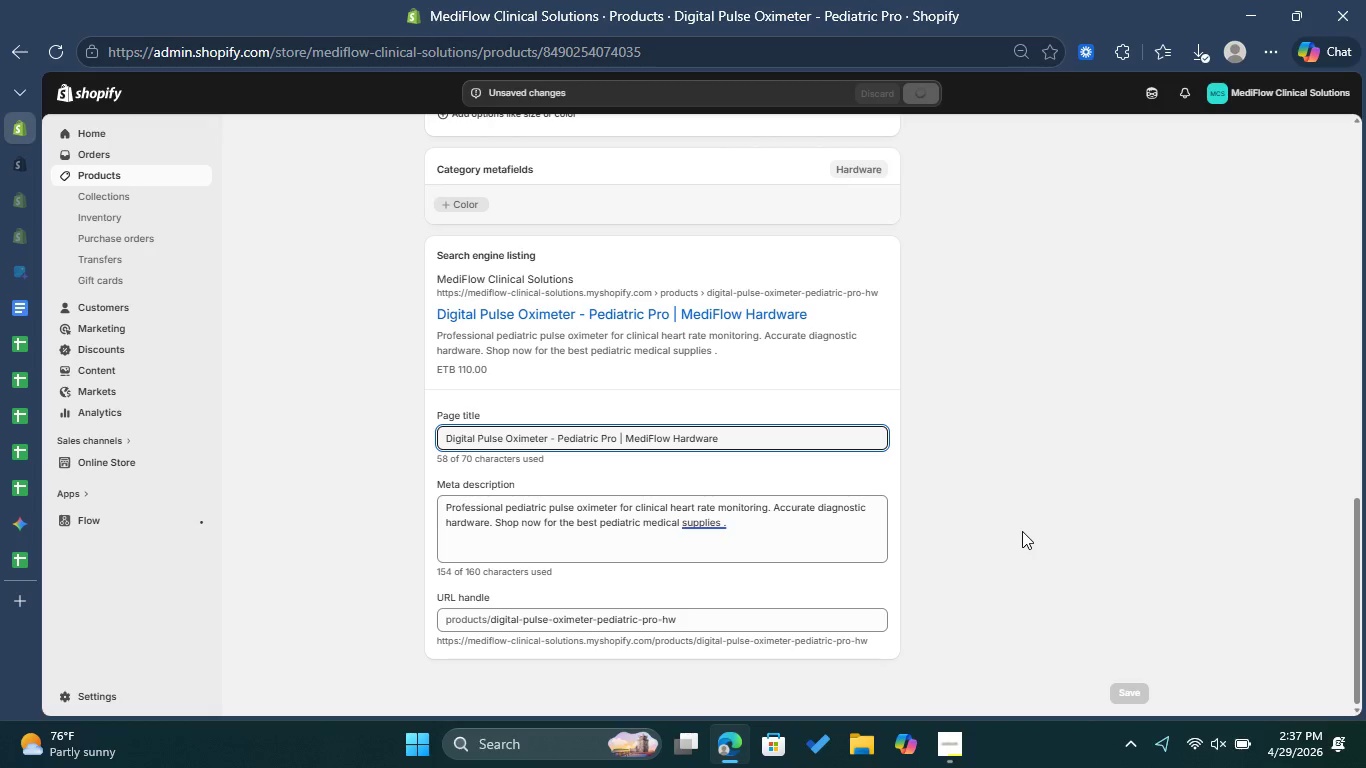 
wait(6.22)
 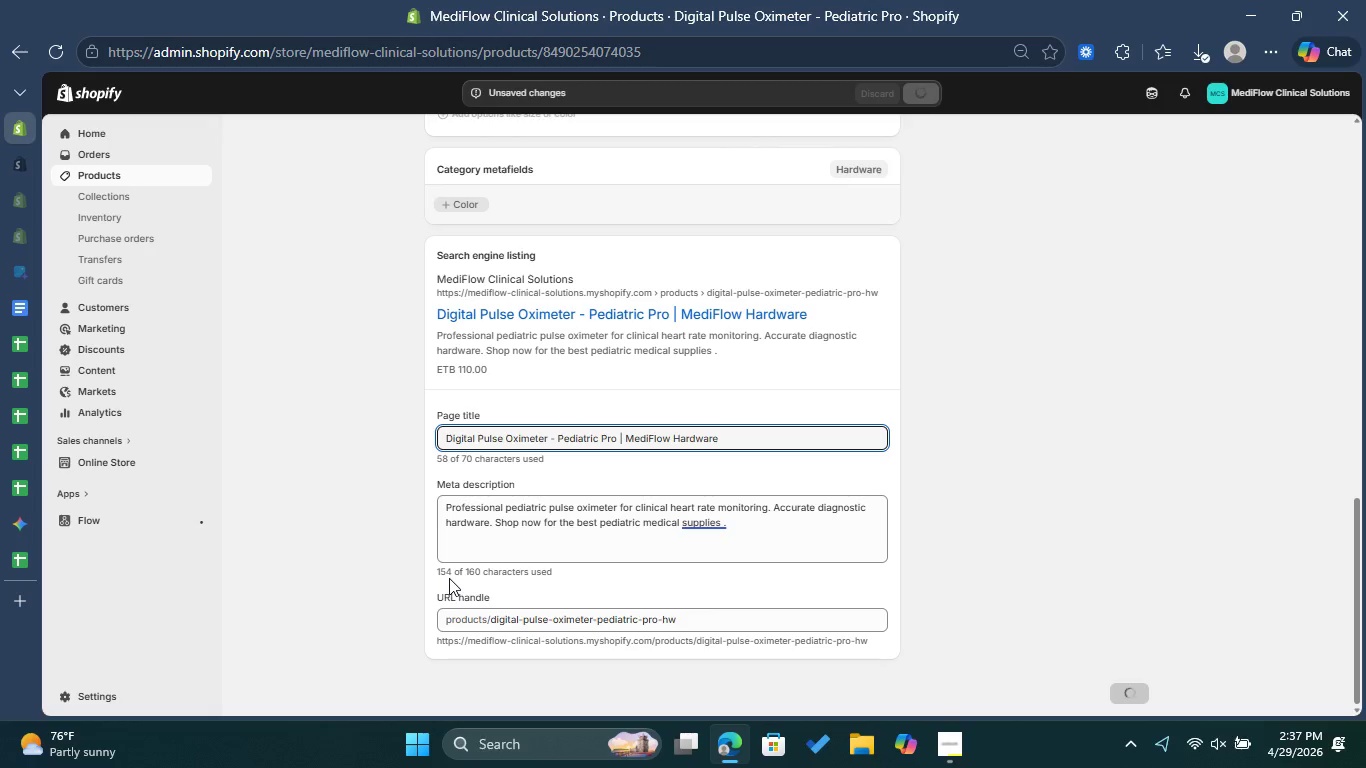 
scroll: coordinate [620, 310], scroll_direction: up, amount: 16.0
 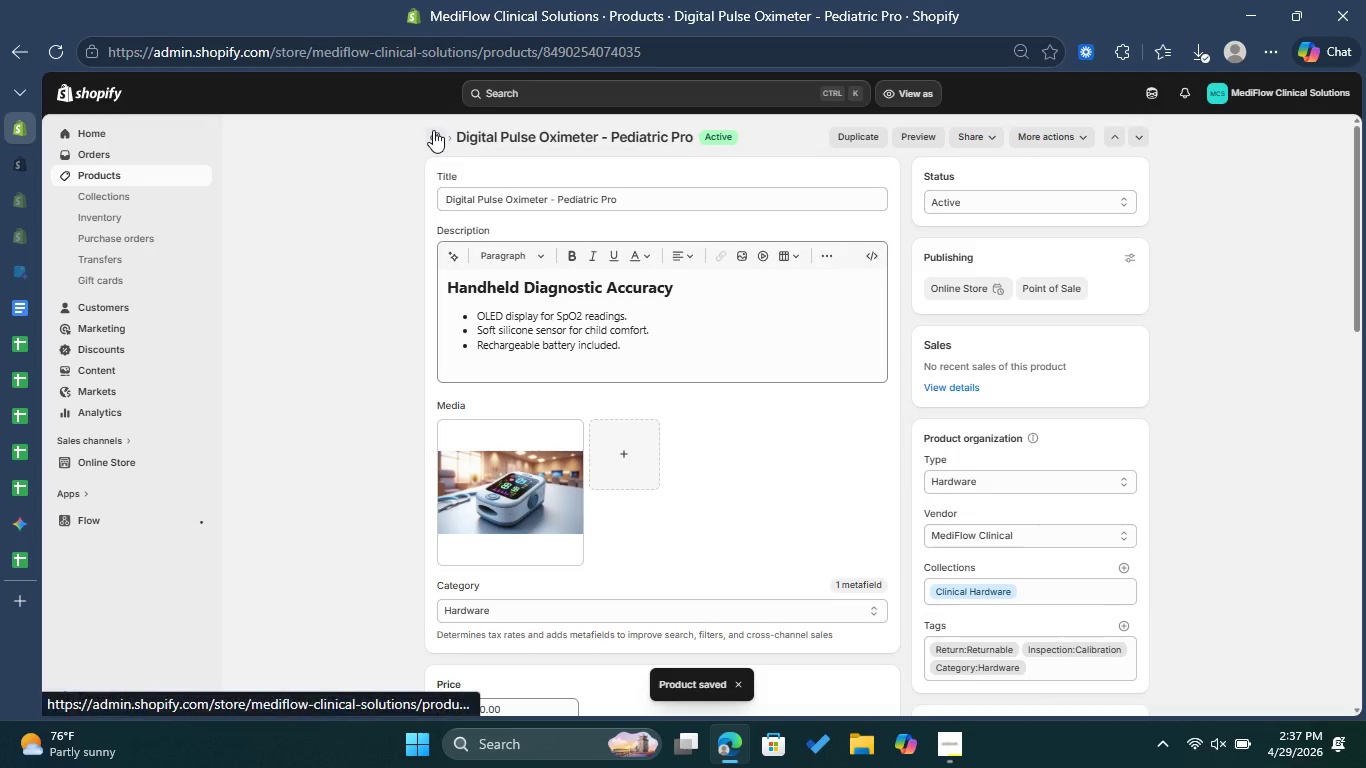 
left_click([433, 130])
 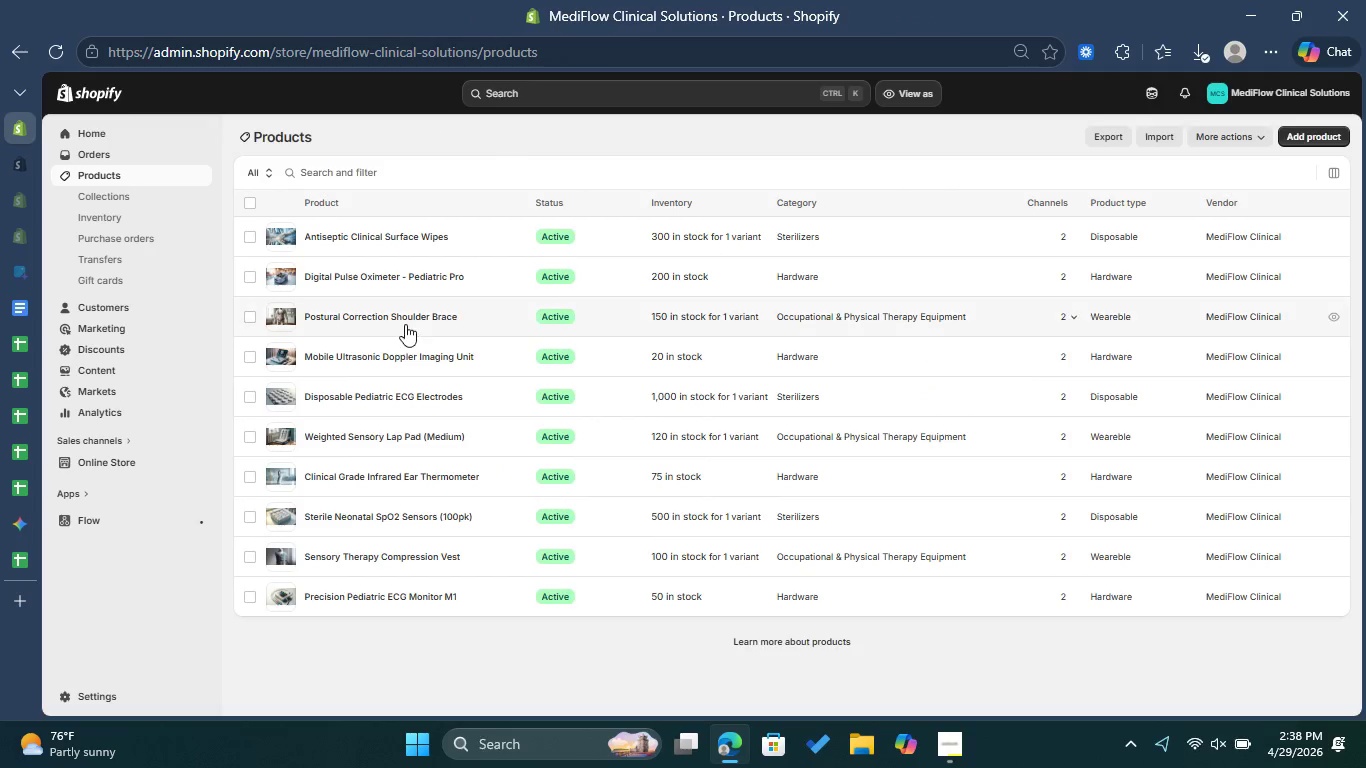 
left_click([407, 320])
 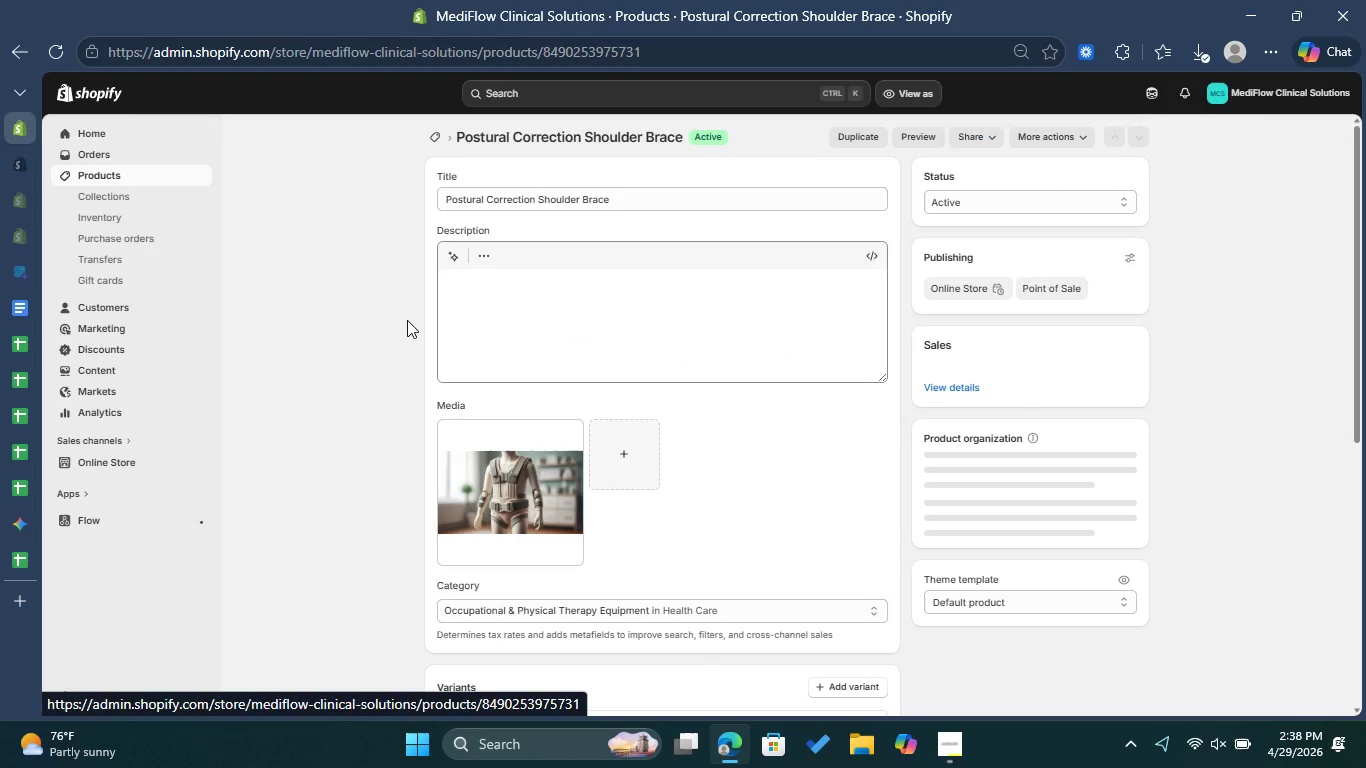 
scroll: coordinate [763, 447], scroll_direction: down, amount: 17.0
 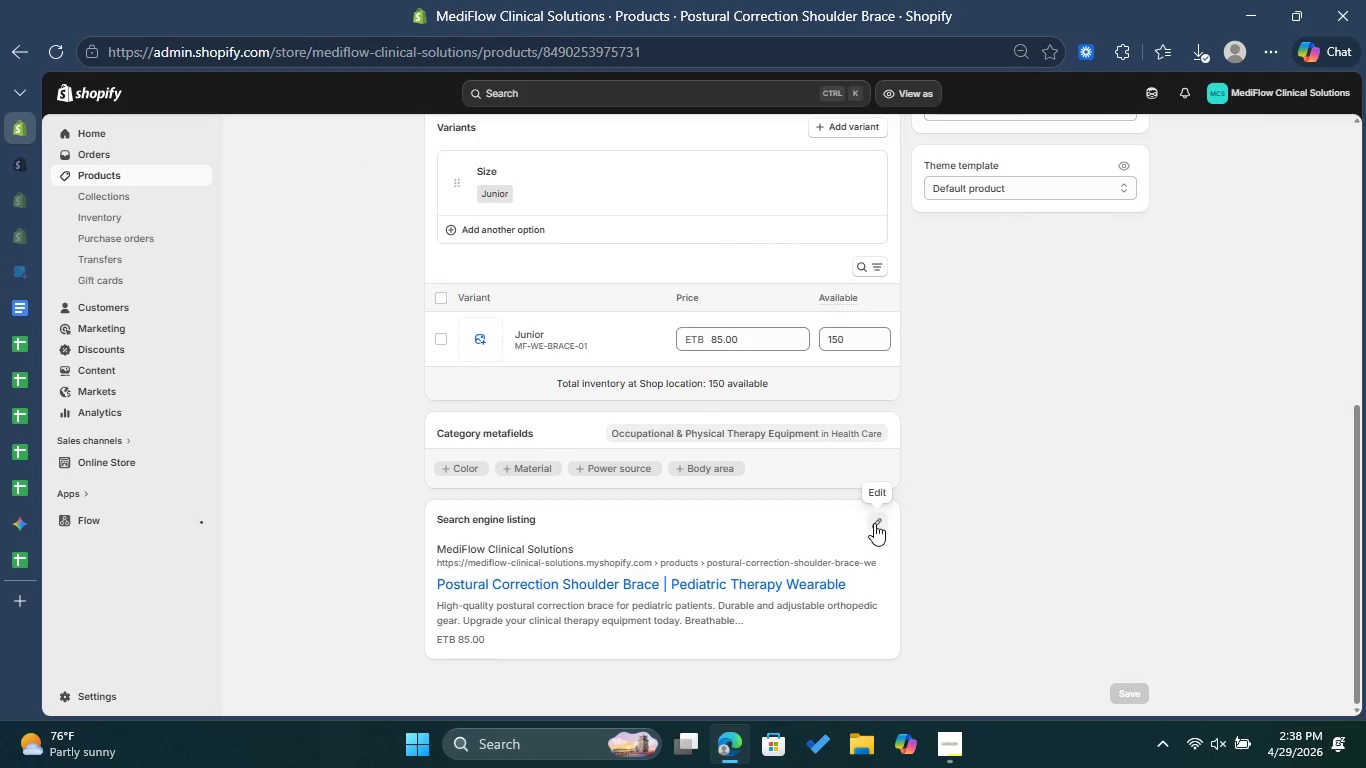 
left_click([874, 523])
 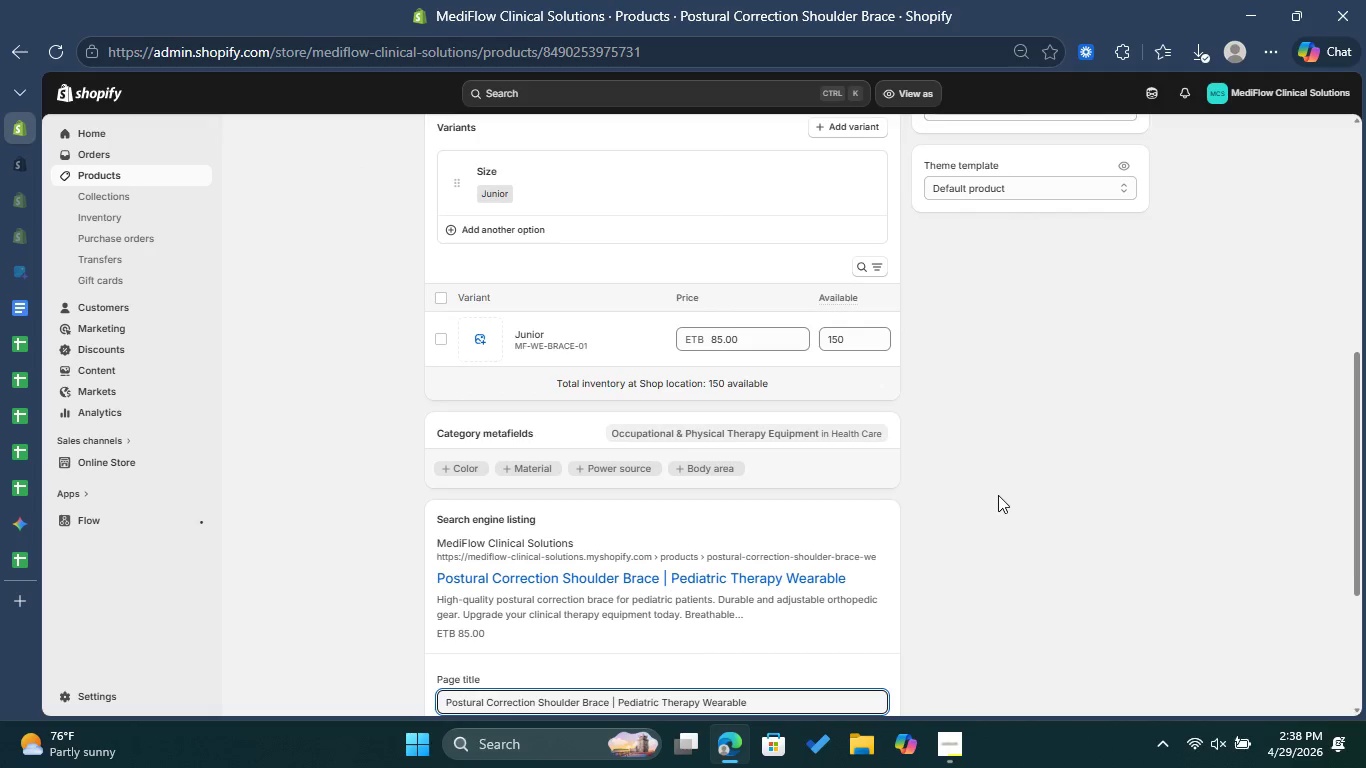 
scroll: coordinate [998, 495], scroll_direction: down, amount: 3.0
 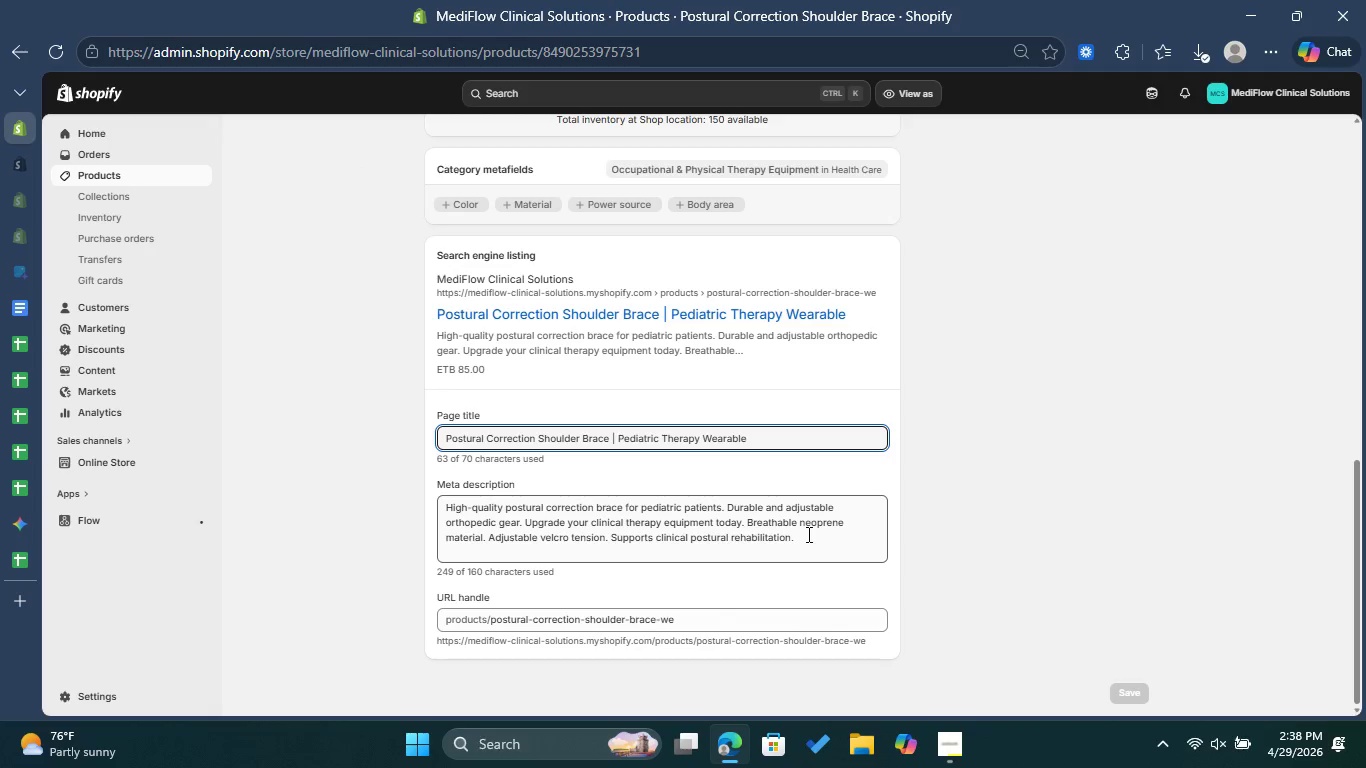 
left_click([807, 534])
 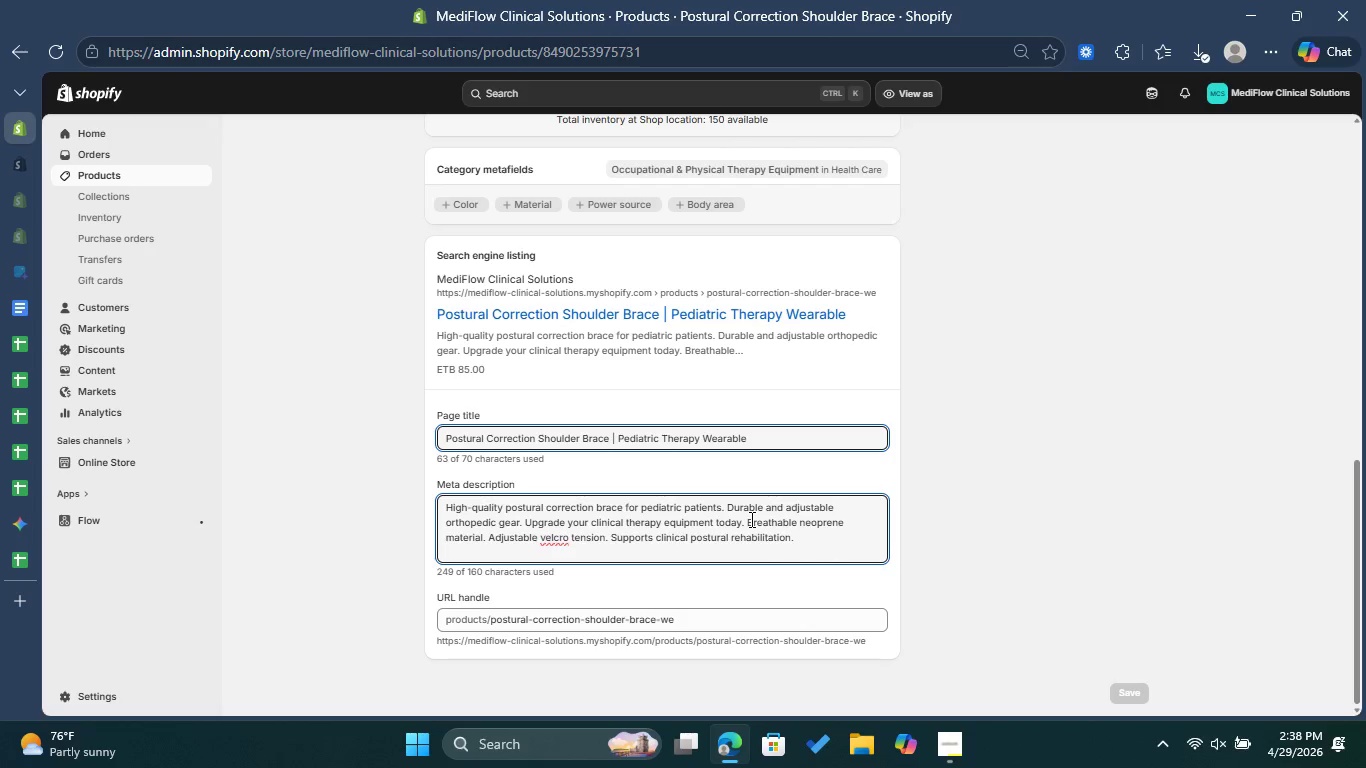 
left_click_drag(start_coordinate=[747, 519], to_coordinate=[795, 538])
 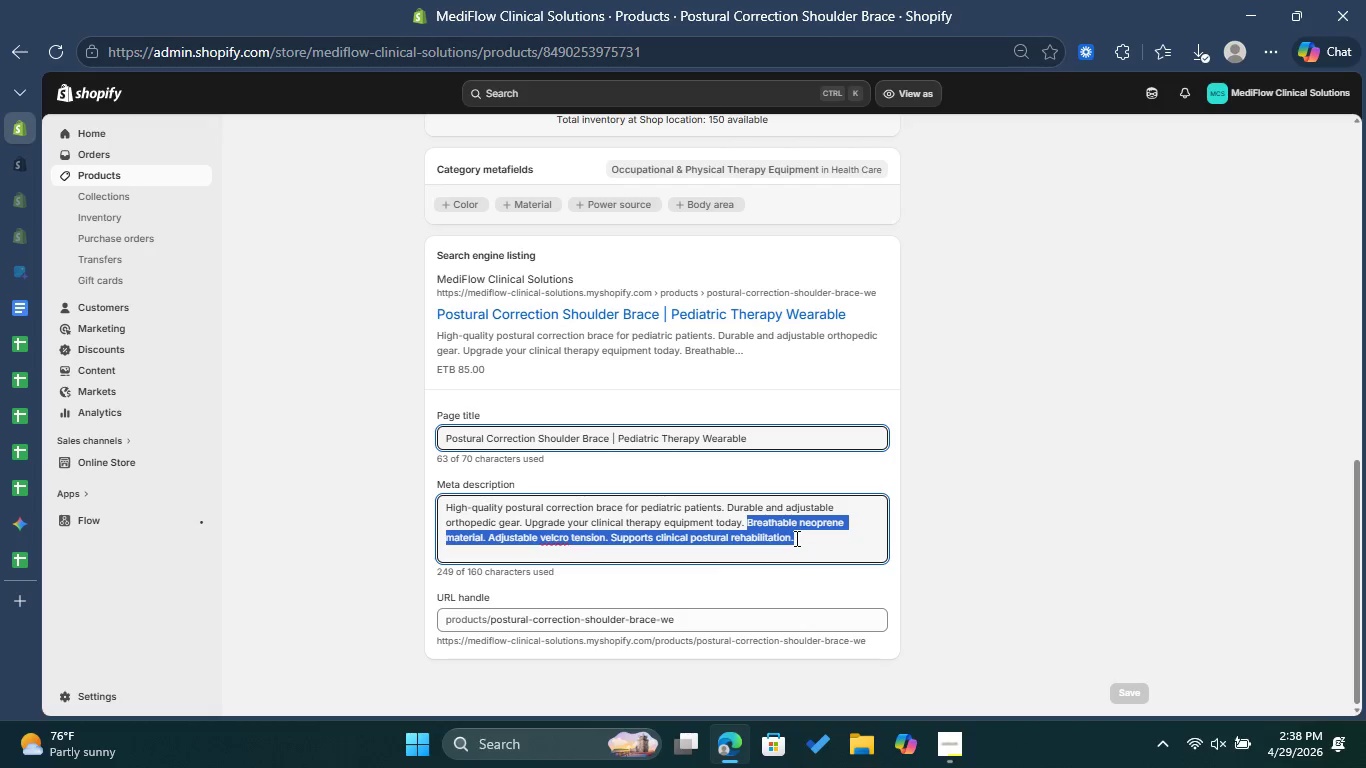 
key(Control+ControlLeft)
 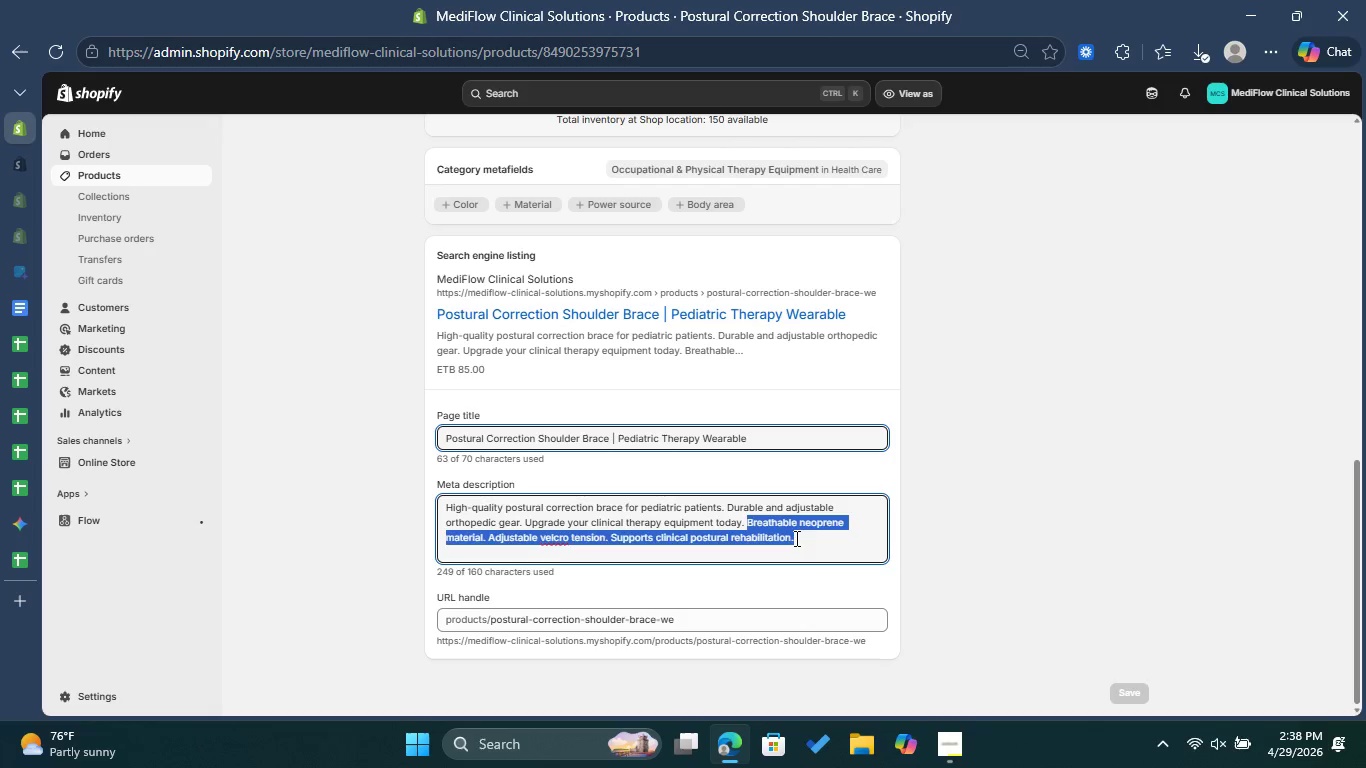 
key(Control+X)
 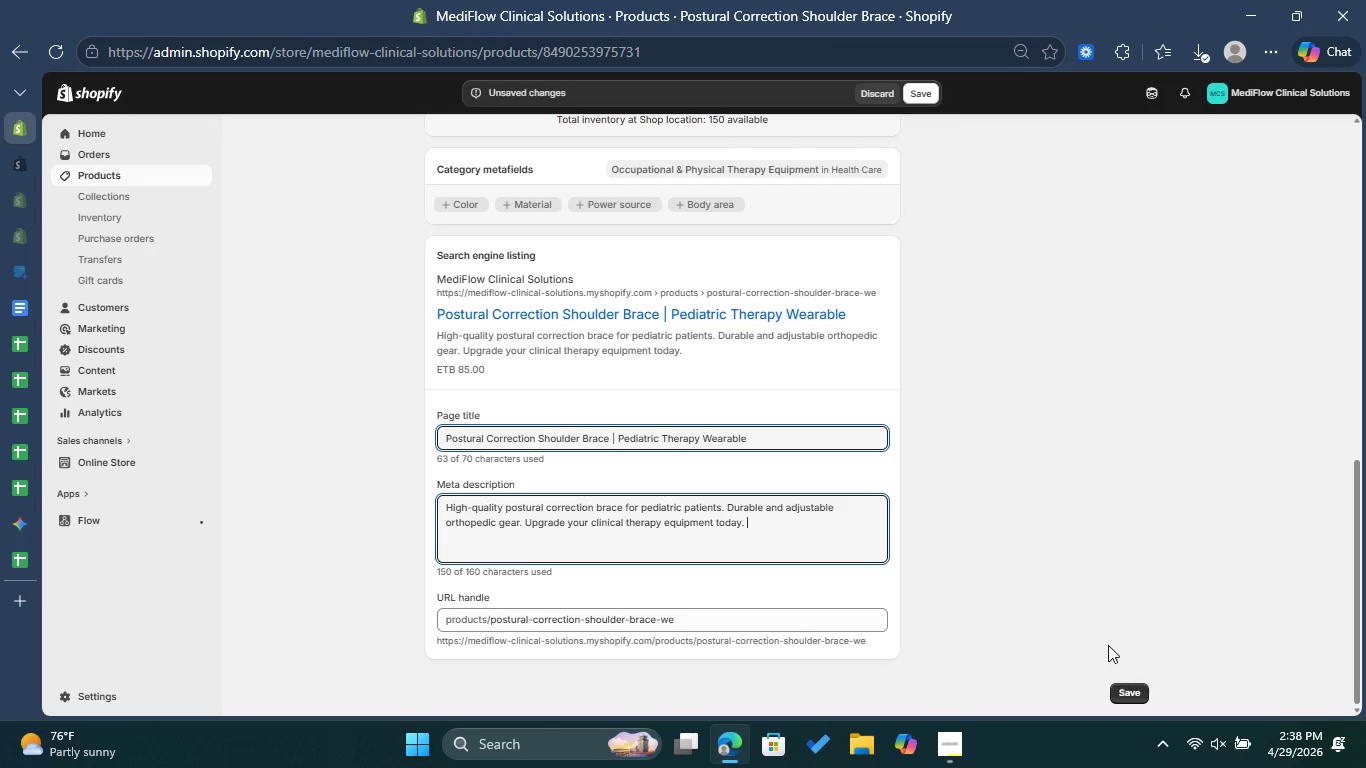 
left_click([1120, 688])
 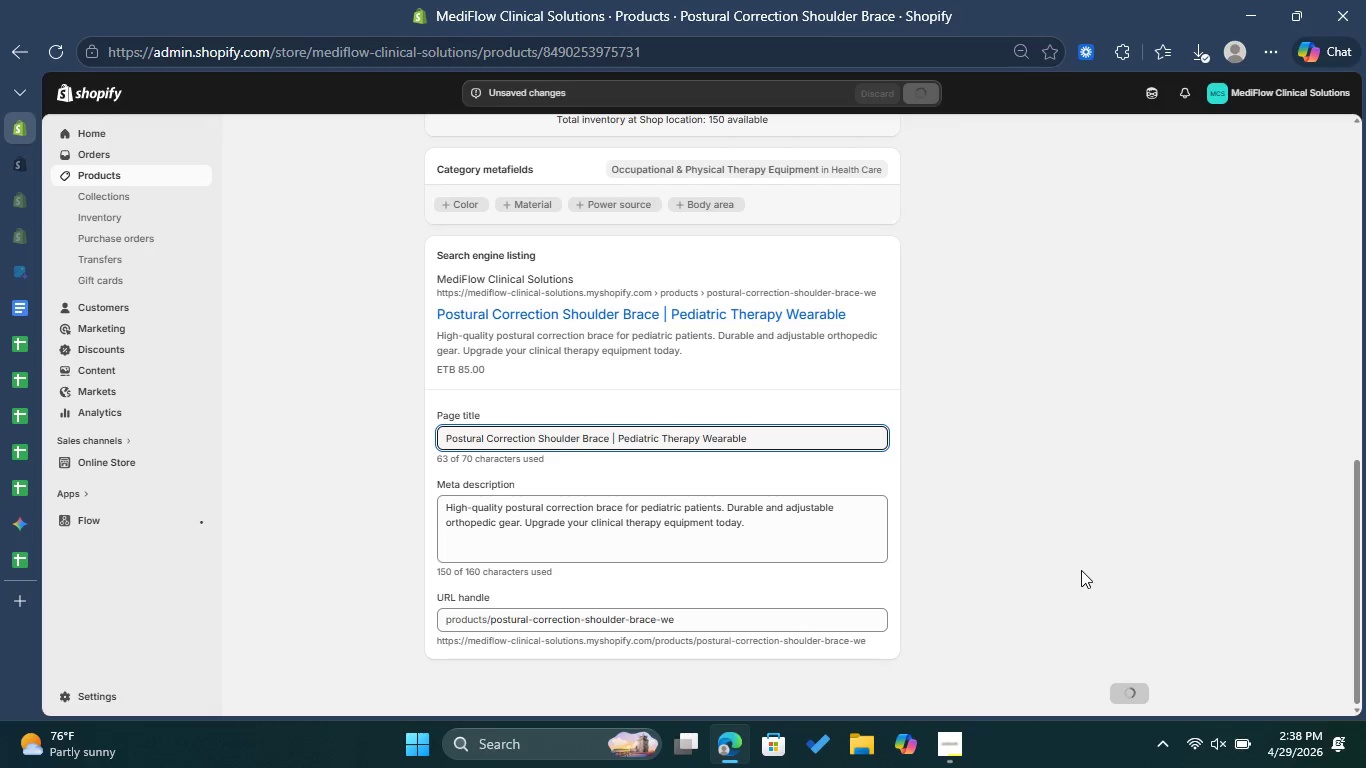 
wait(5.44)
 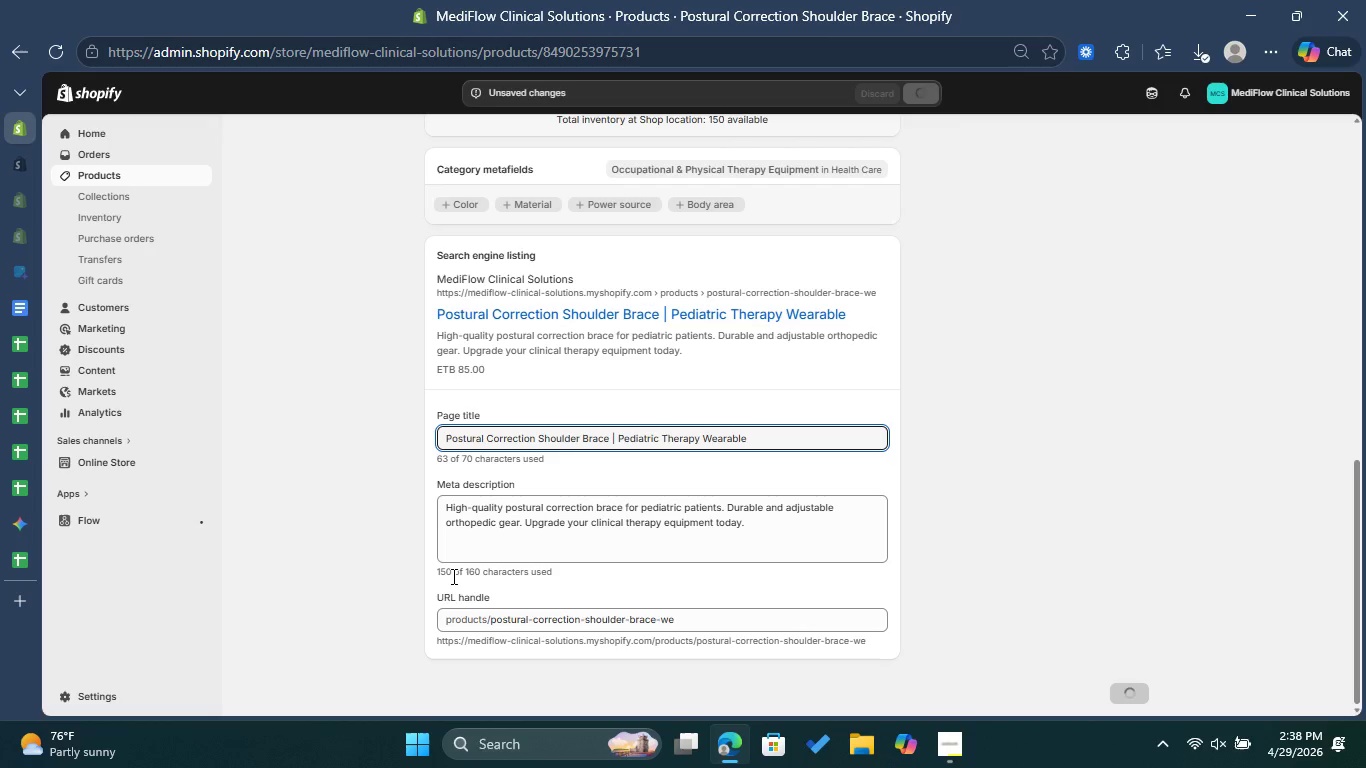 
scroll: coordinate [624, 272], scroll_direction: up, amount: 11.0
 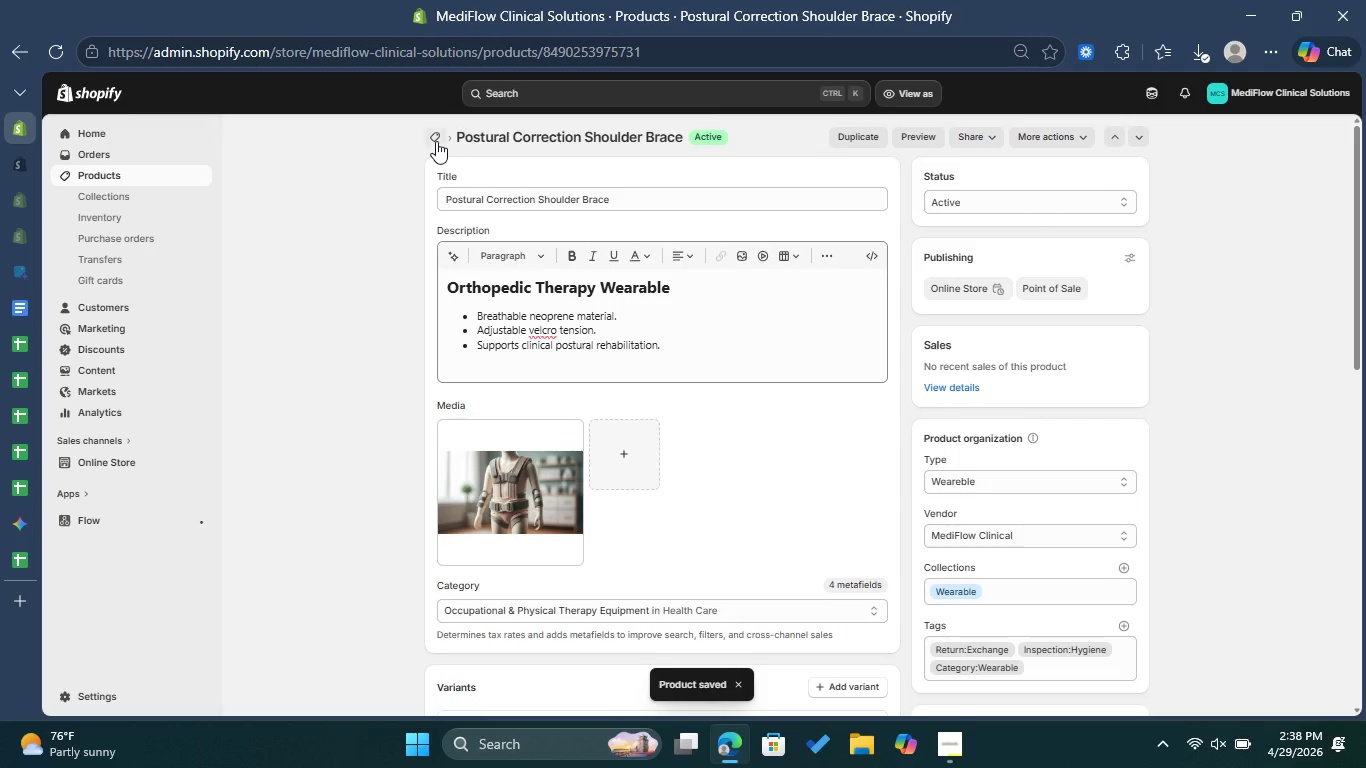 
left_click([436, 141])
 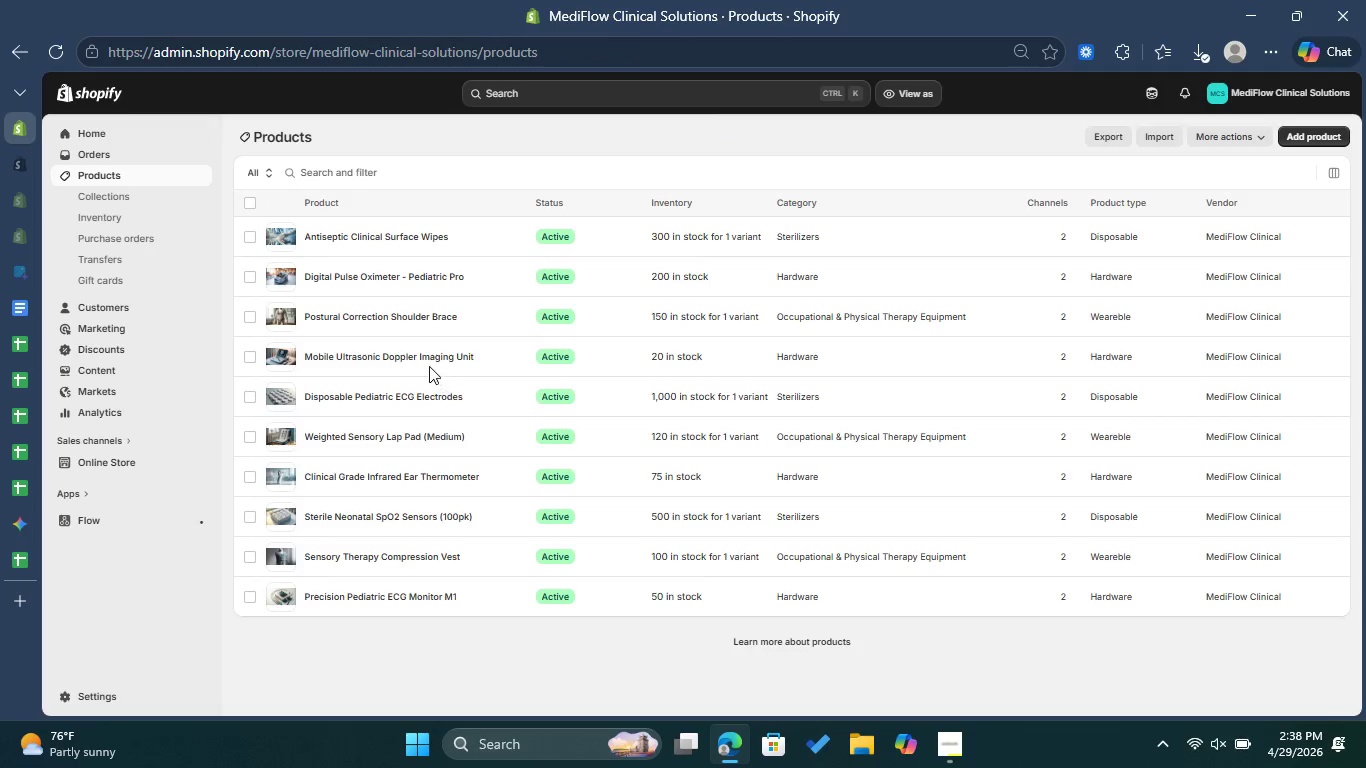 
left_click([425, 360])
 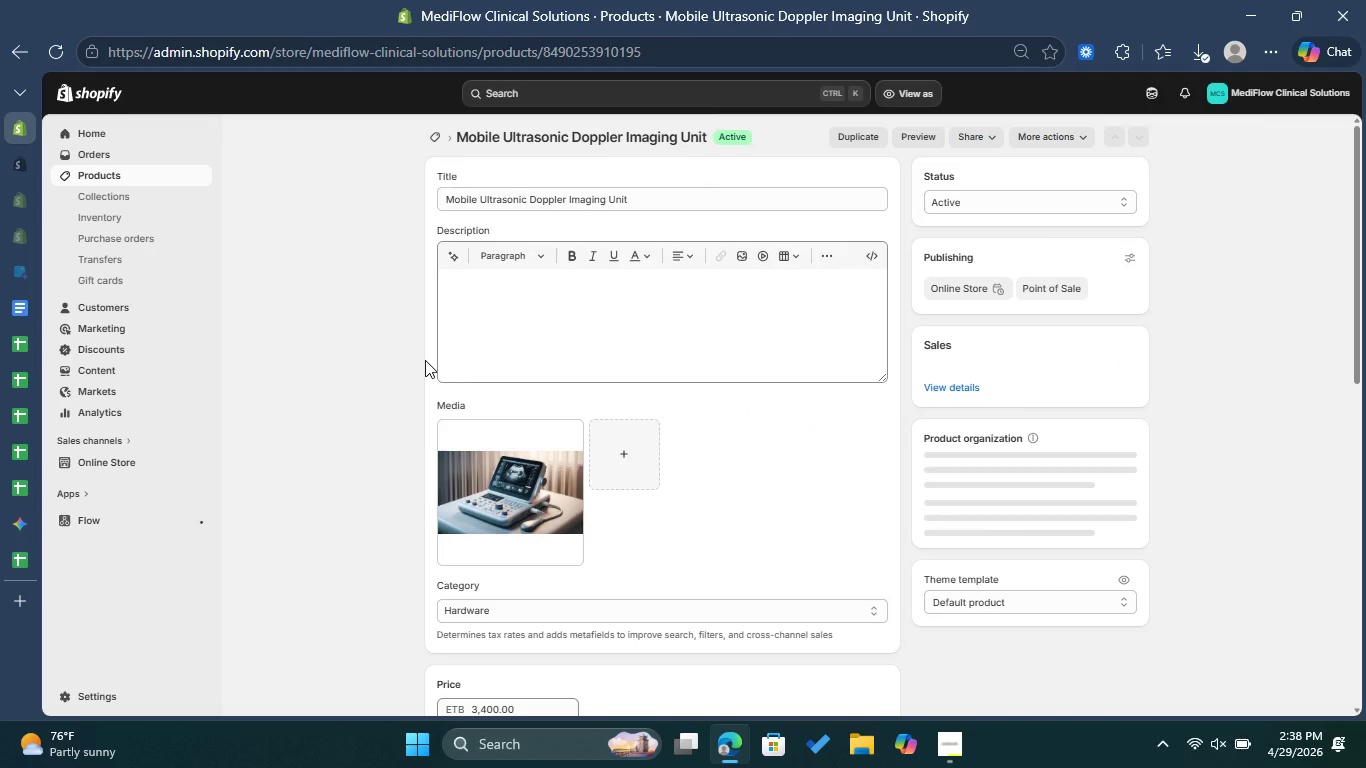 
scroll: coordinate [828, 496], scroll_direction: down, amount: 11.0
 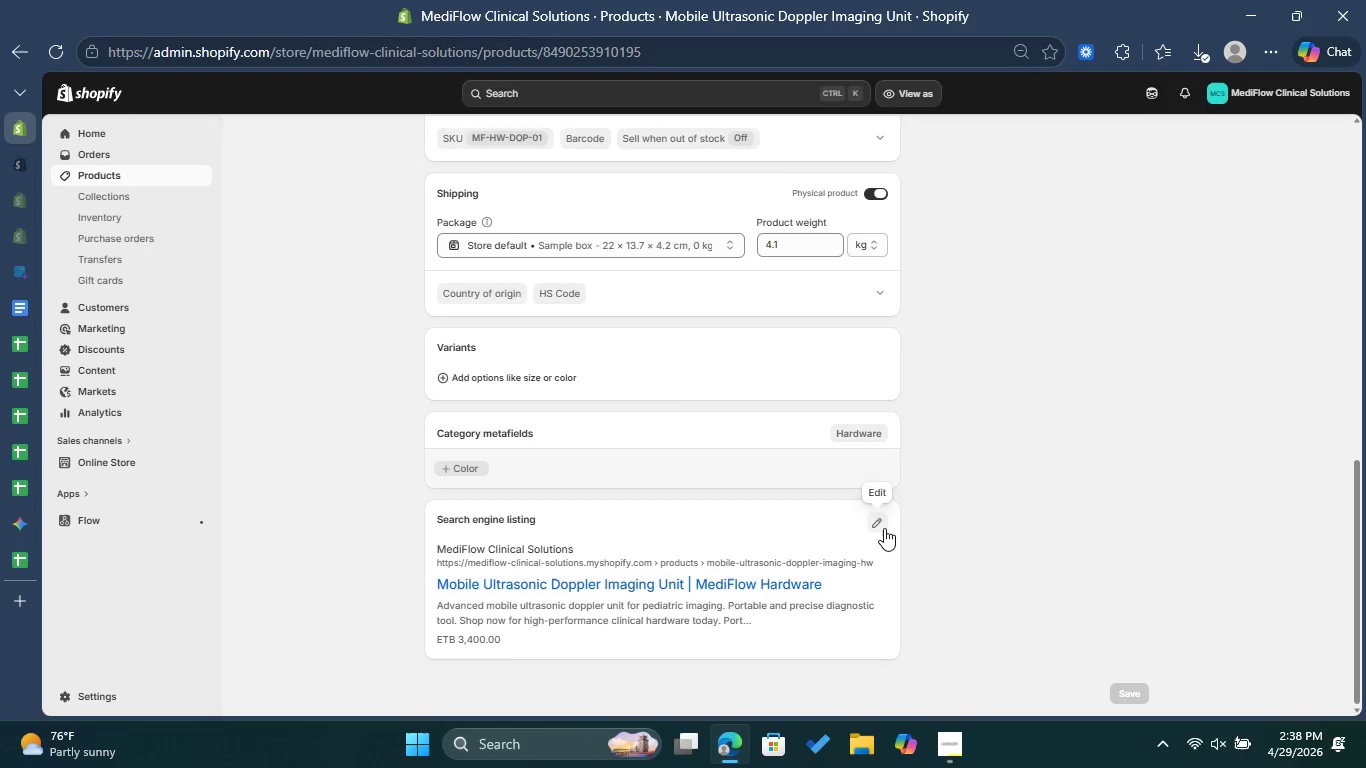 
left_click([884, 528])
 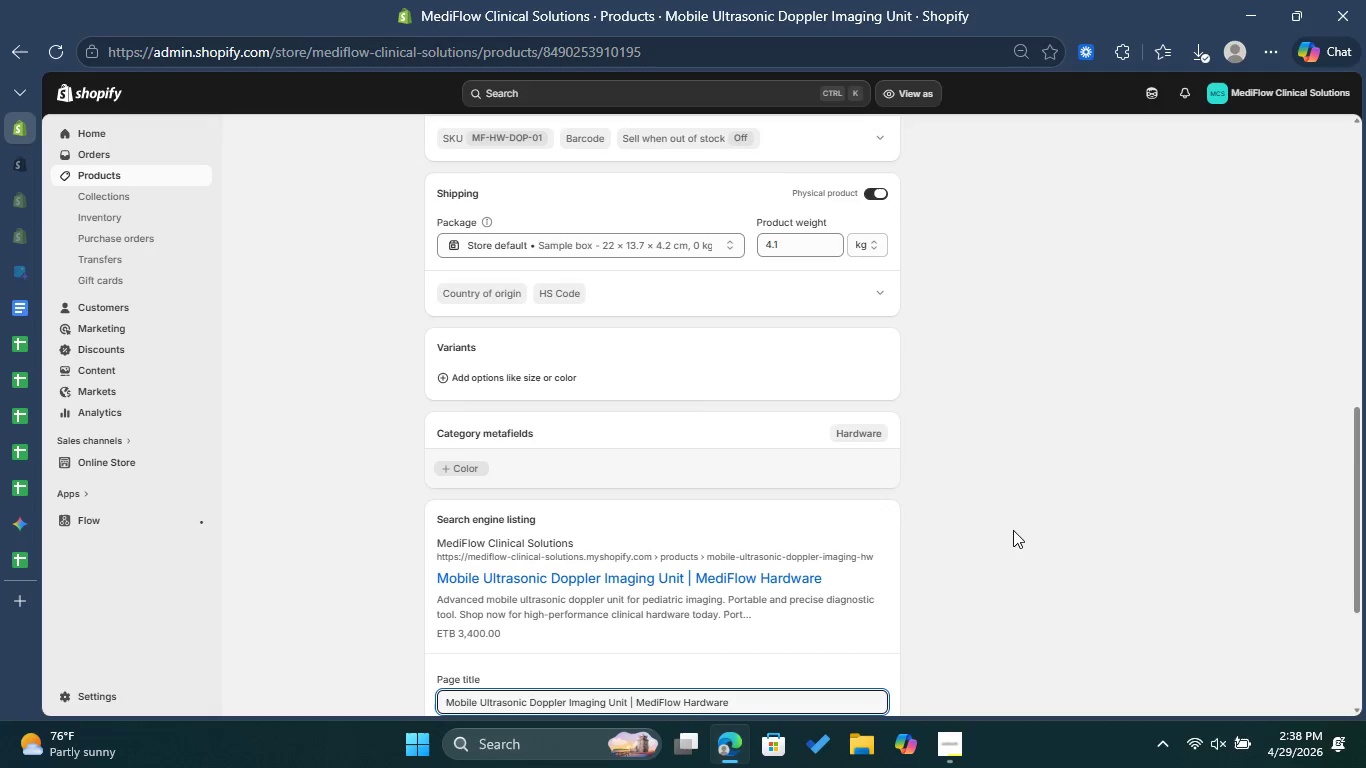 
scroll: coordinate [1013, 530], scroll_direction: down, amount: 5.0
 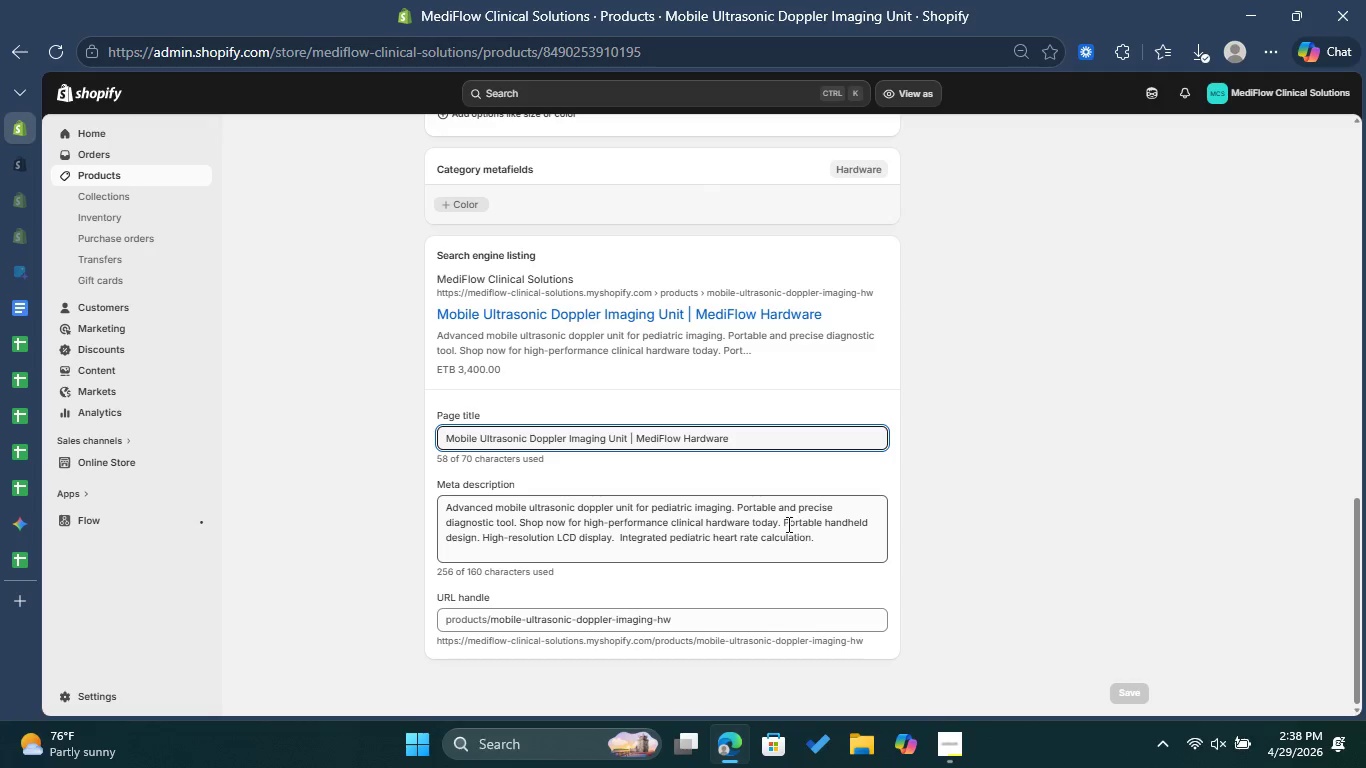 
left_click_drag(start_coordinate=[784, 521], to_coordinate=[841, 552])
 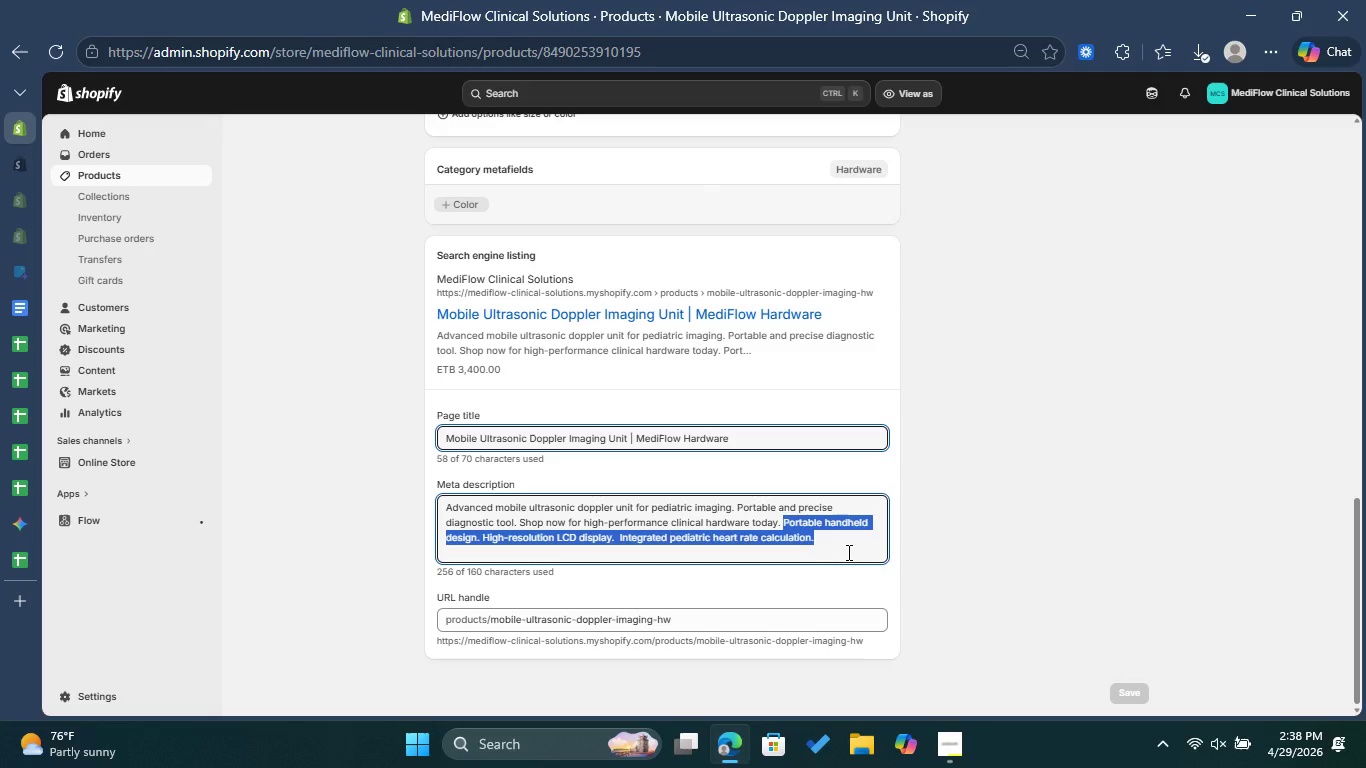 
key(Control+ControlLeft)
 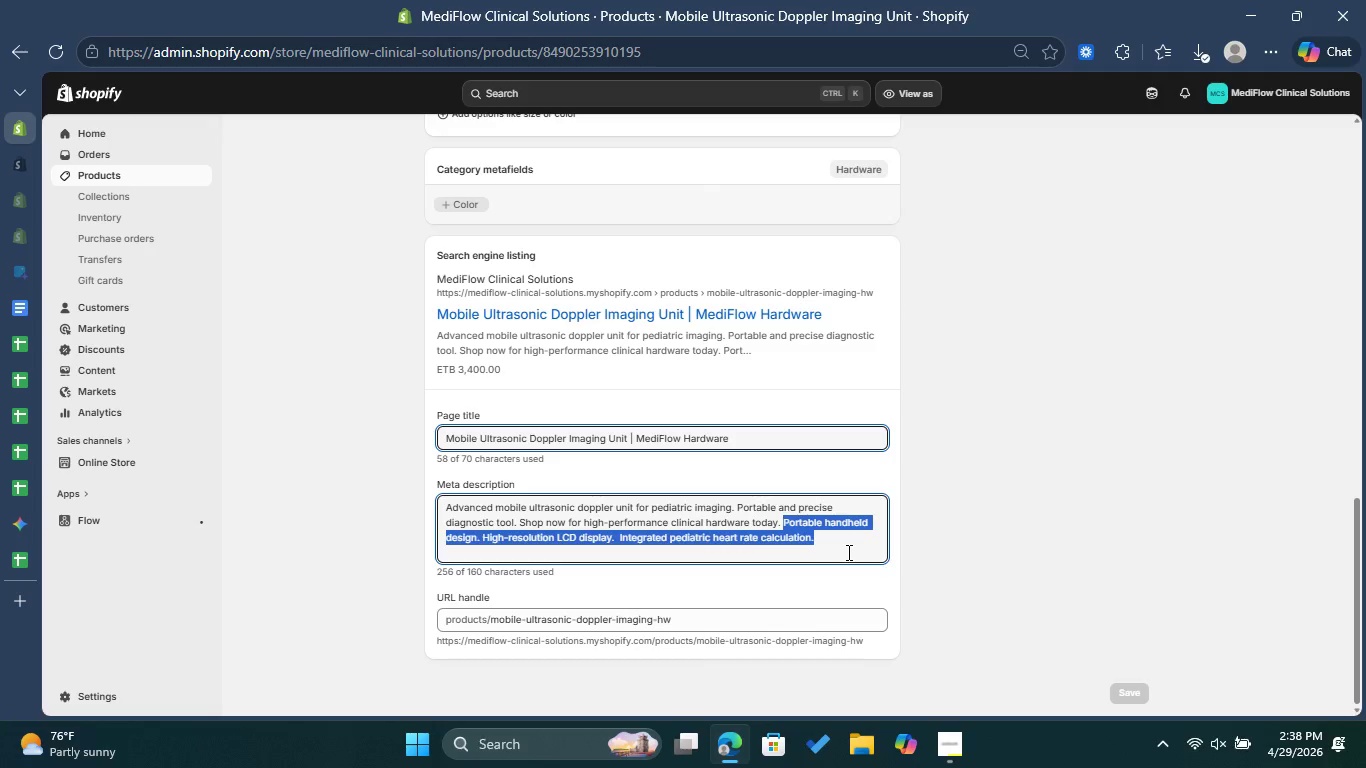 
key(Control+X)
 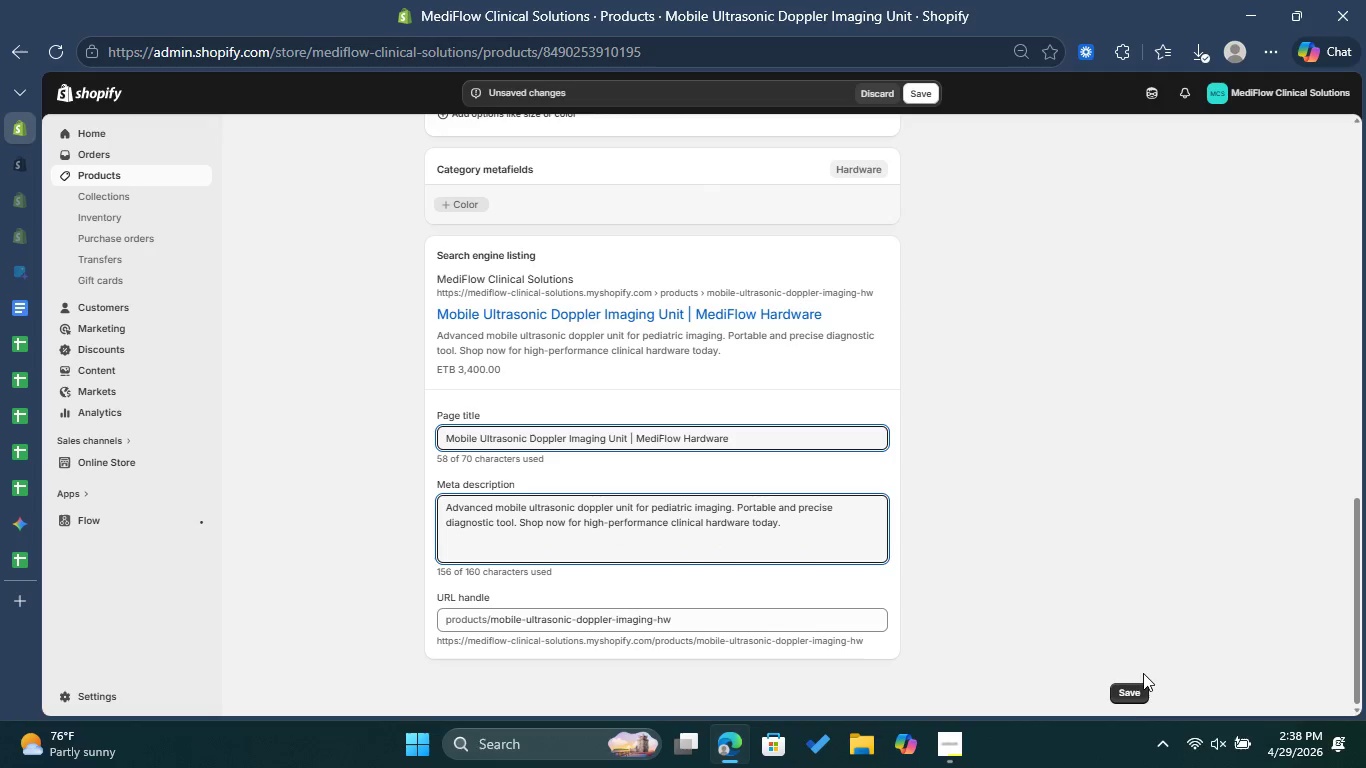 
left_click([1131, 690])
 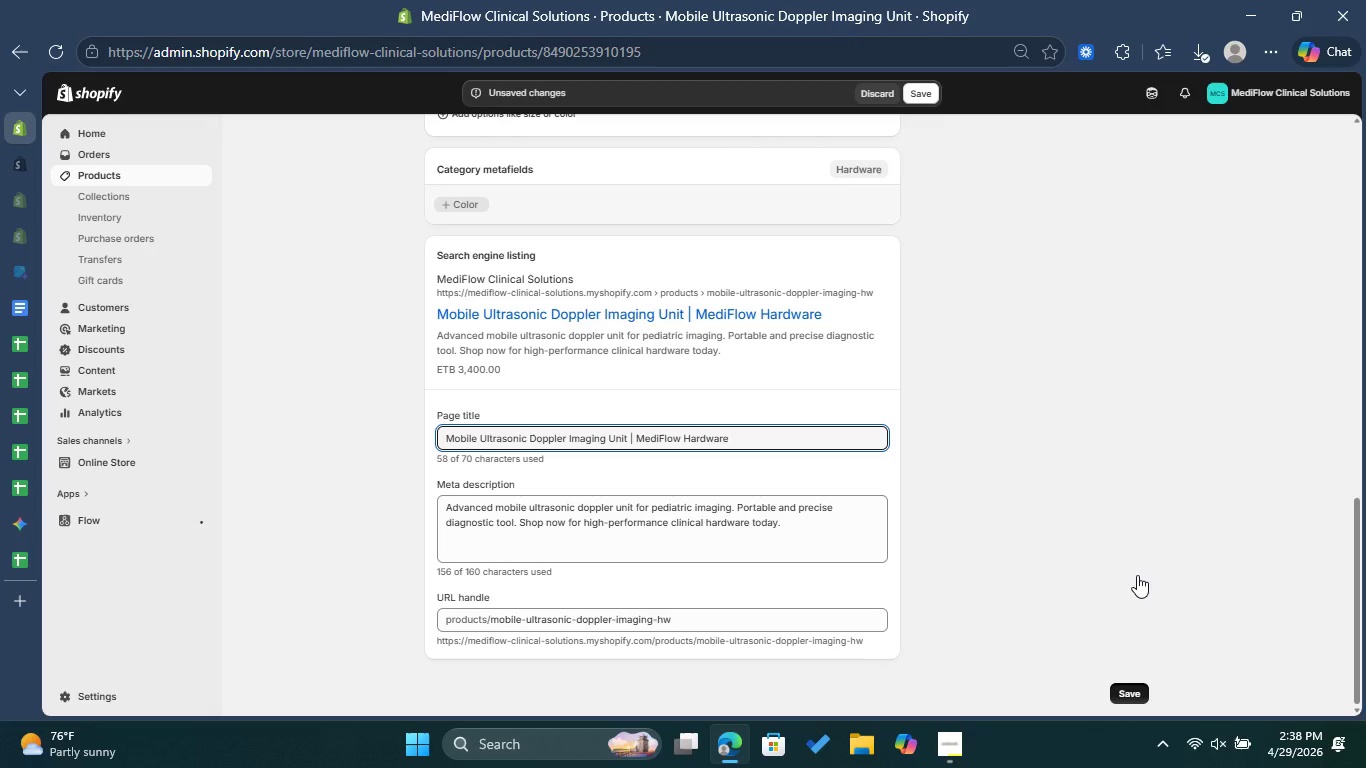 
mouse_move([1158, 563])
 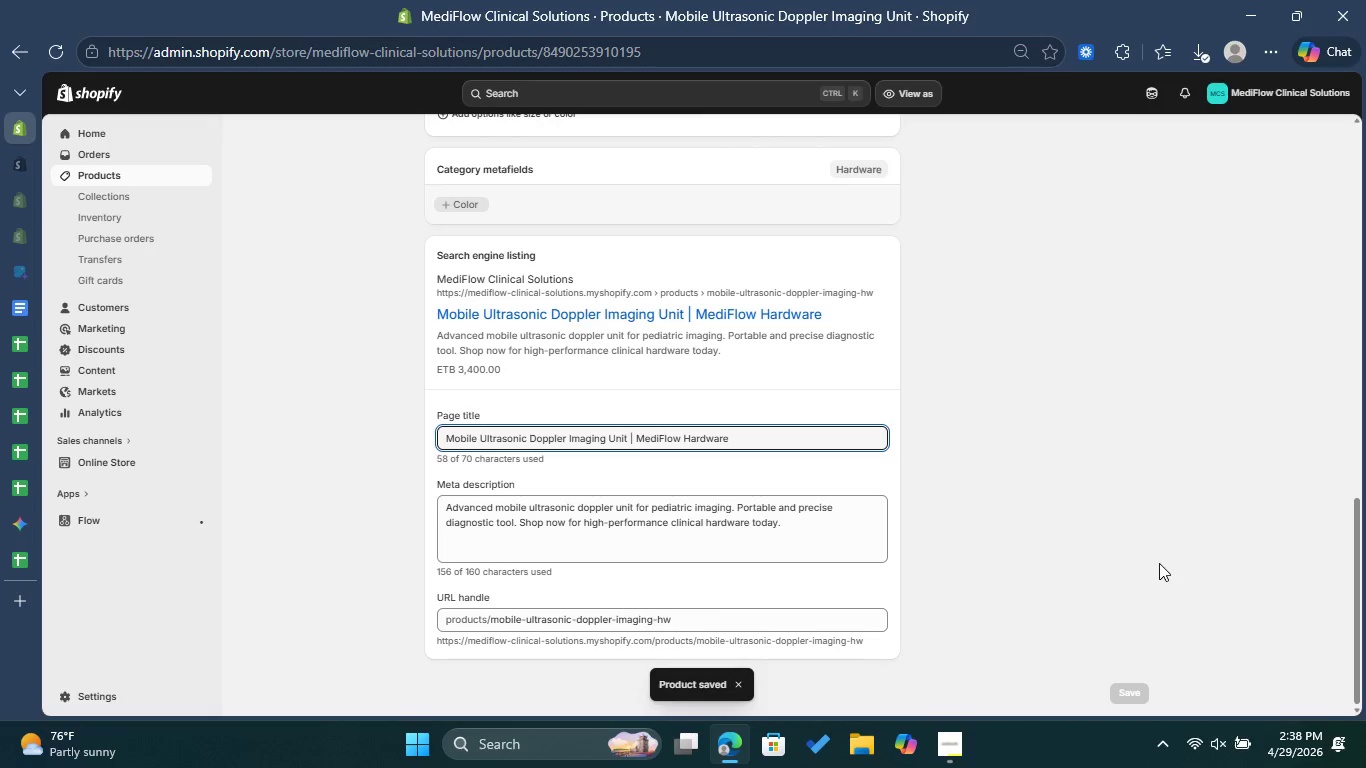 
scroll: coordinate [1159, 563], scroll_direction: up, amount: 2.0
 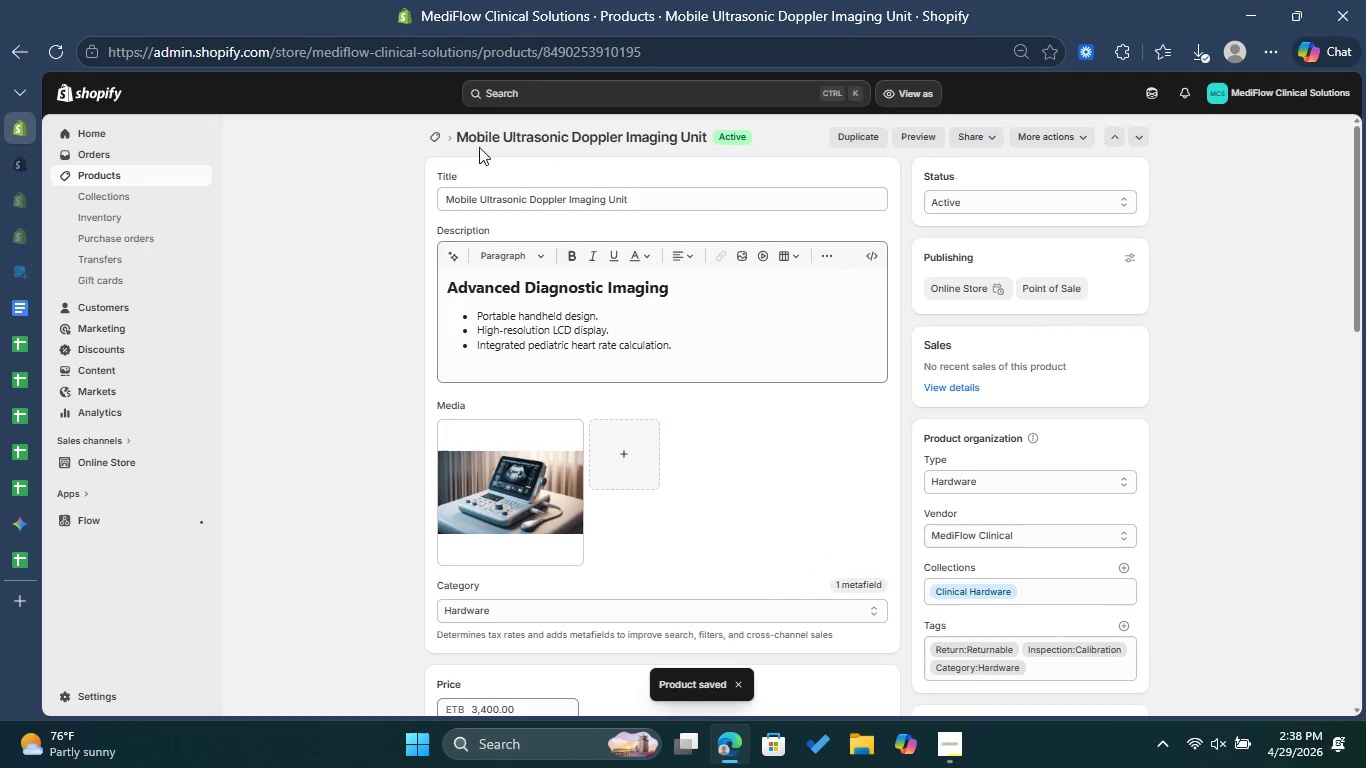 
left_click([434, 135])
 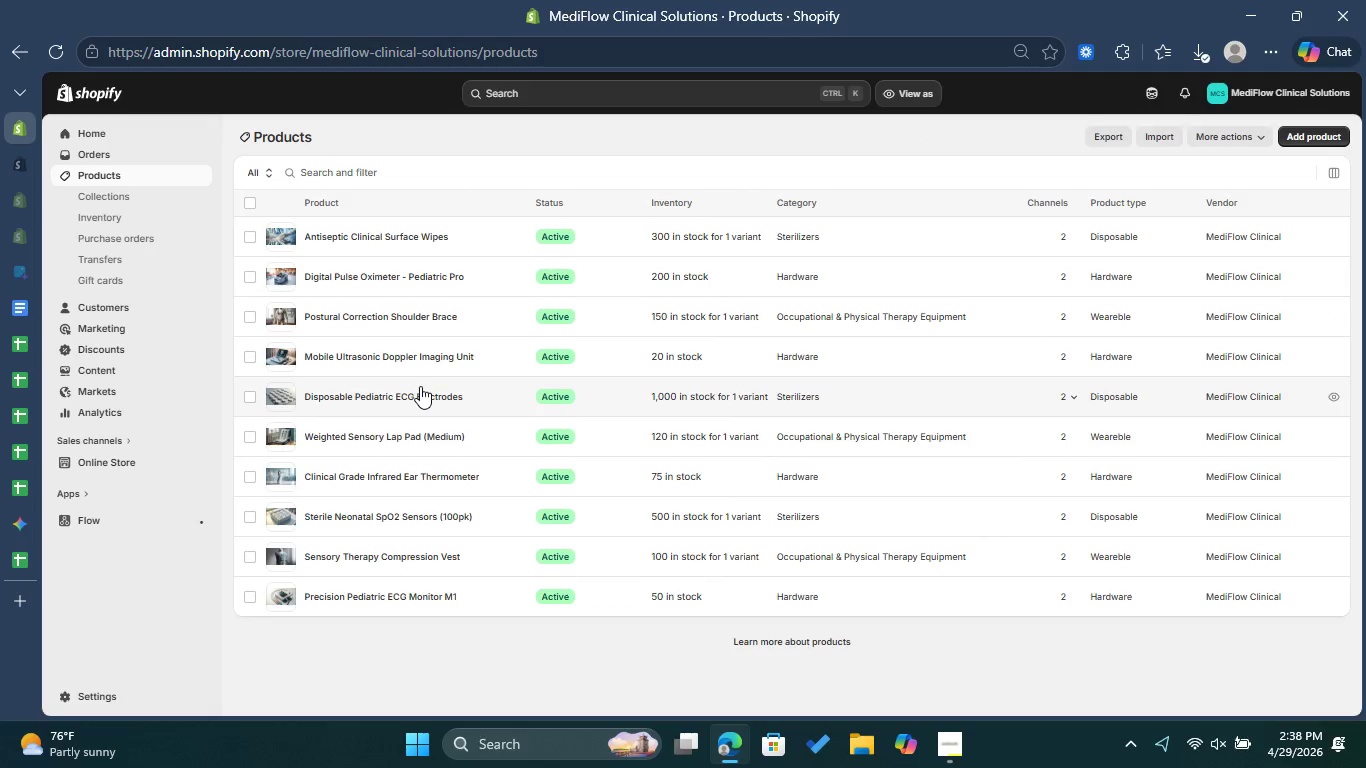 
left_click([417, 399])
 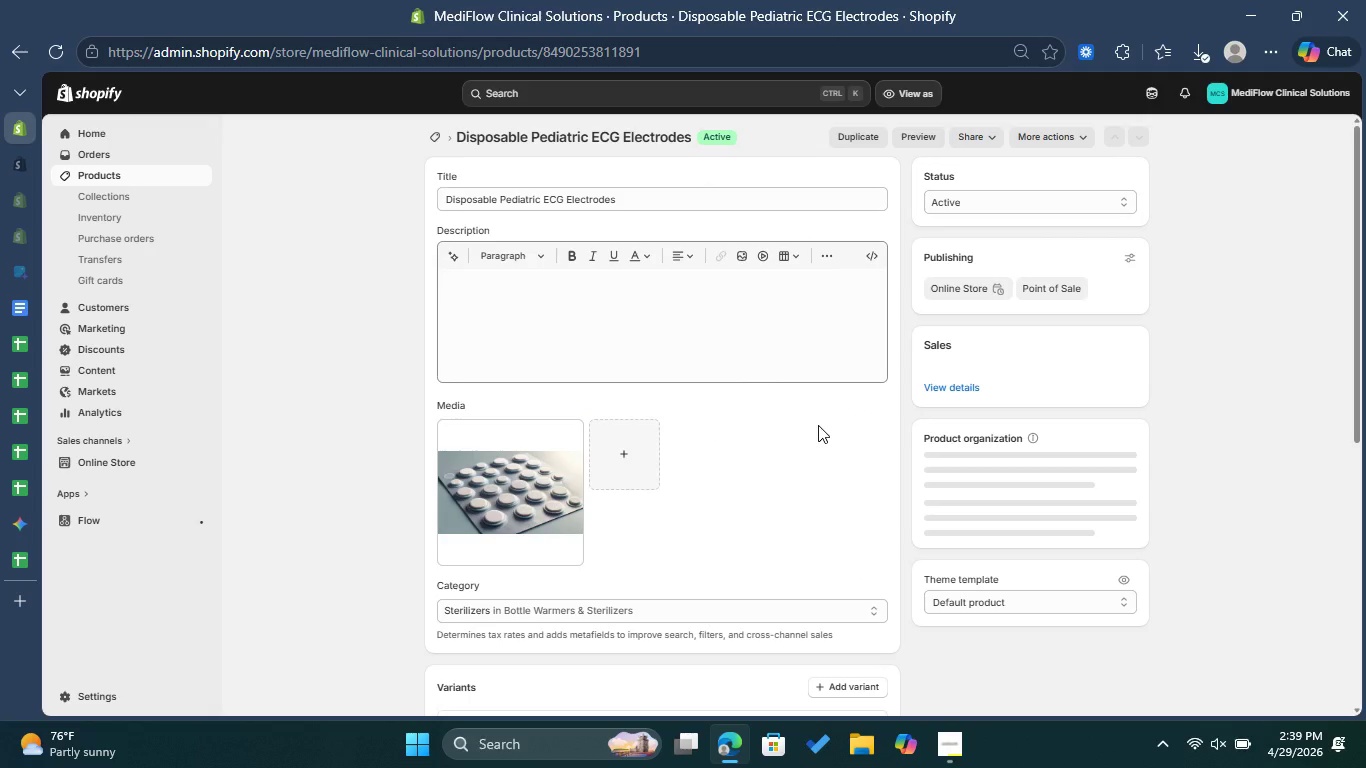 
wait(5.42)
 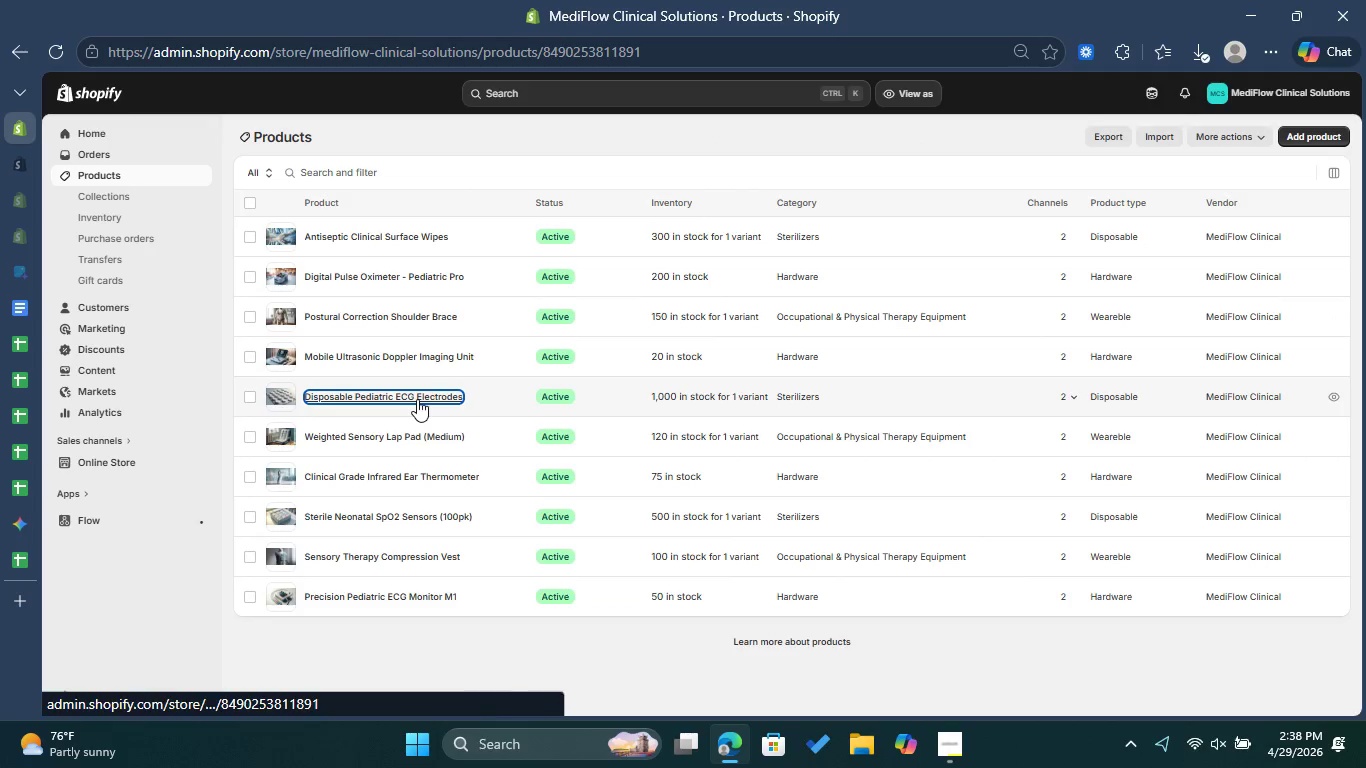 
scroll: coordinate [817, 428], scroll_direction: down, amount: 7.0
 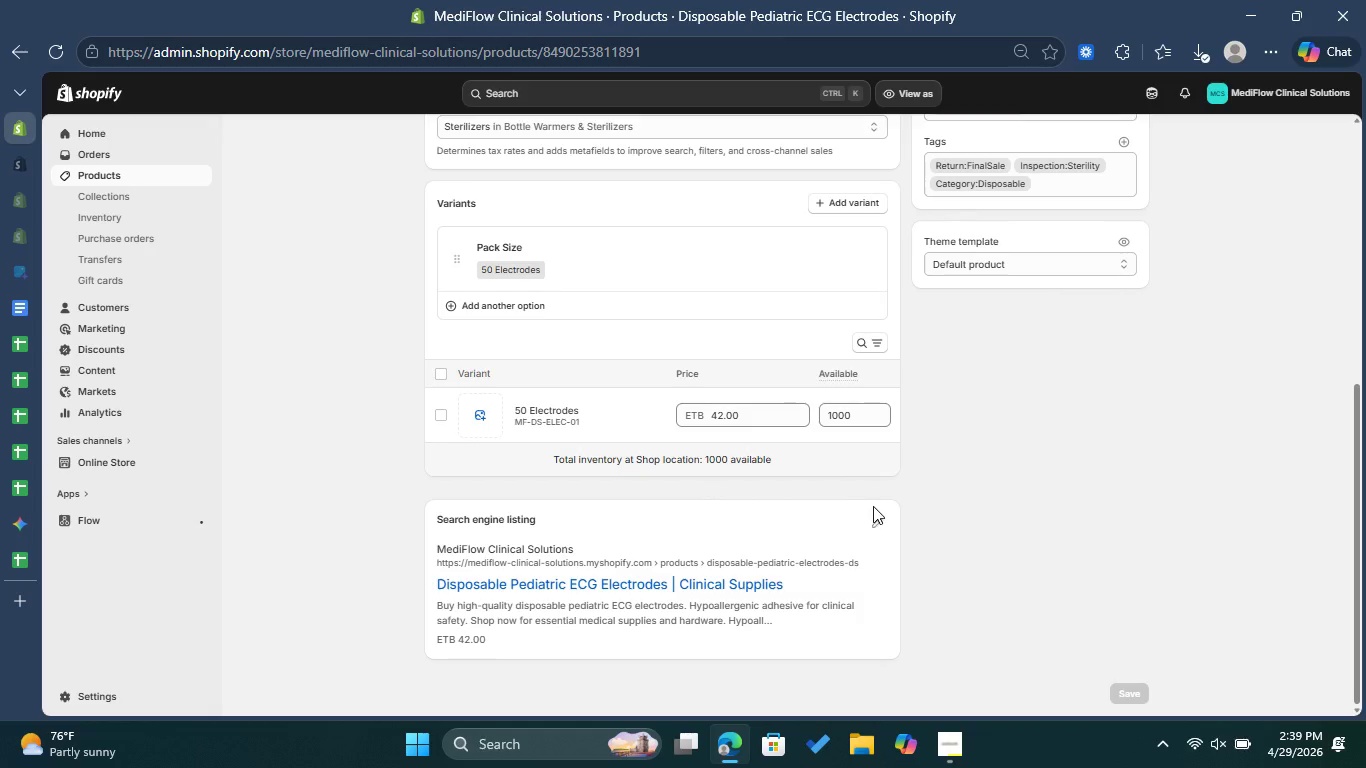 
left_click([881, 527])
 